 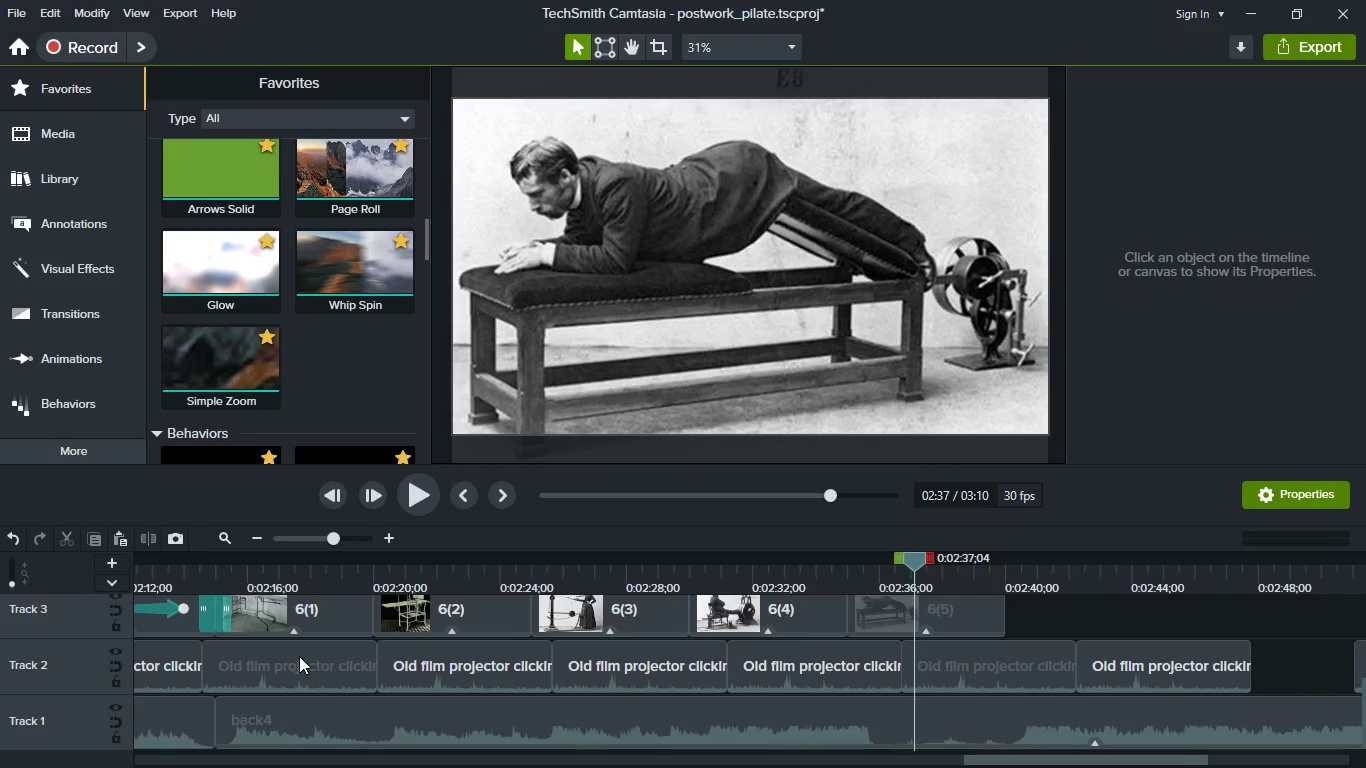 
scroll: coordinate [299, 656], scroll_direction: up, amount: 3.0
 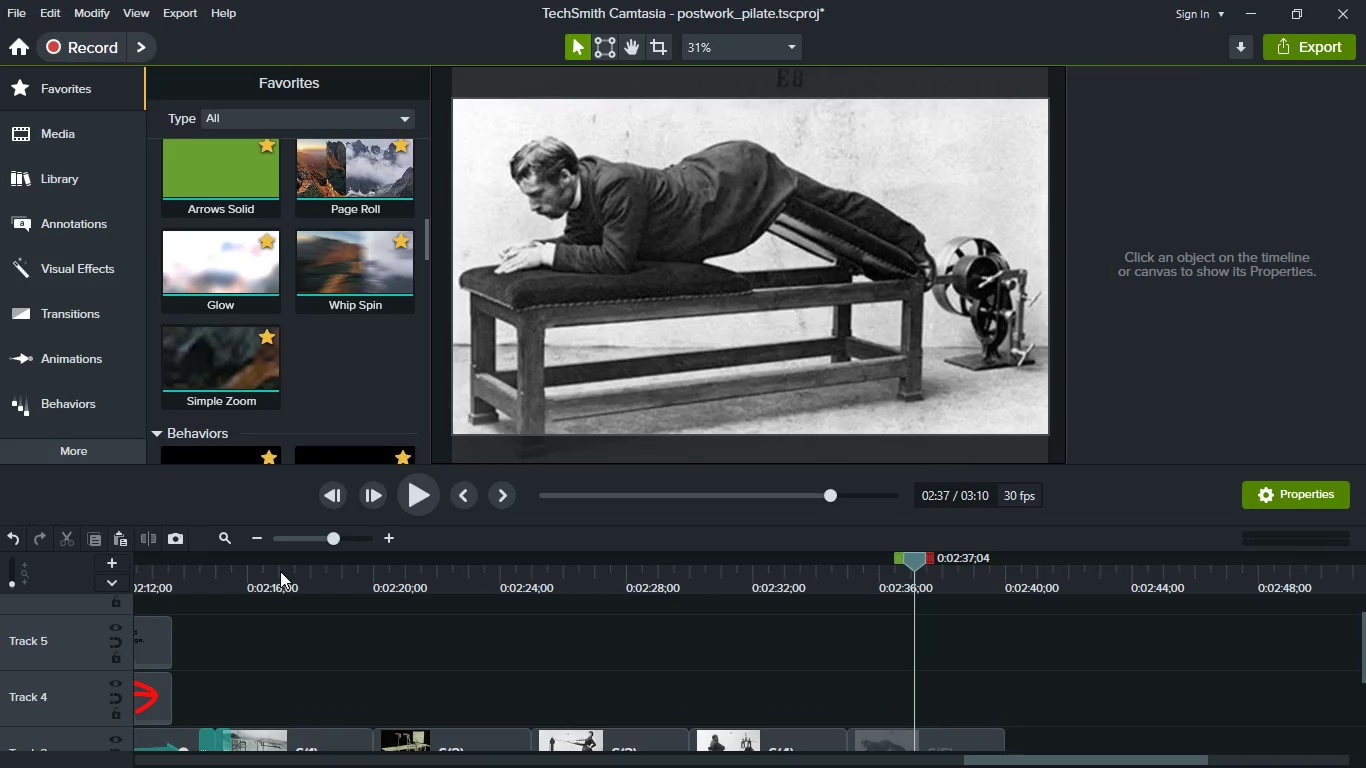 
left_click([280, 571])
 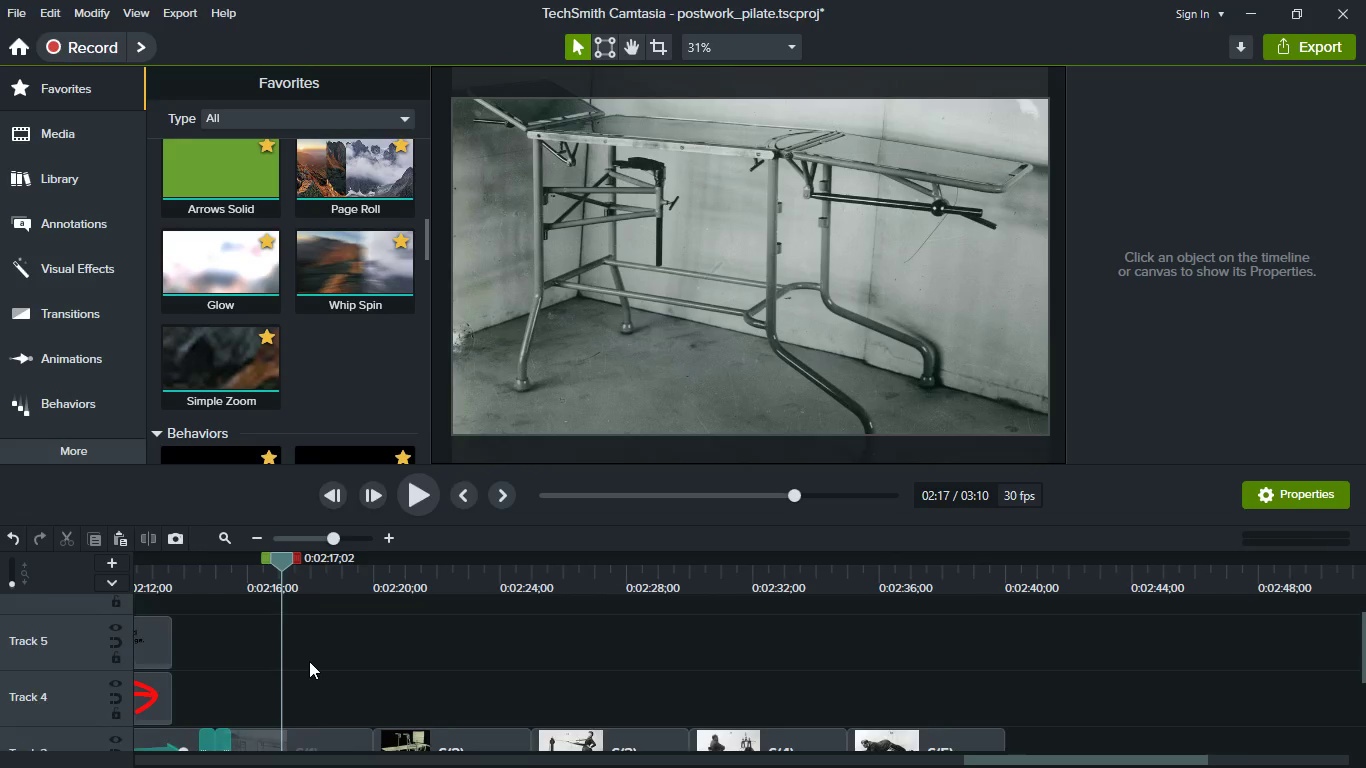 
scroll: coordinate [309, 661], scroll_direction: down, amount: 3.0
 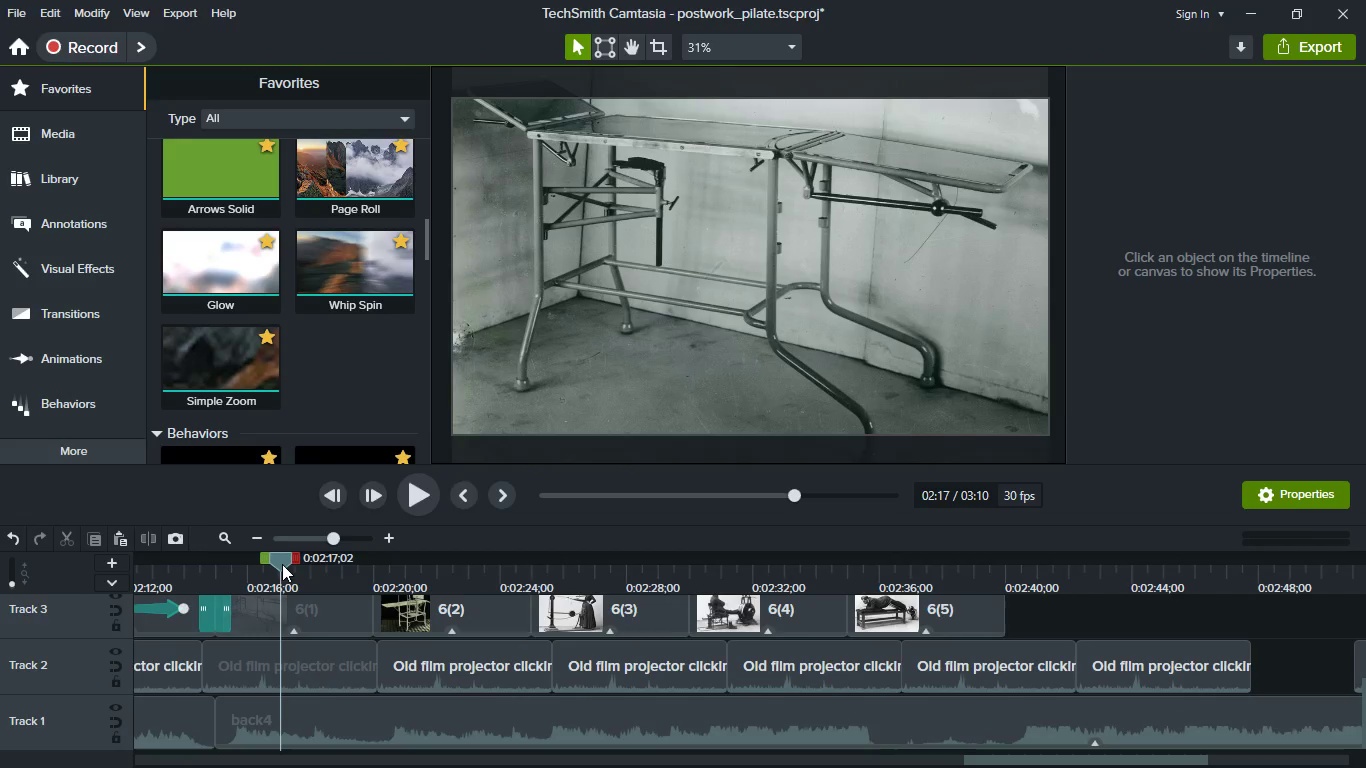 
left_click_drag(start_coordinate=[282, 564], to_coordinate=[248, 558])
 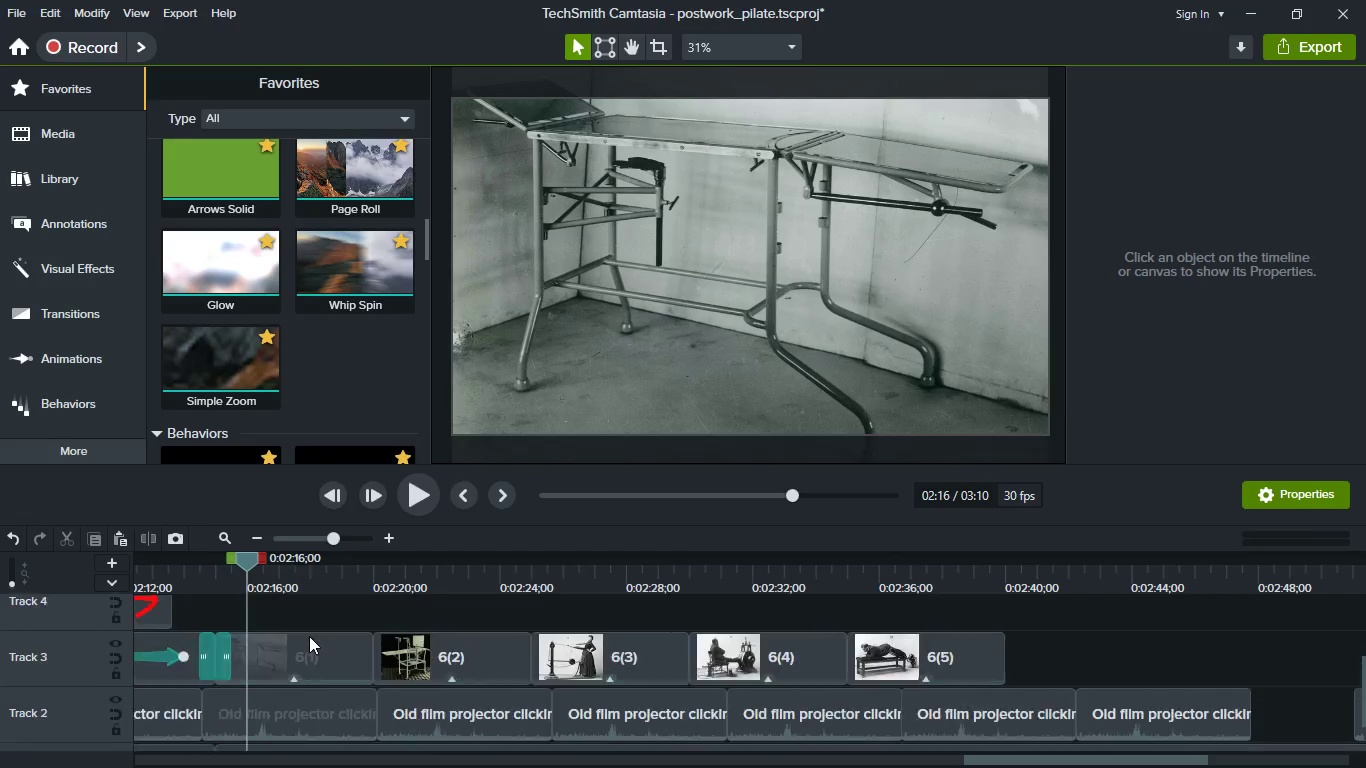 
scroll: coordinate [309, 636], scroll_direction: up, amount: 2.0
 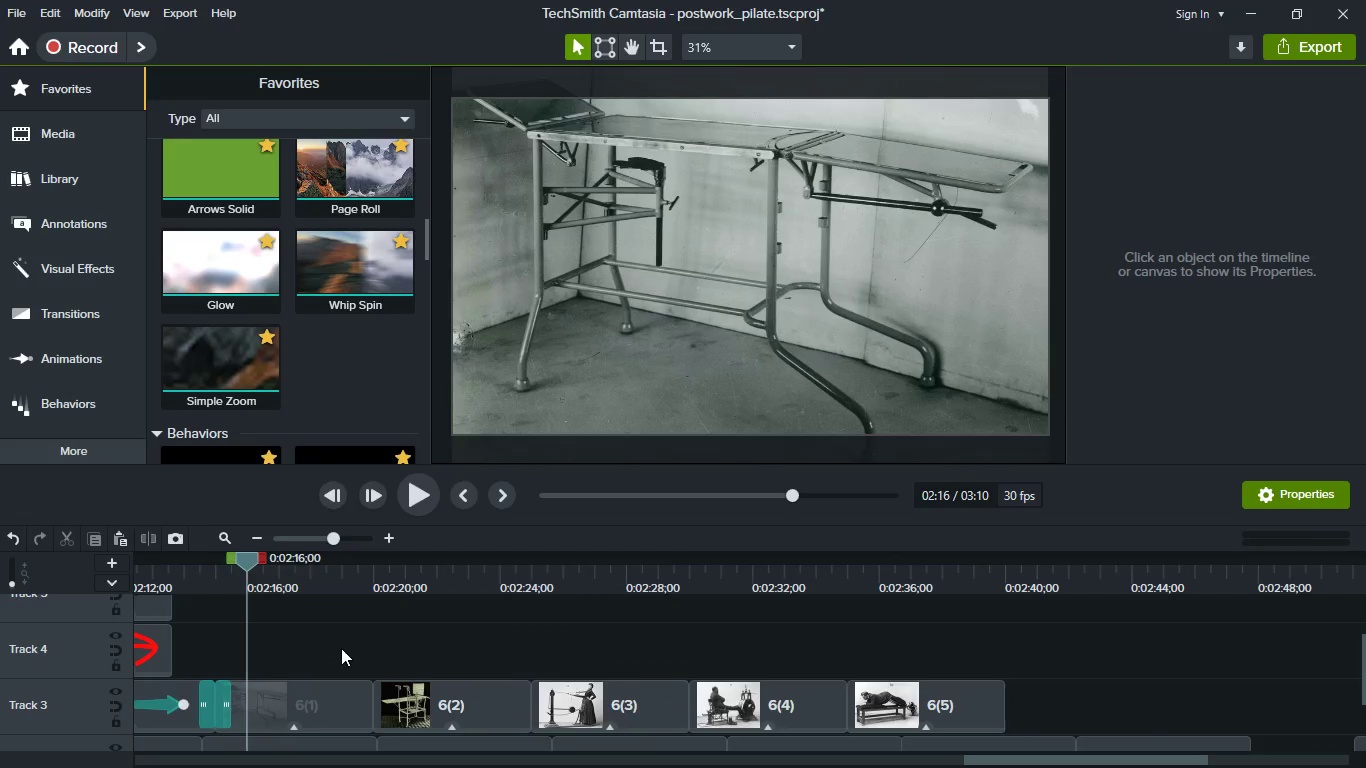 
hold_key(key=ShiftLeft, duration=0.48)
scroll: coordinate [362, 645], scroll_direction: up, amount: 5.0
 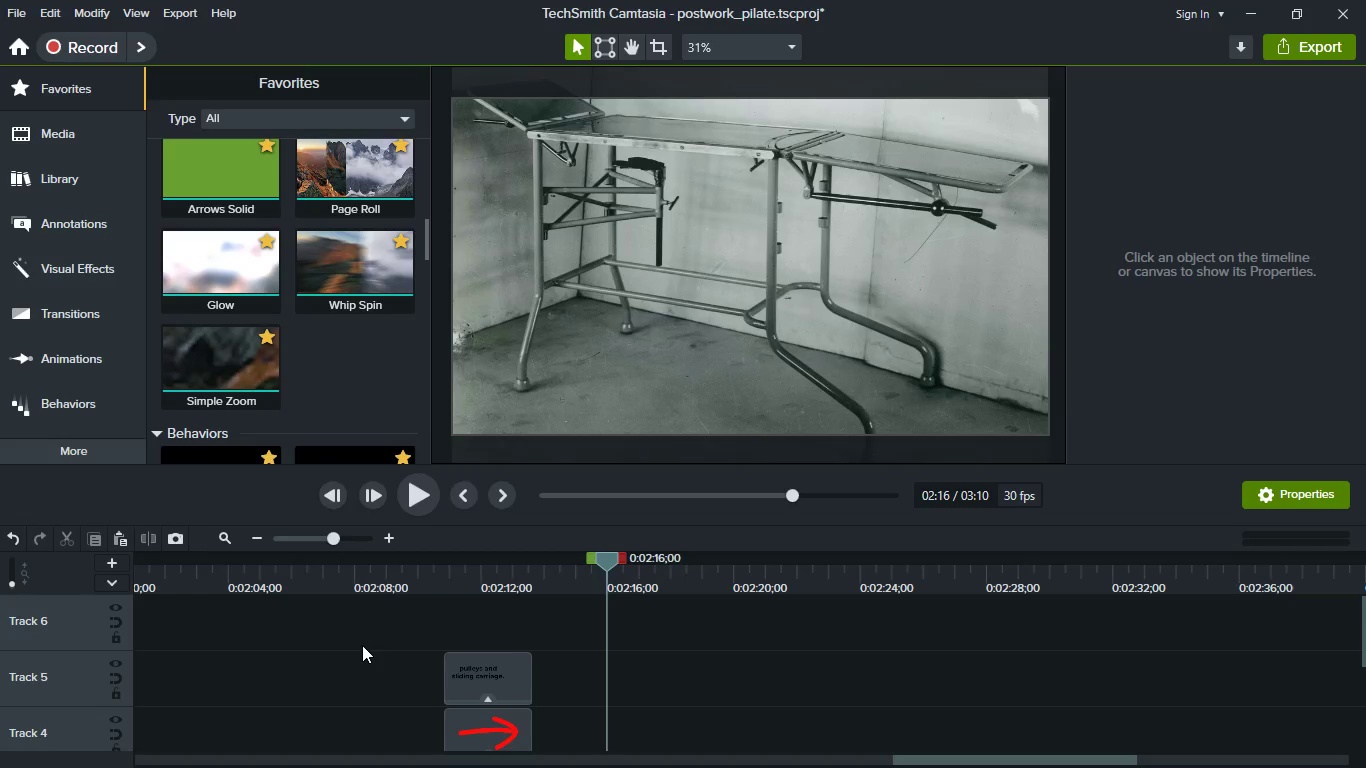 
hold_key(key=ShiftLeft, duration=0.64)
 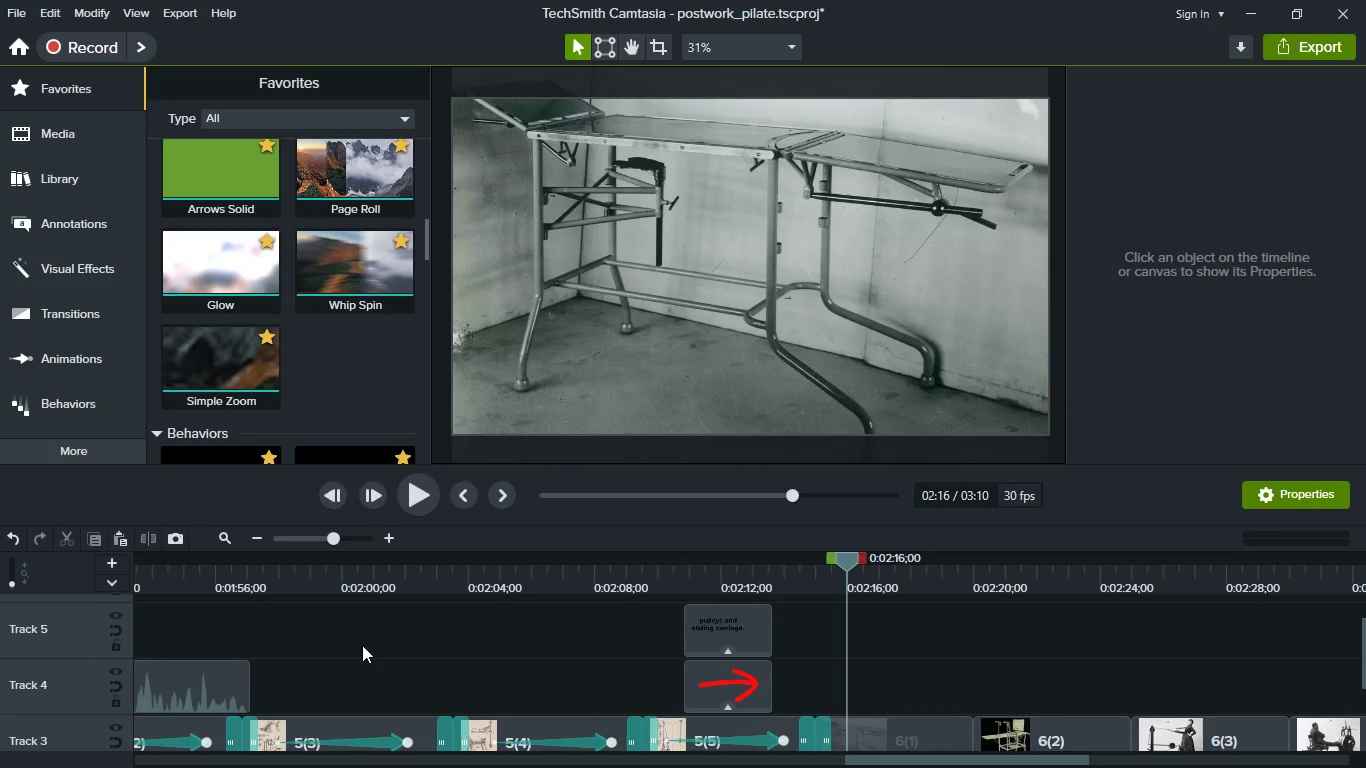 
hold_key(key=ShiftLeft, duration=0.77)
 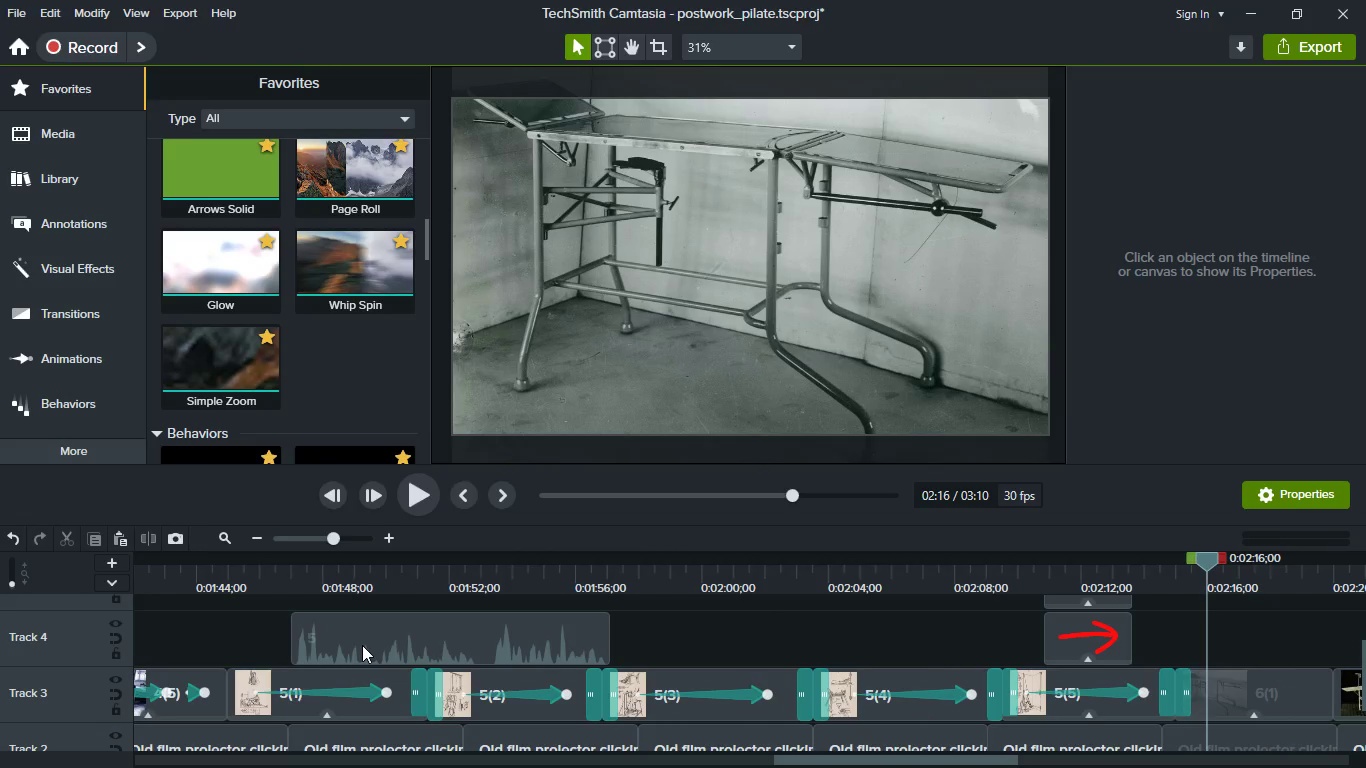 
hold_key(key=ShiftLeft, duration=0.95)
scroll: coordinate [362, 645], scroll_direction: down, amount: 6.0
 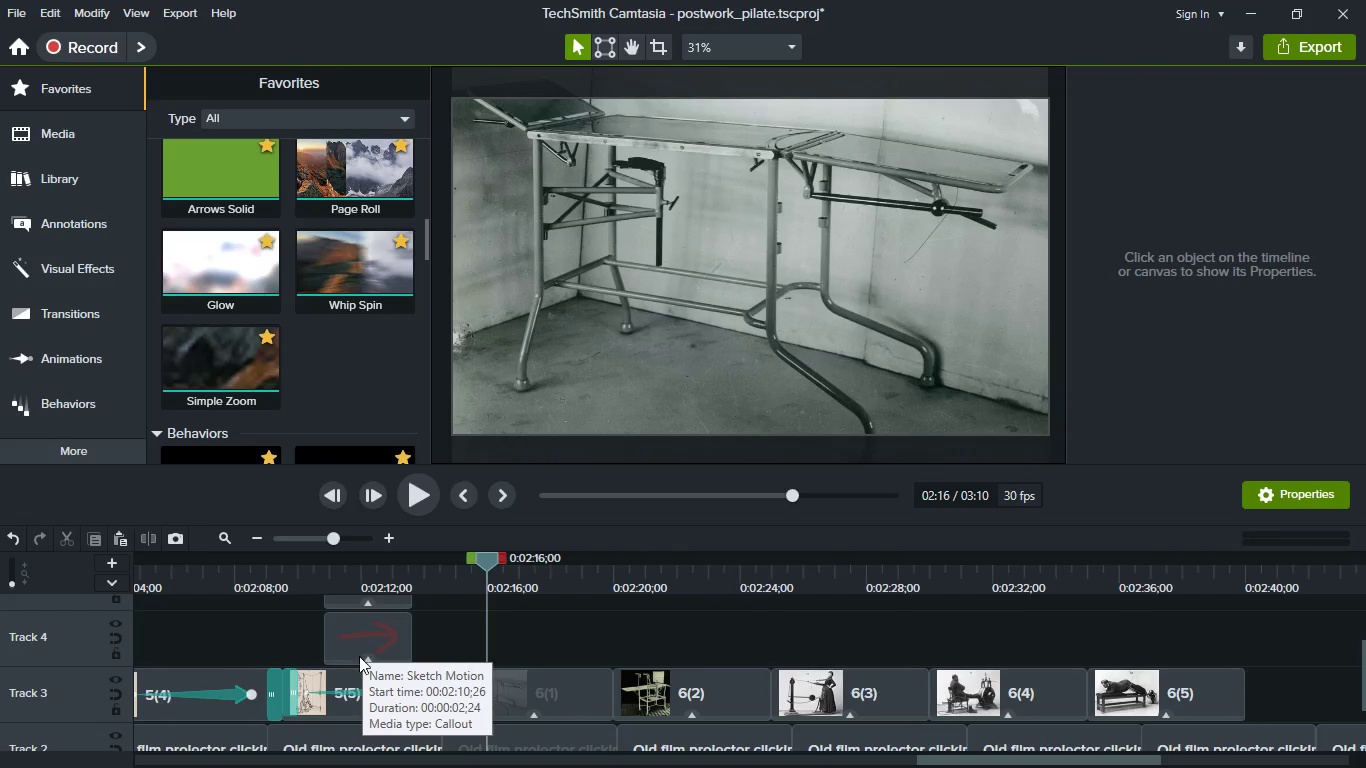 
key(Control+ControlLeft)
 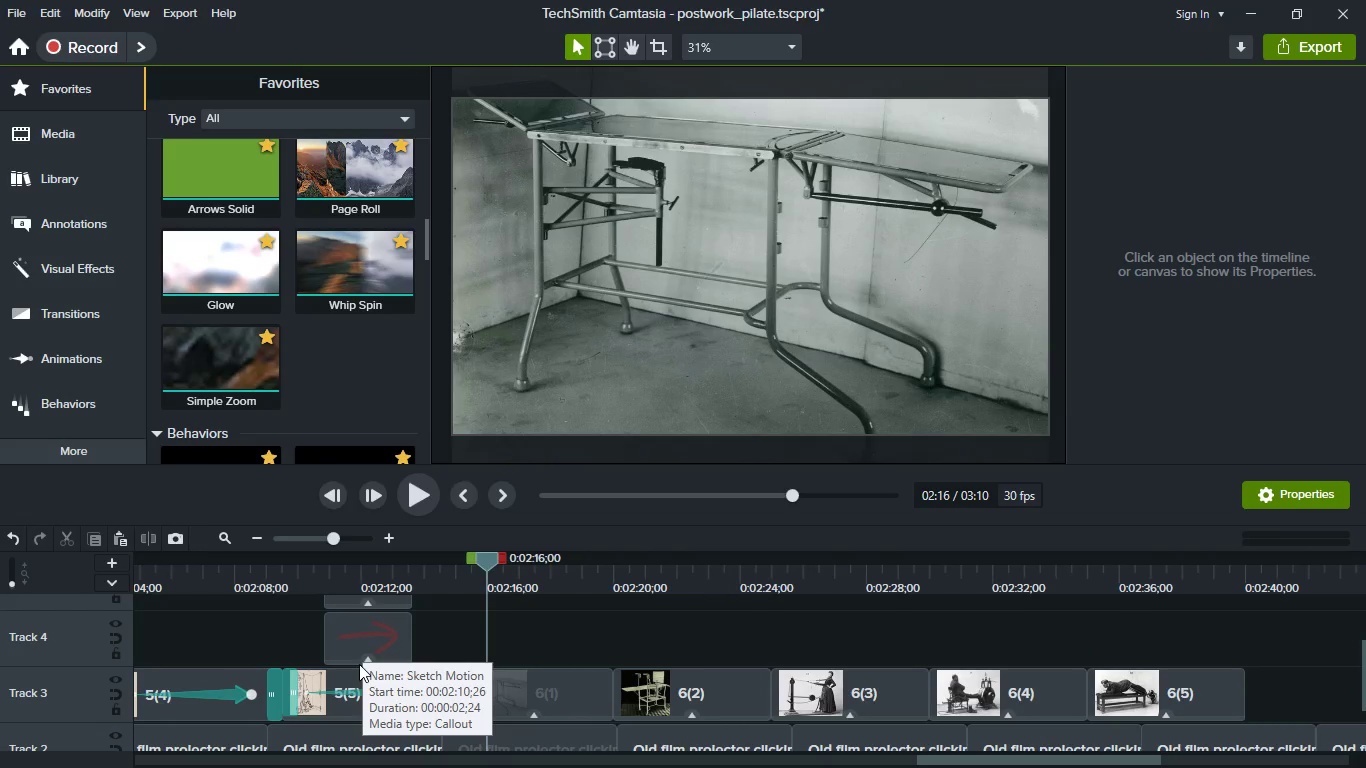 
scroll: coordinate [359, 664], scroll_direction: down, amount: 3.0
 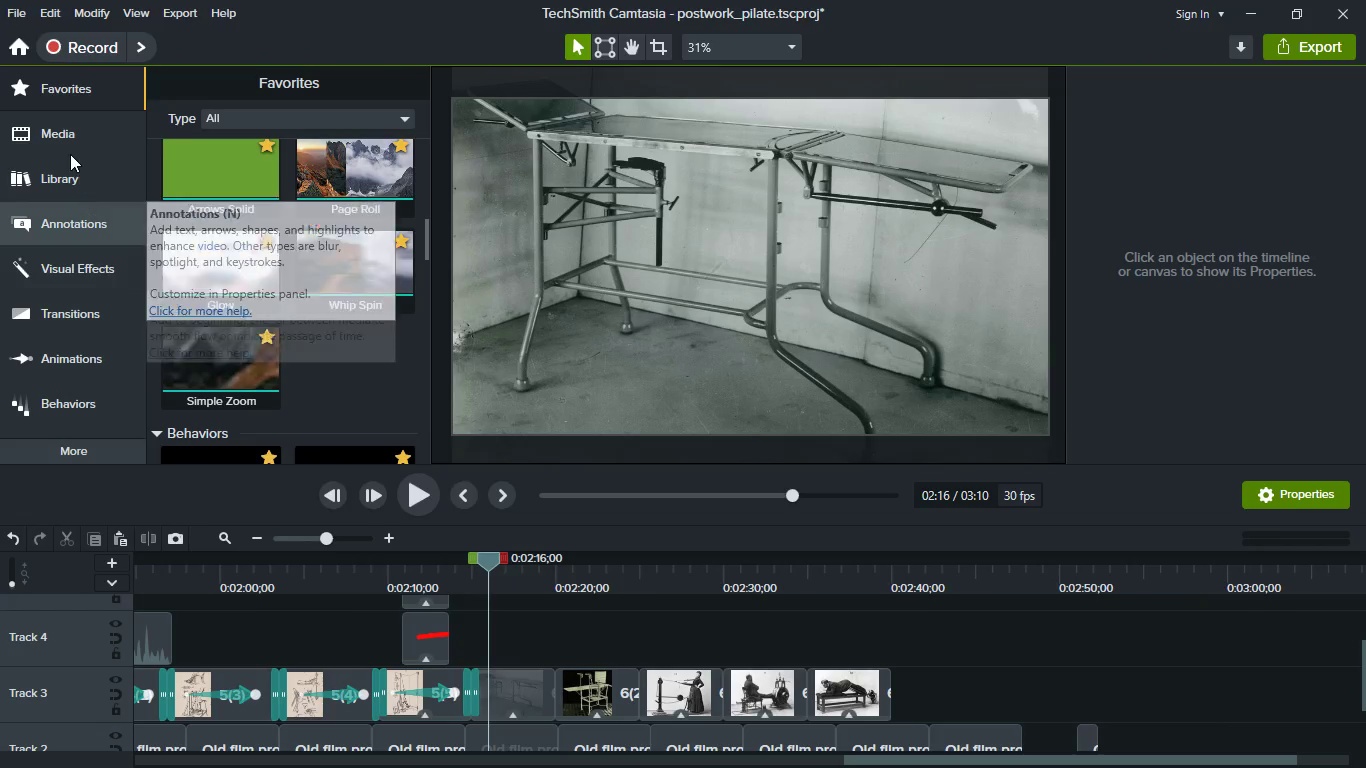 
left_click([70, 146])
 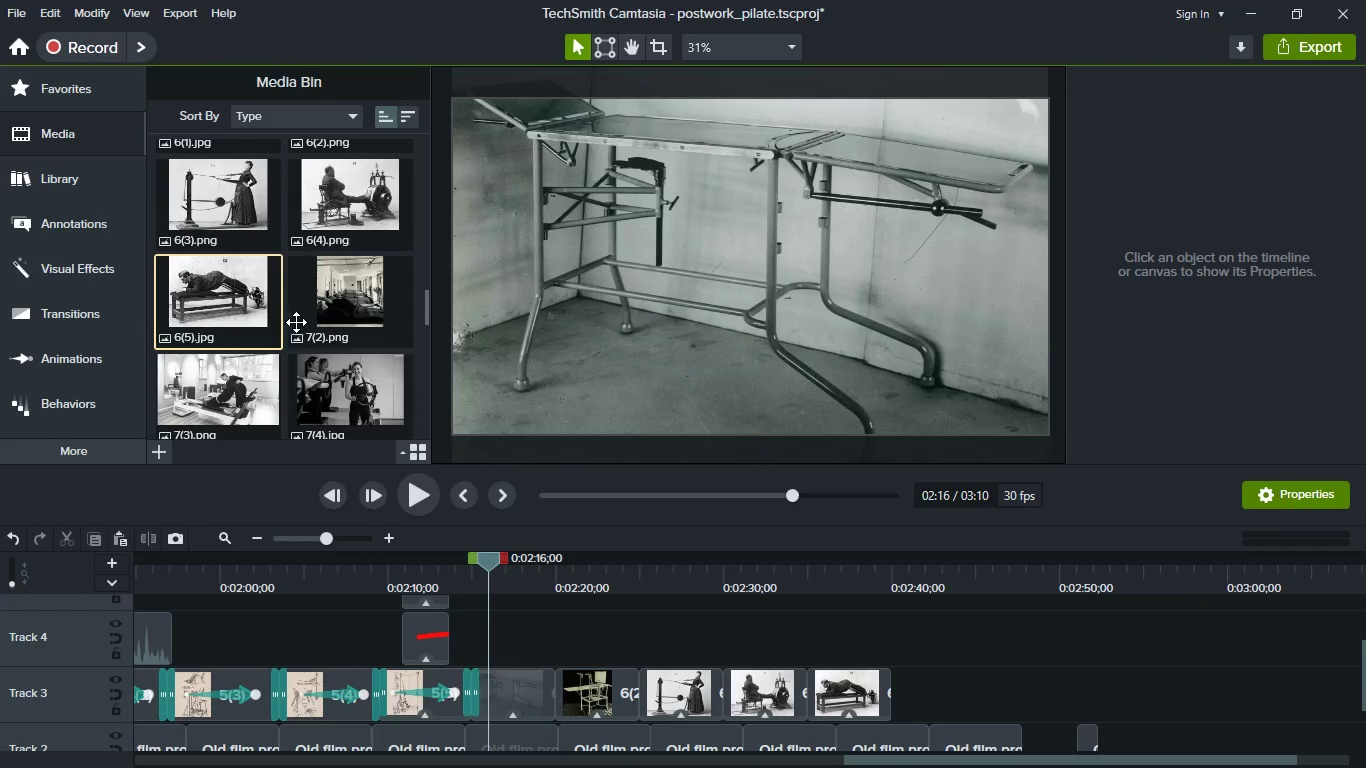 
scroll: coordinate [316, 335], scroll_direction: down, amount: 5.0
 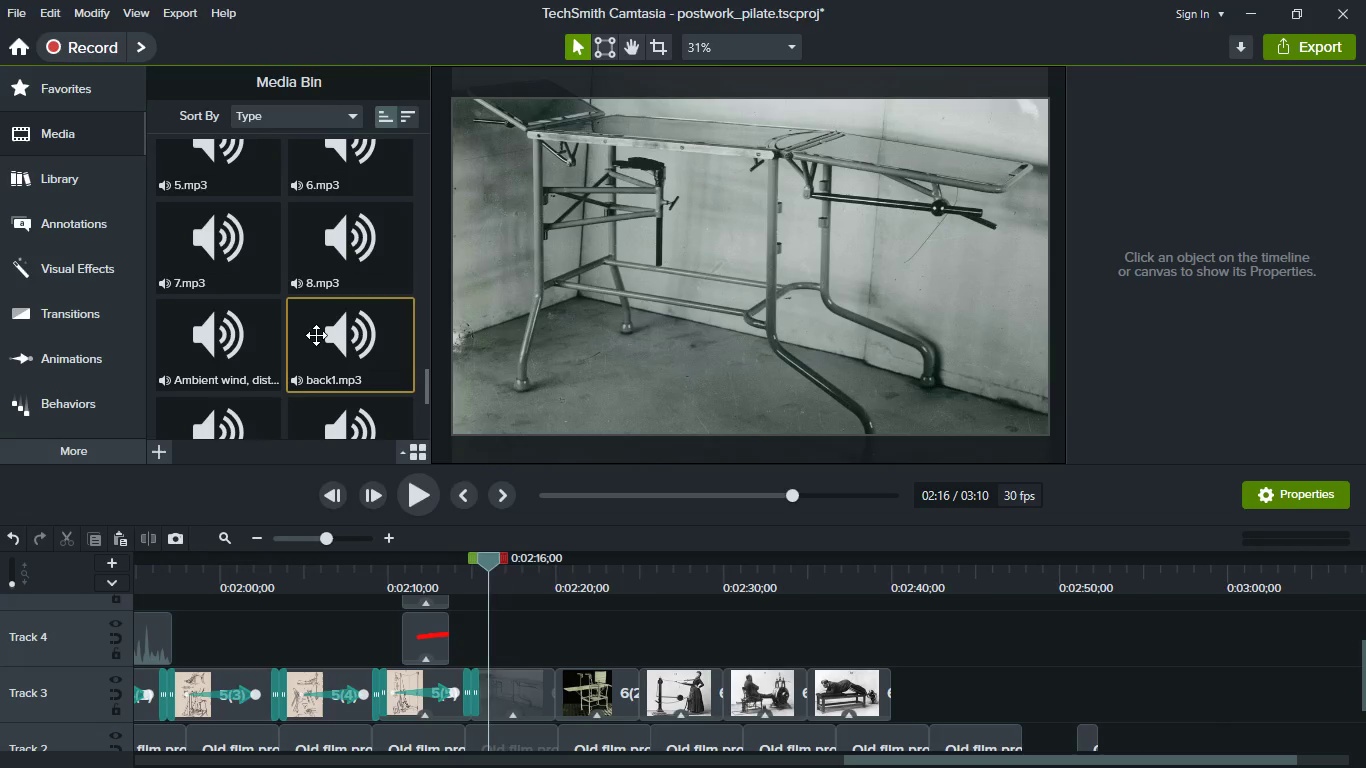 
mouse_move([376, 389])
 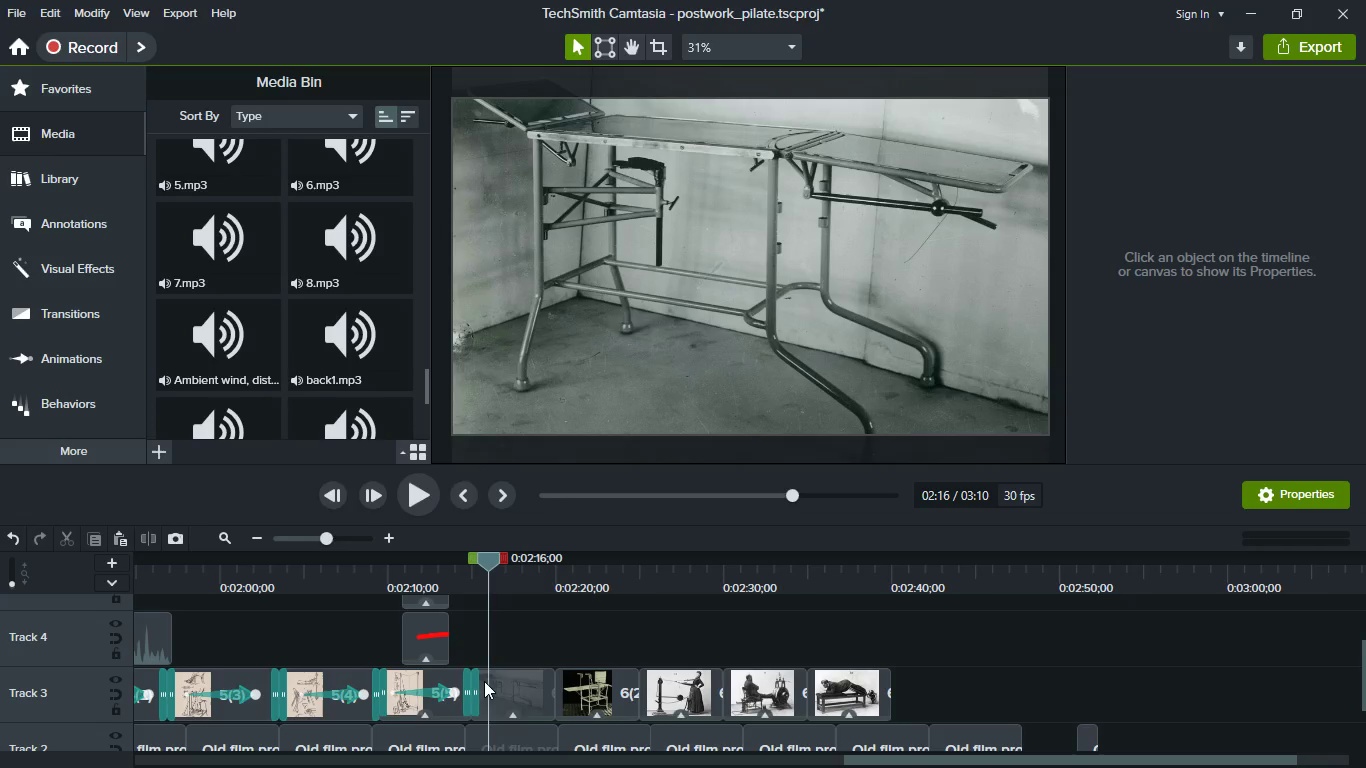 
hold_key(key=ShiftLeft, duration=1.38)
scroll: coordinate [535, 712], scroll_direction: up, amount: 3.0
 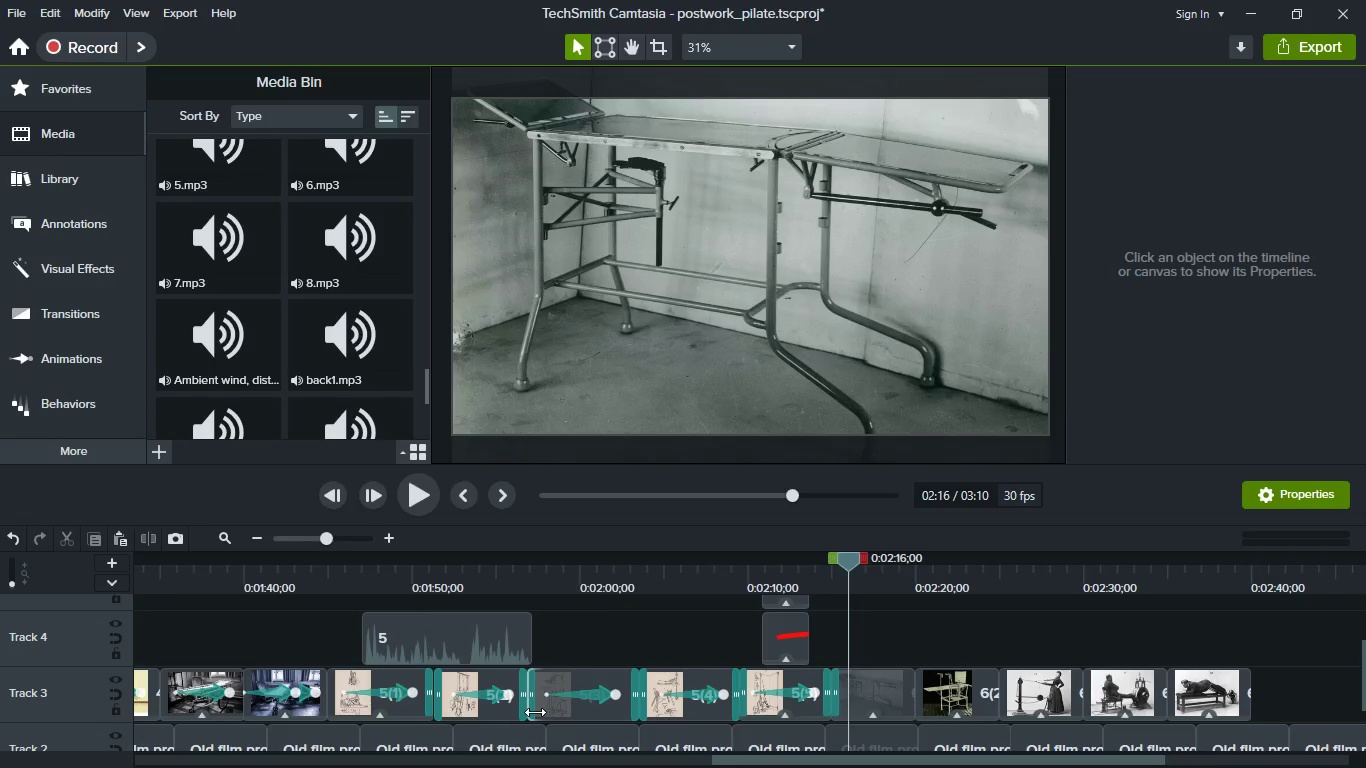 
scroll: coordinate [535, 712], scroll_direction: down, amount: 3.0
 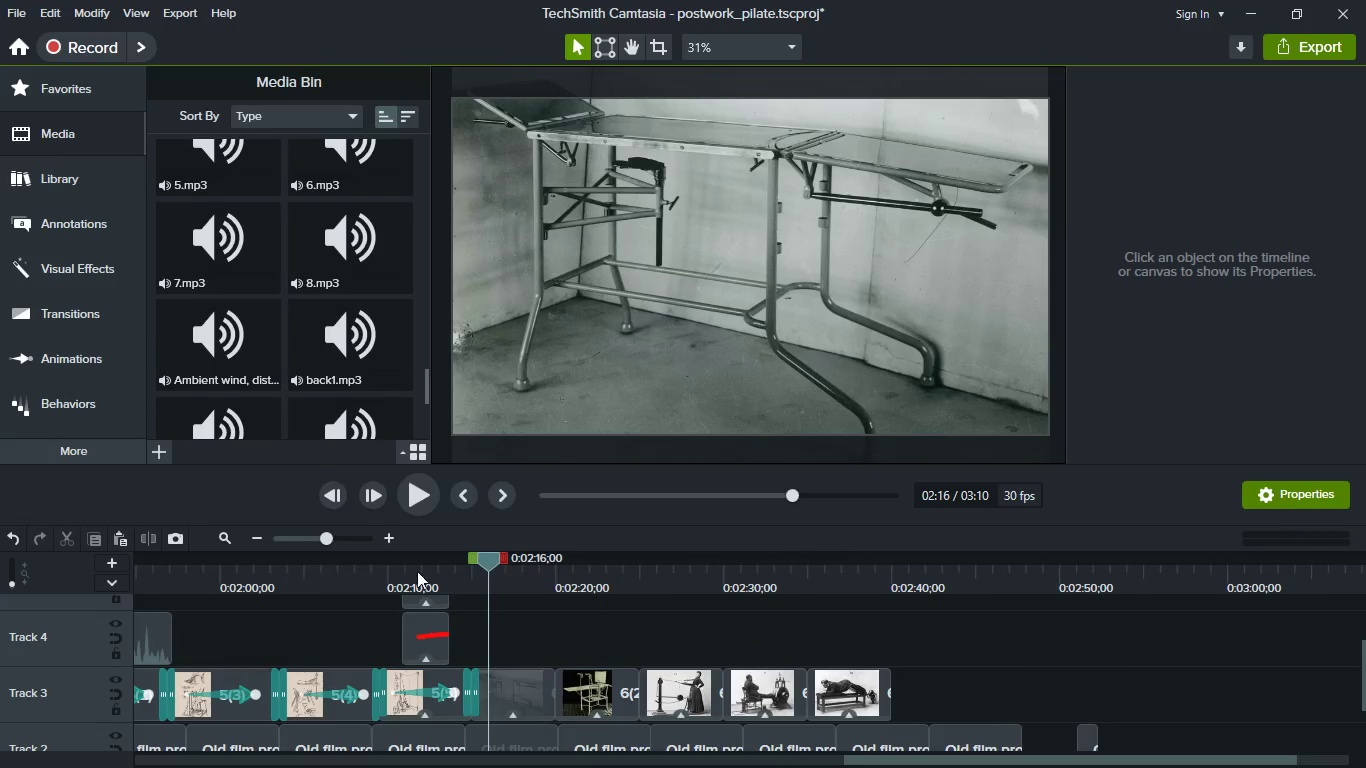 
left_click_drag(start_coordinate=[331, 184], to_coordinate=[540, 675])
 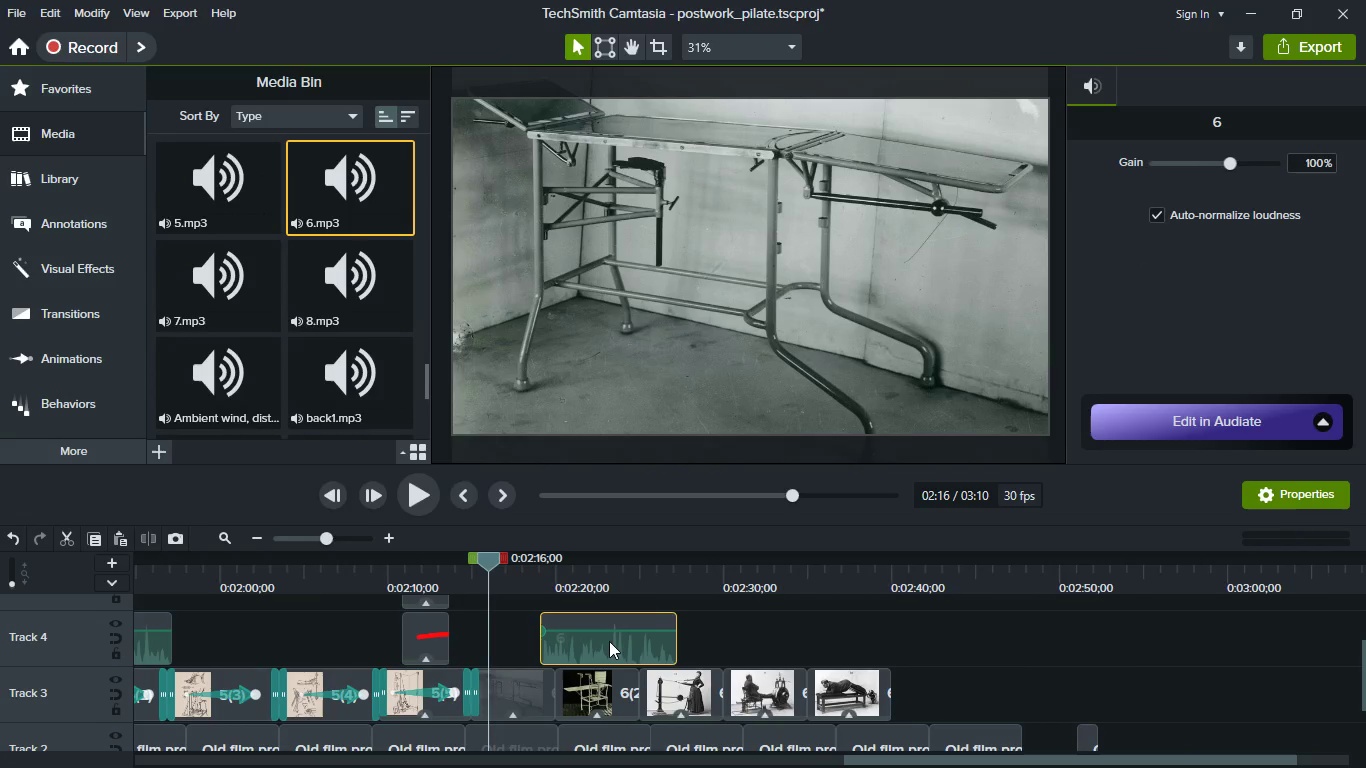 
left_click_drag(start_coordinate=[621, 641], to_coordinate=[571, 641])
 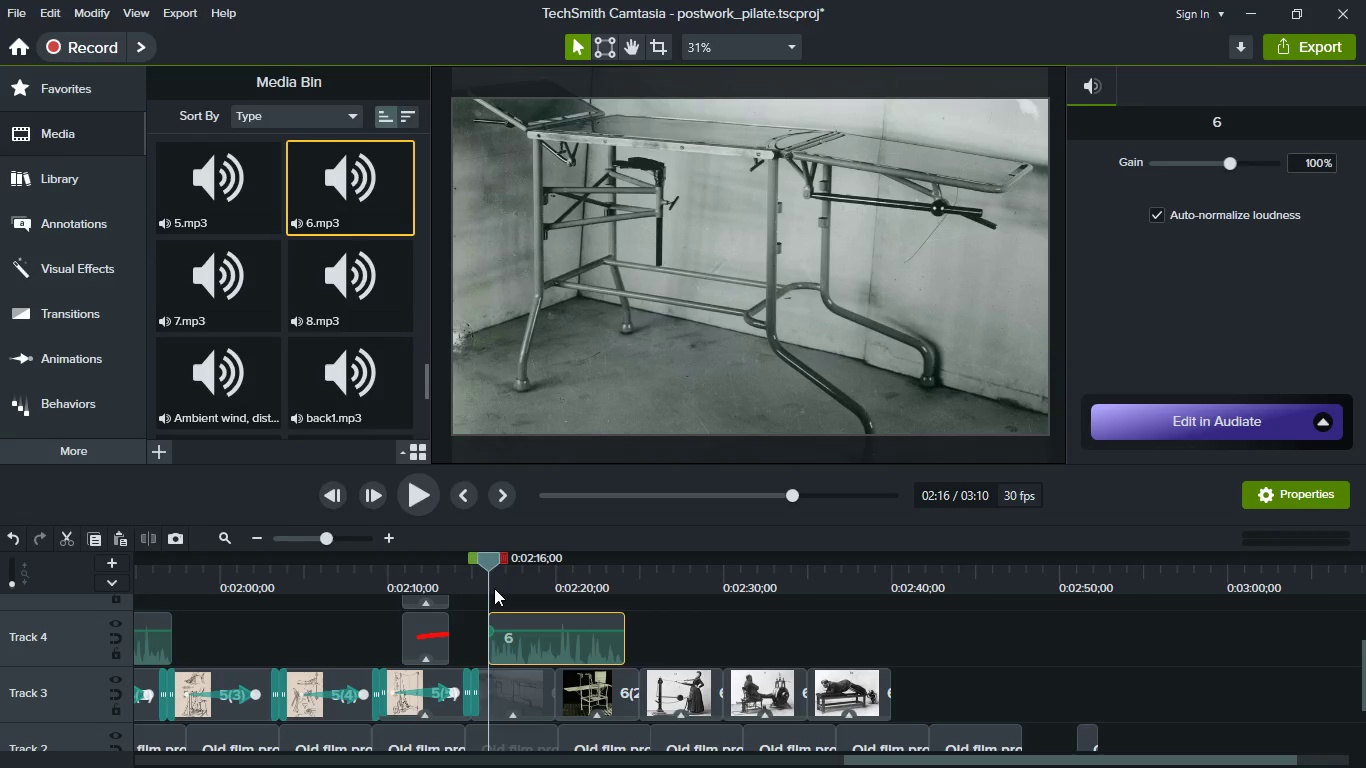 
key(Space)
 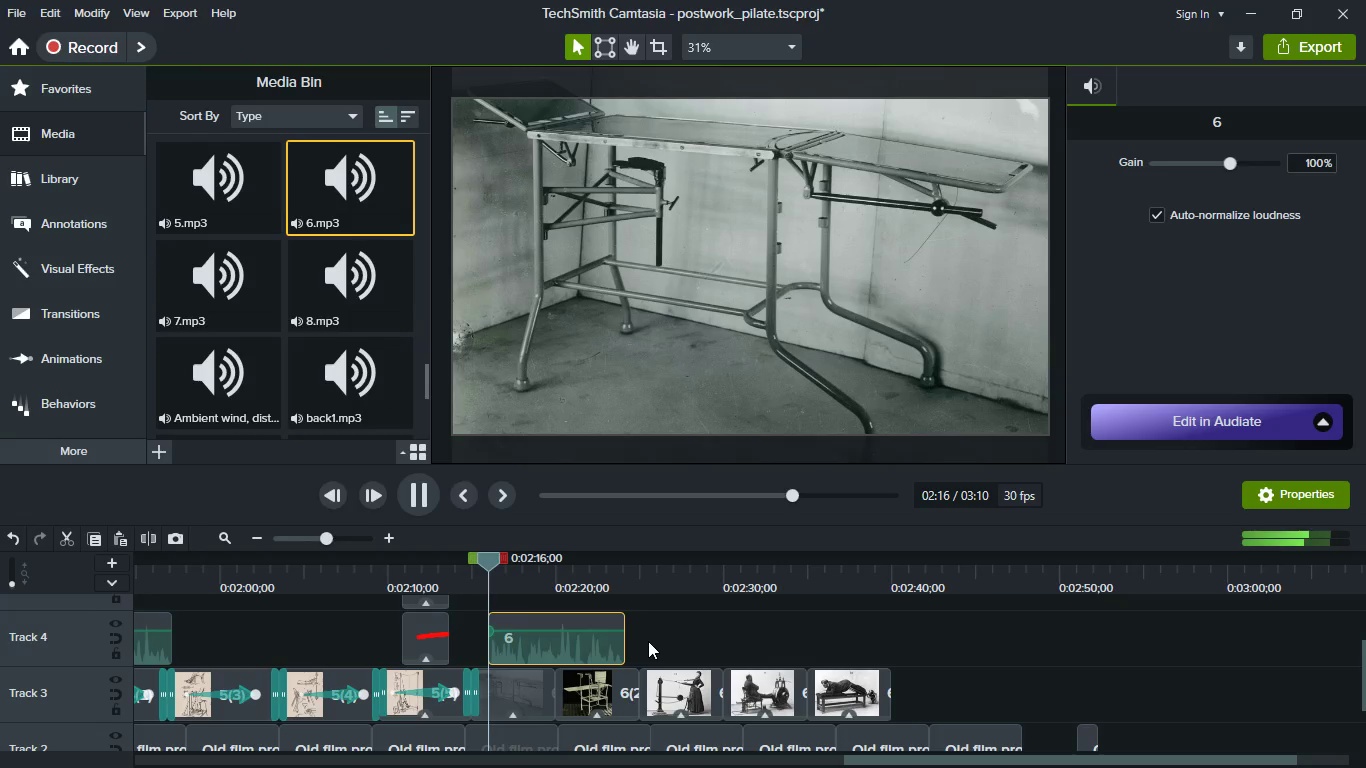 
key(Space)
 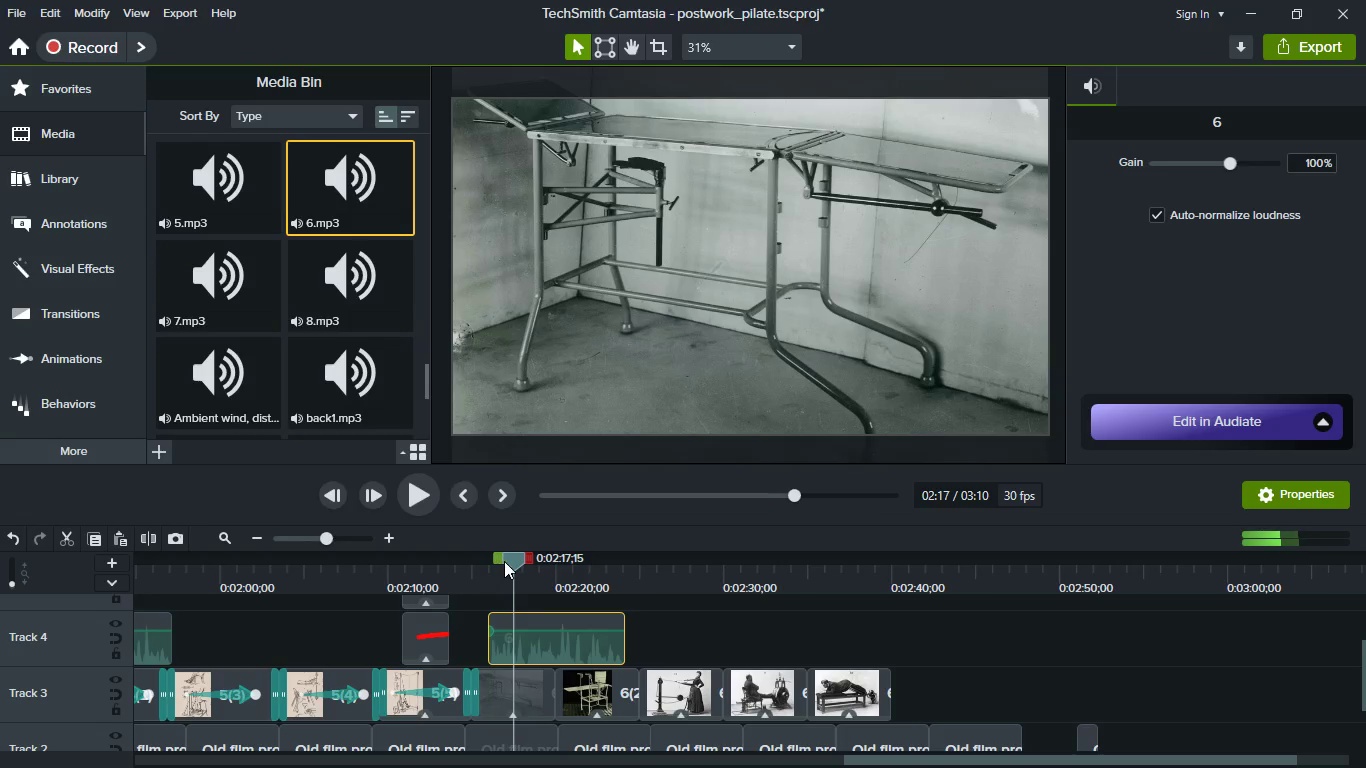 
left_click_drag(start_coordinate=[504, 561], to_coordinate=[473, 550])
 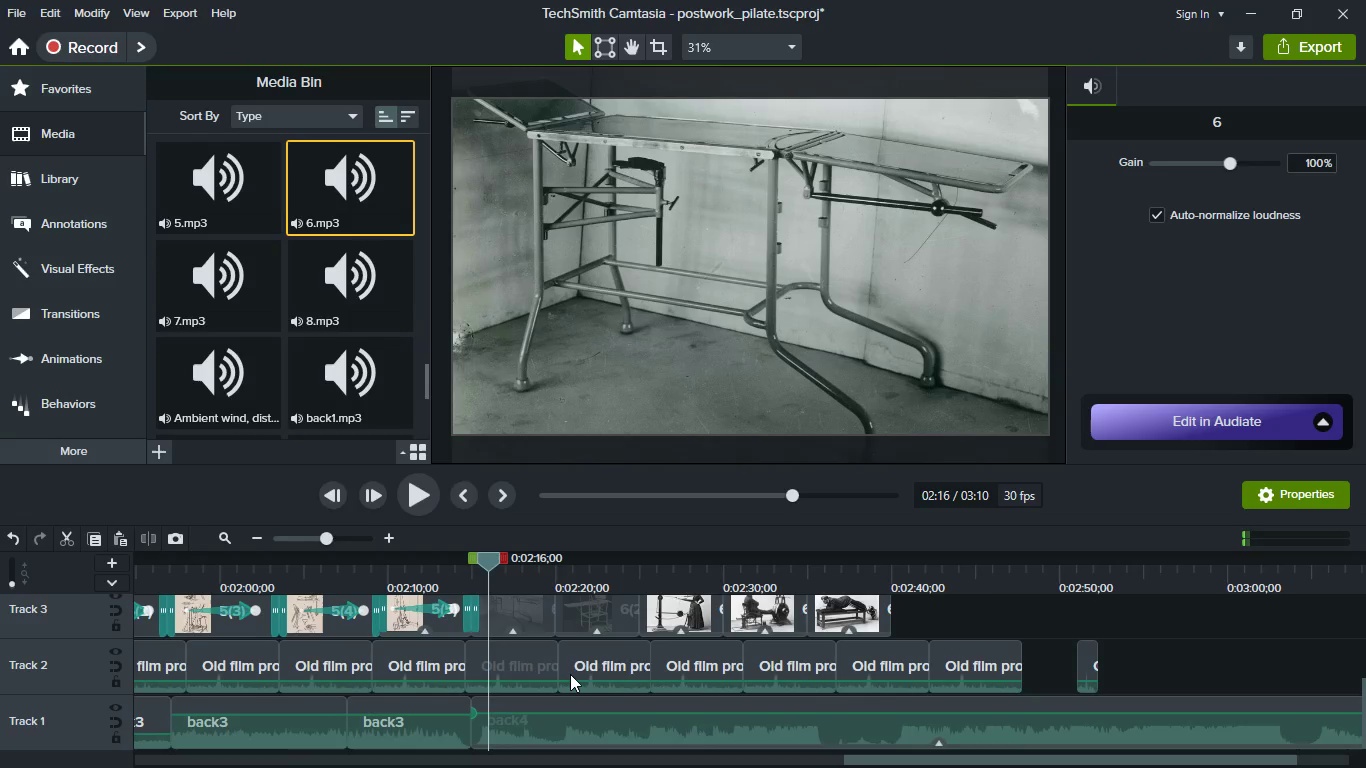 
scroll: coordinate [570, 674], scroll_direction: down, amount: 2.0
 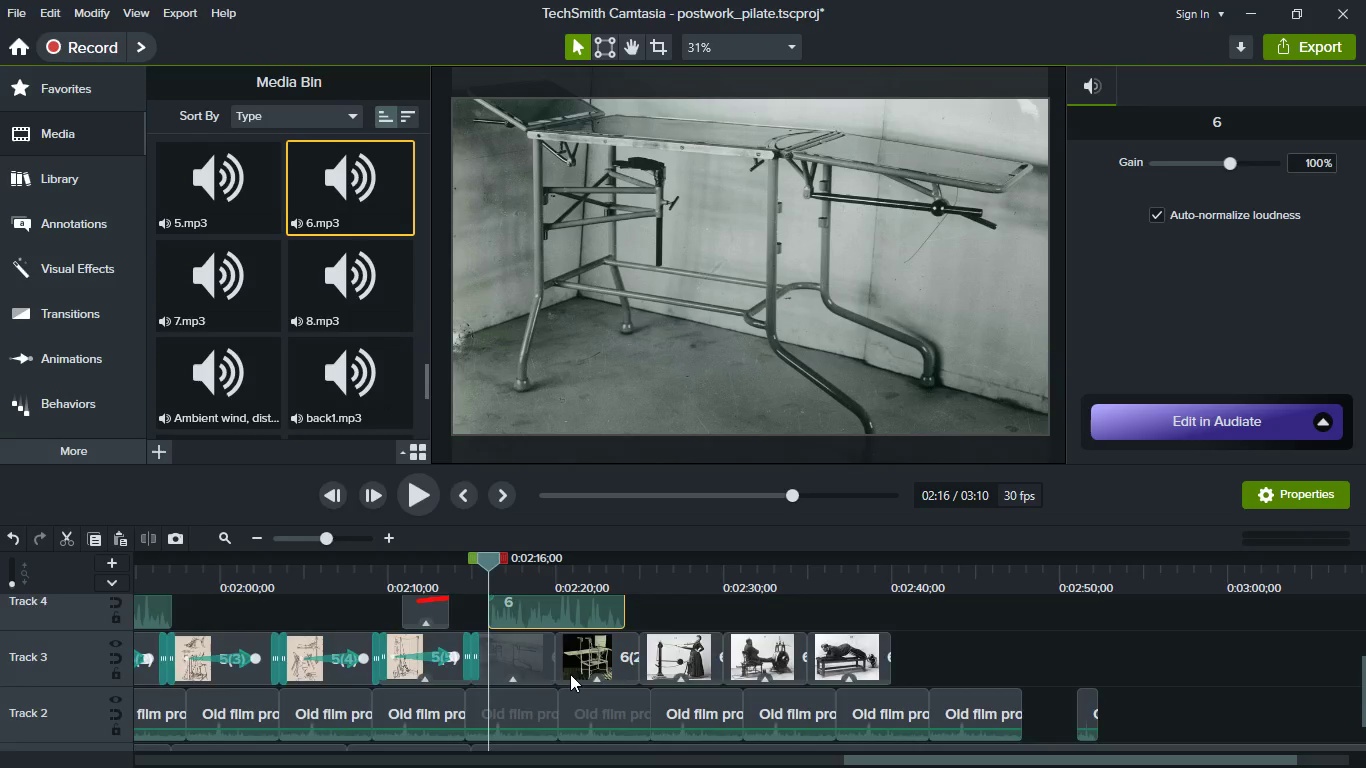 
scroll: coordinate [570, 674], scroll_direction: up, amount: 3.0
 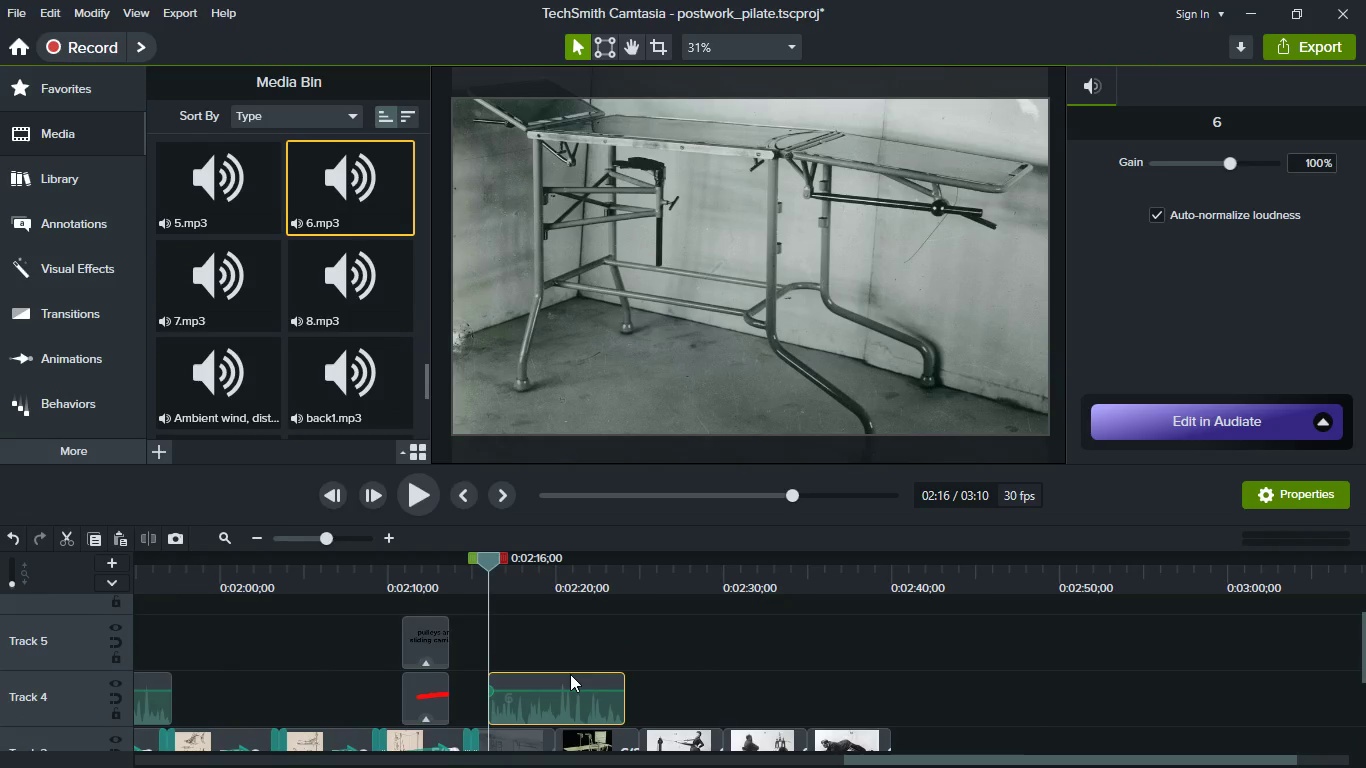 
scroll: coordinate [570, 674], scroll_direction: down, amount: 5.0
 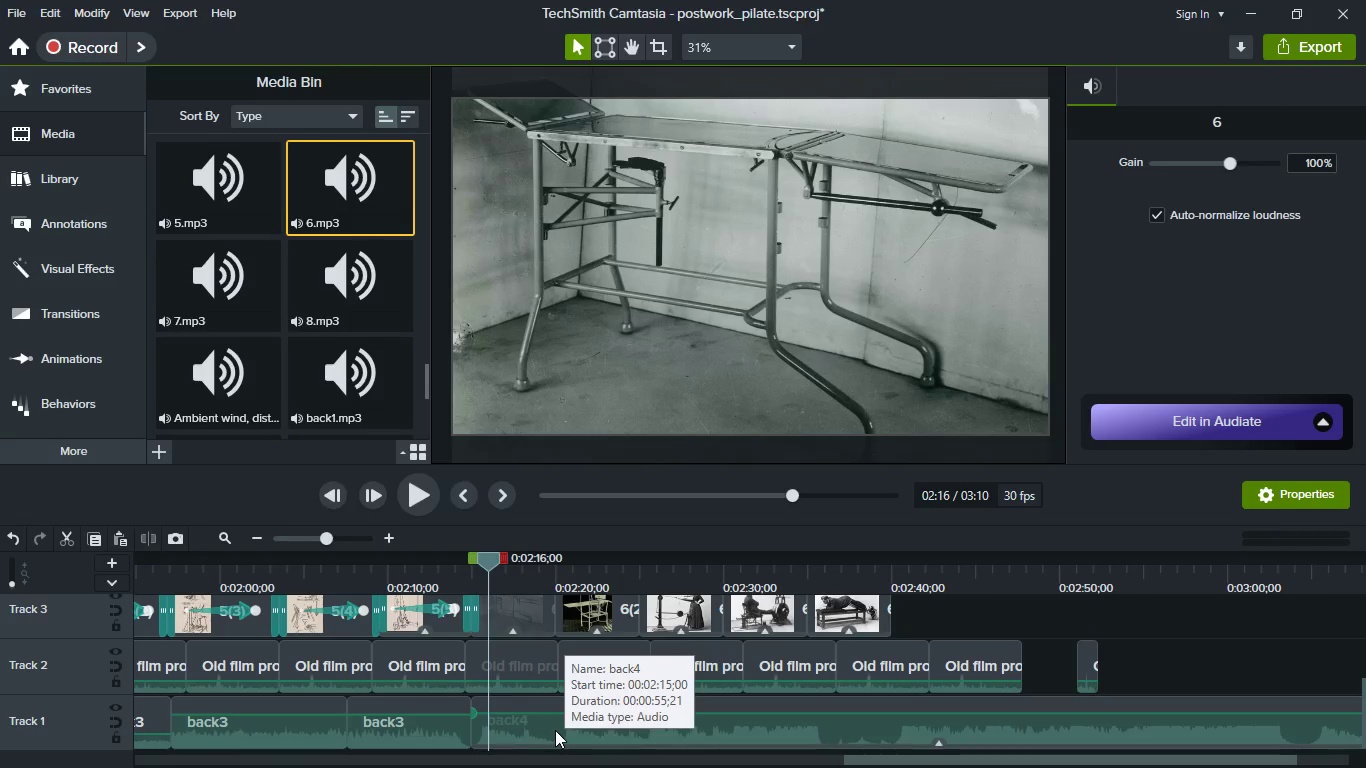 
key(Space)
 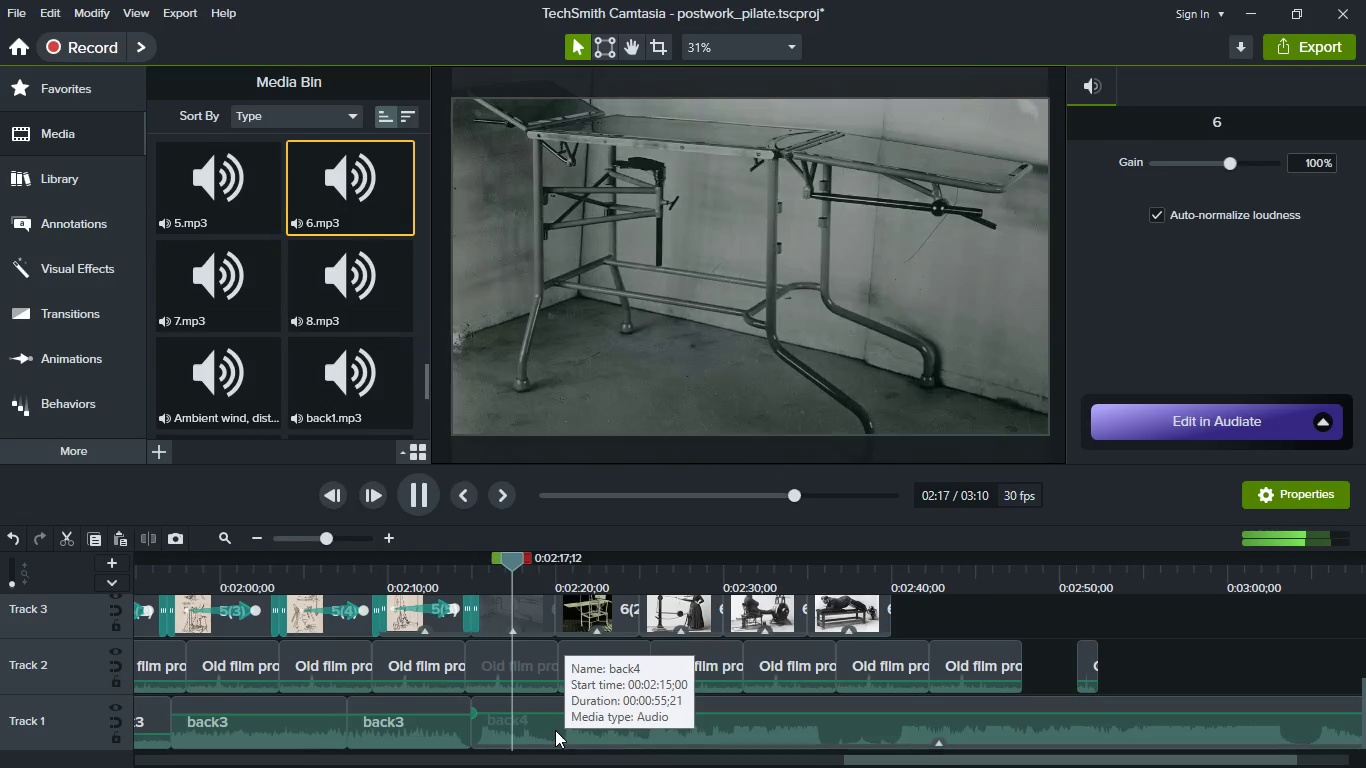 
key(Space)
 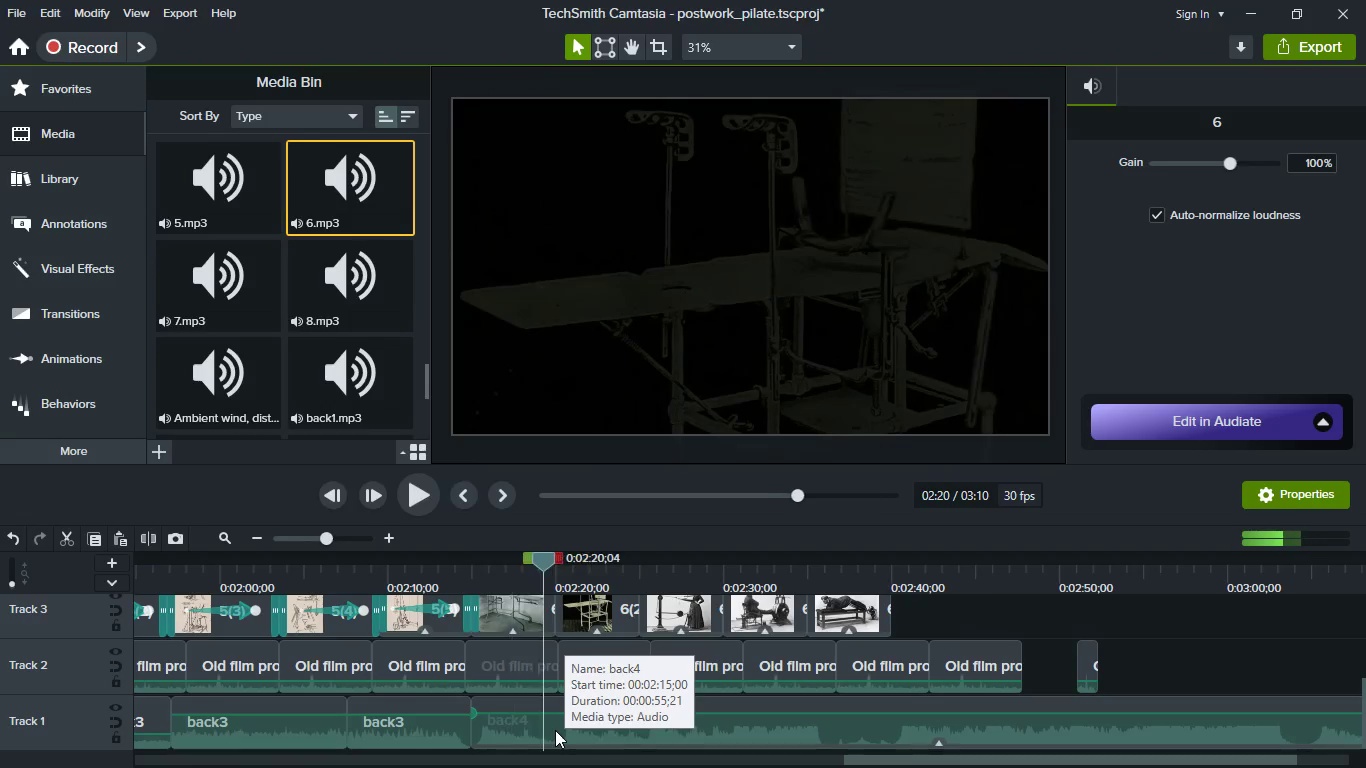 
scroll: coordinate [555, 730], scroll_direction: up, amount: 3.0
 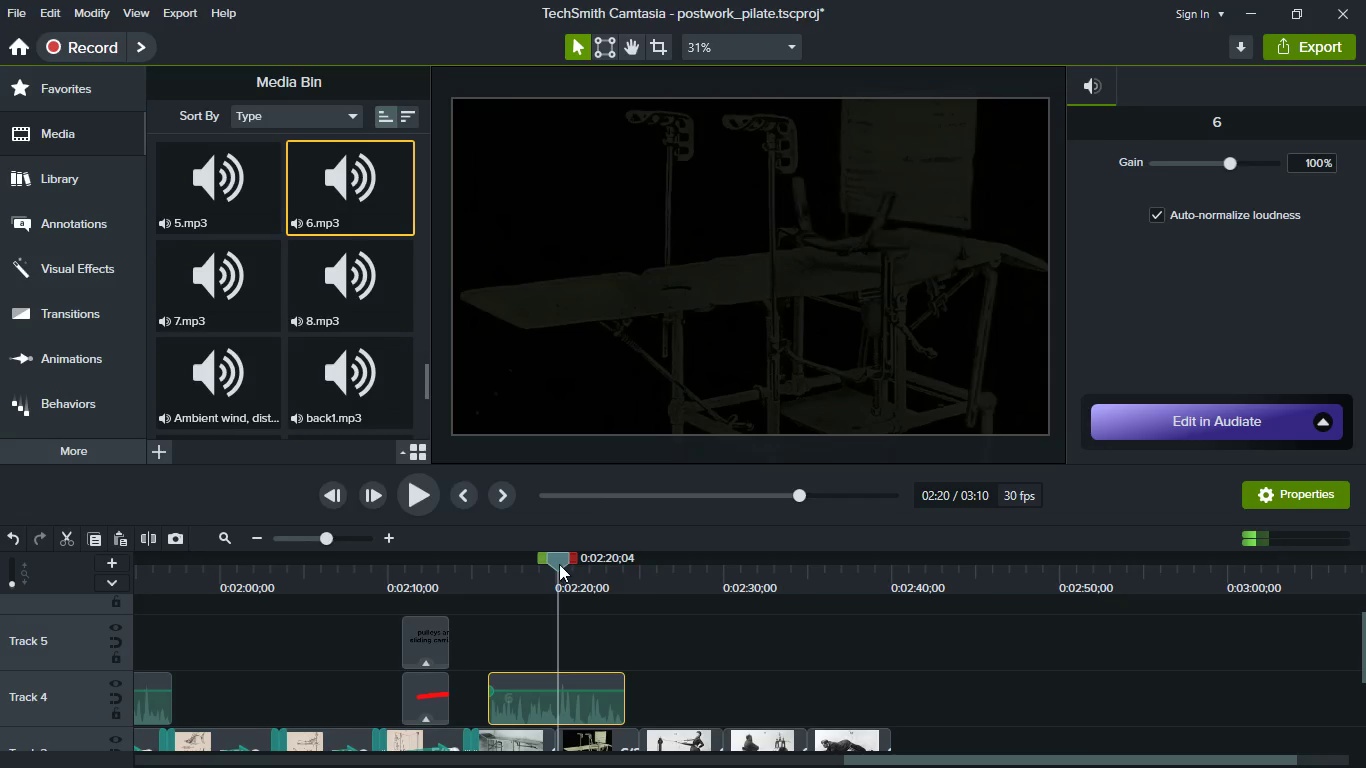 
left_click_drag(start_coordinate=[559, 564], to_coordinate=[493, 552])
 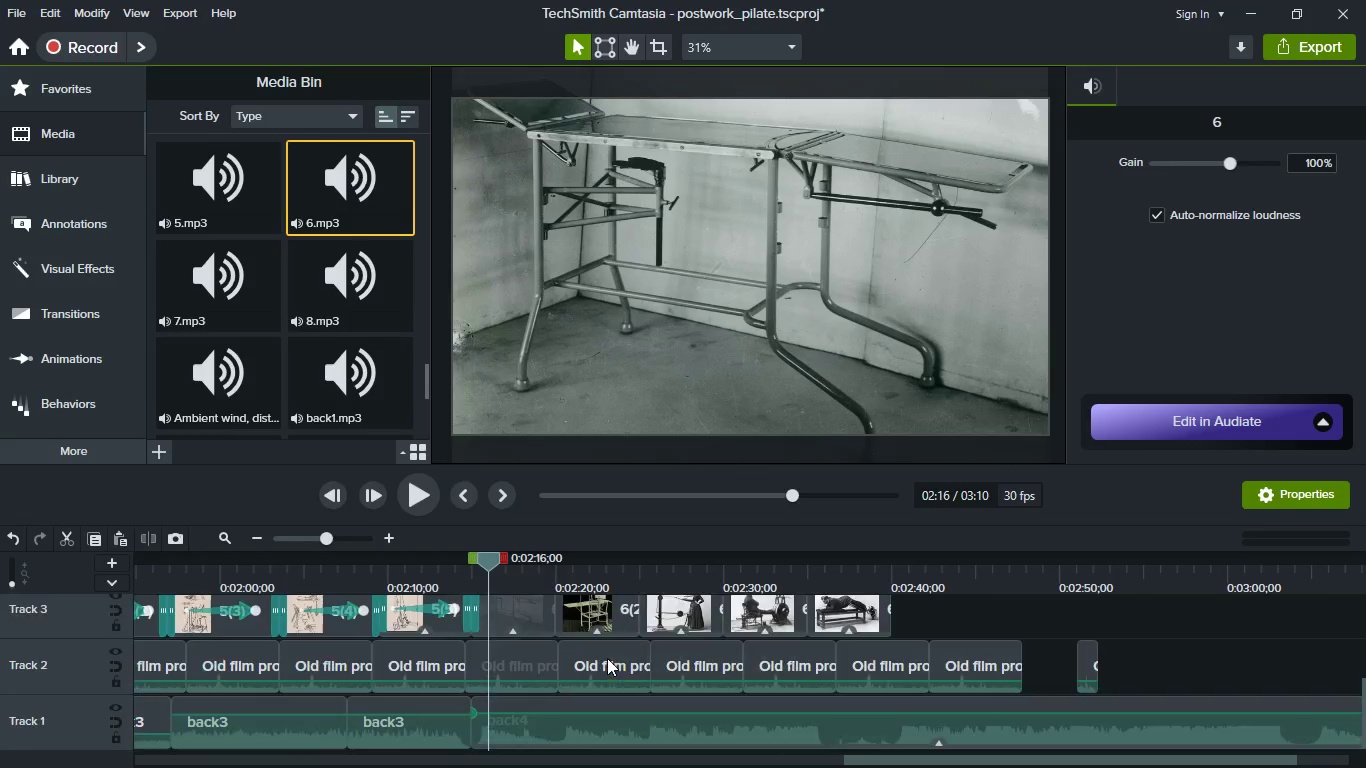 
scroll: coordinate [604, 655], scroll_direction: down, amount: 5.0
 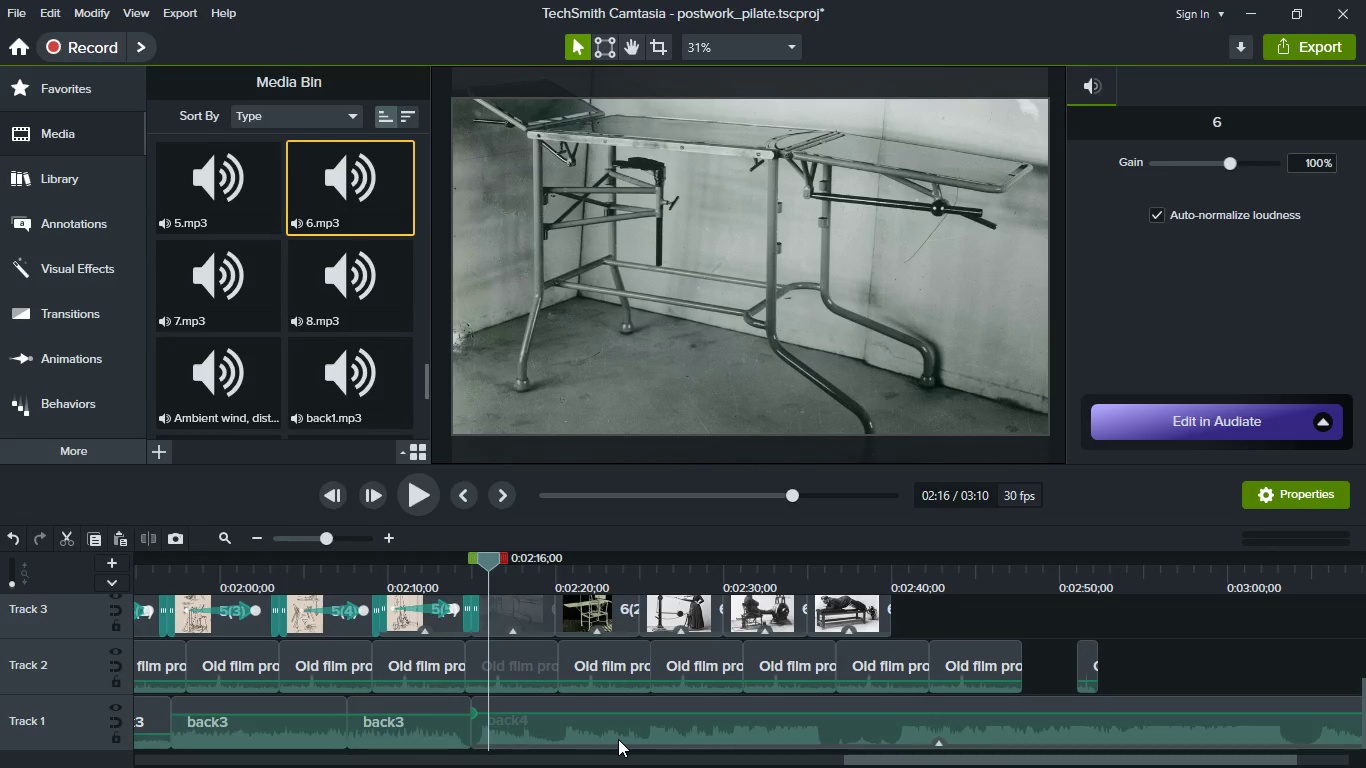 
left_click([618, 739])
 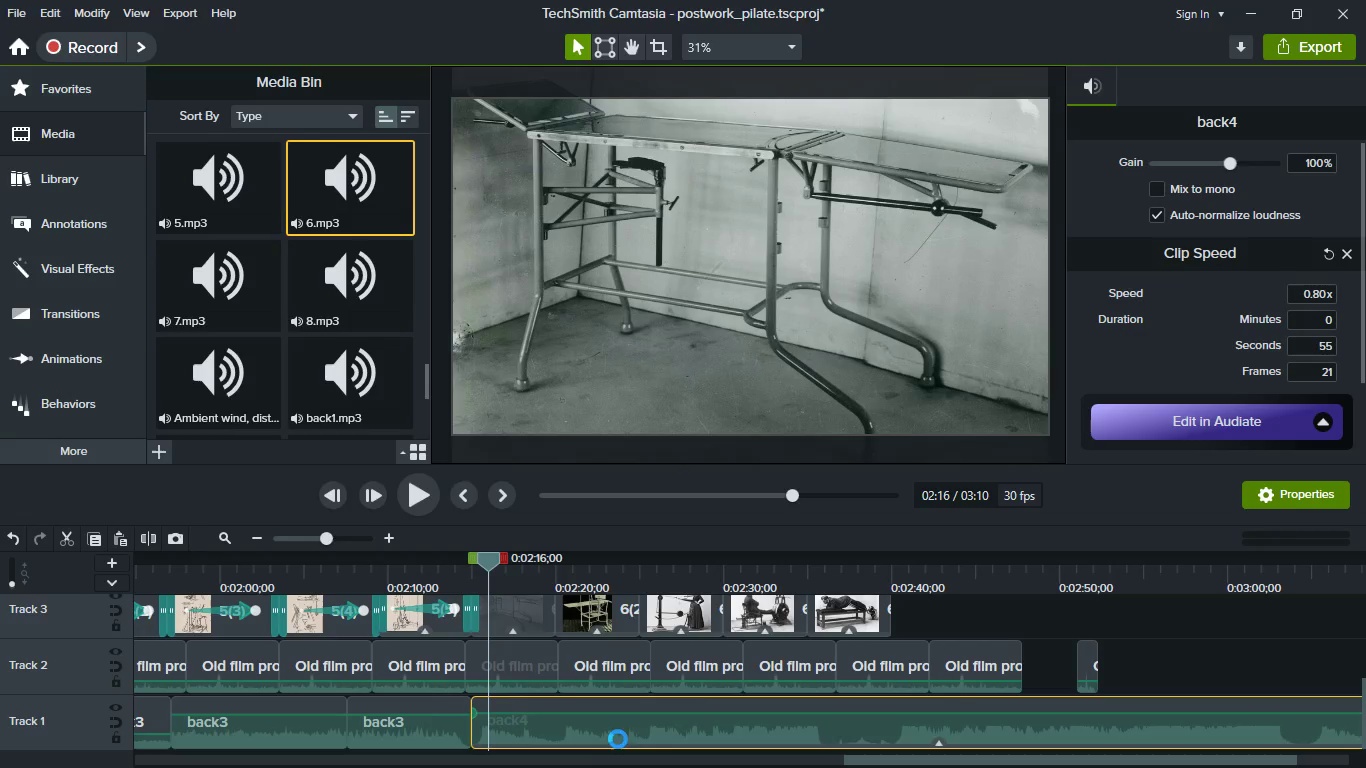 
key(S)
 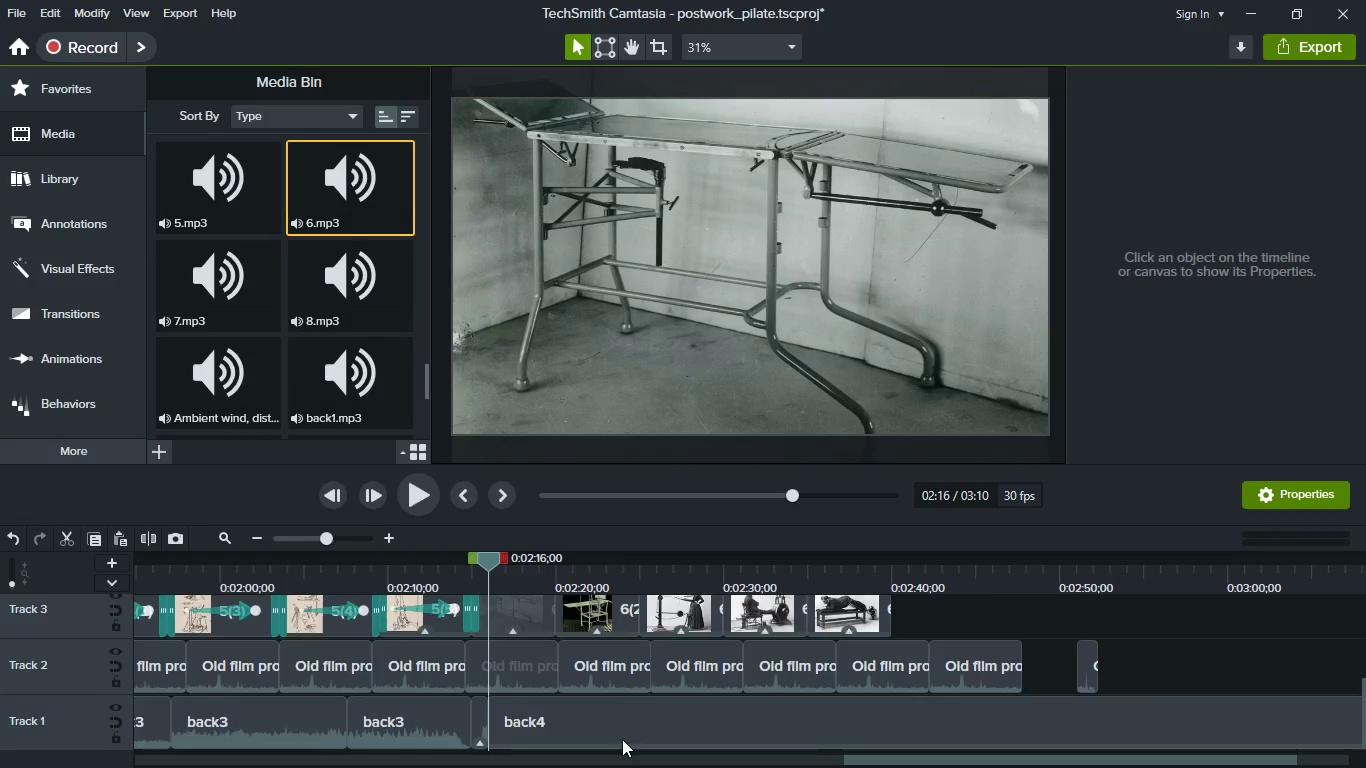 
scroll: coordinate [622, 739], scroll_direction: up, amount: 2.0
 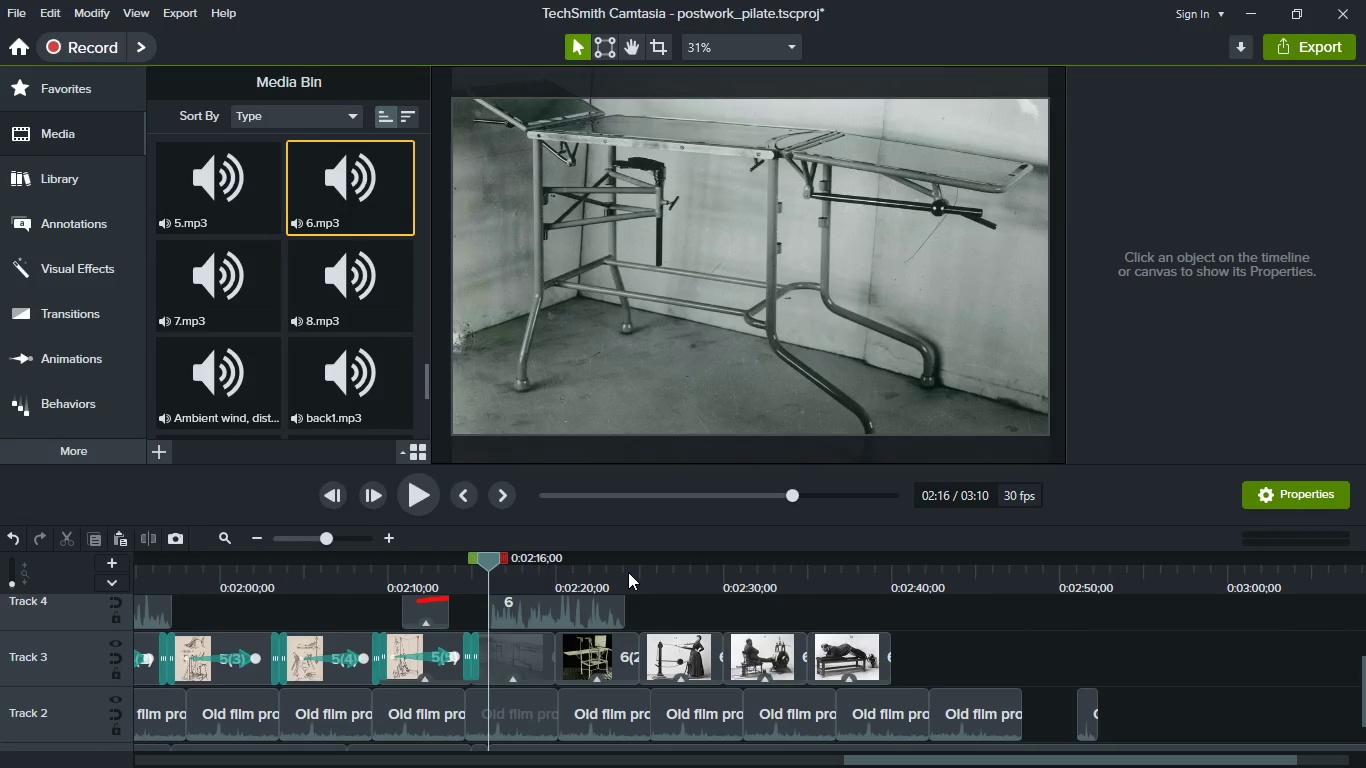 
left_click([628, 572])
 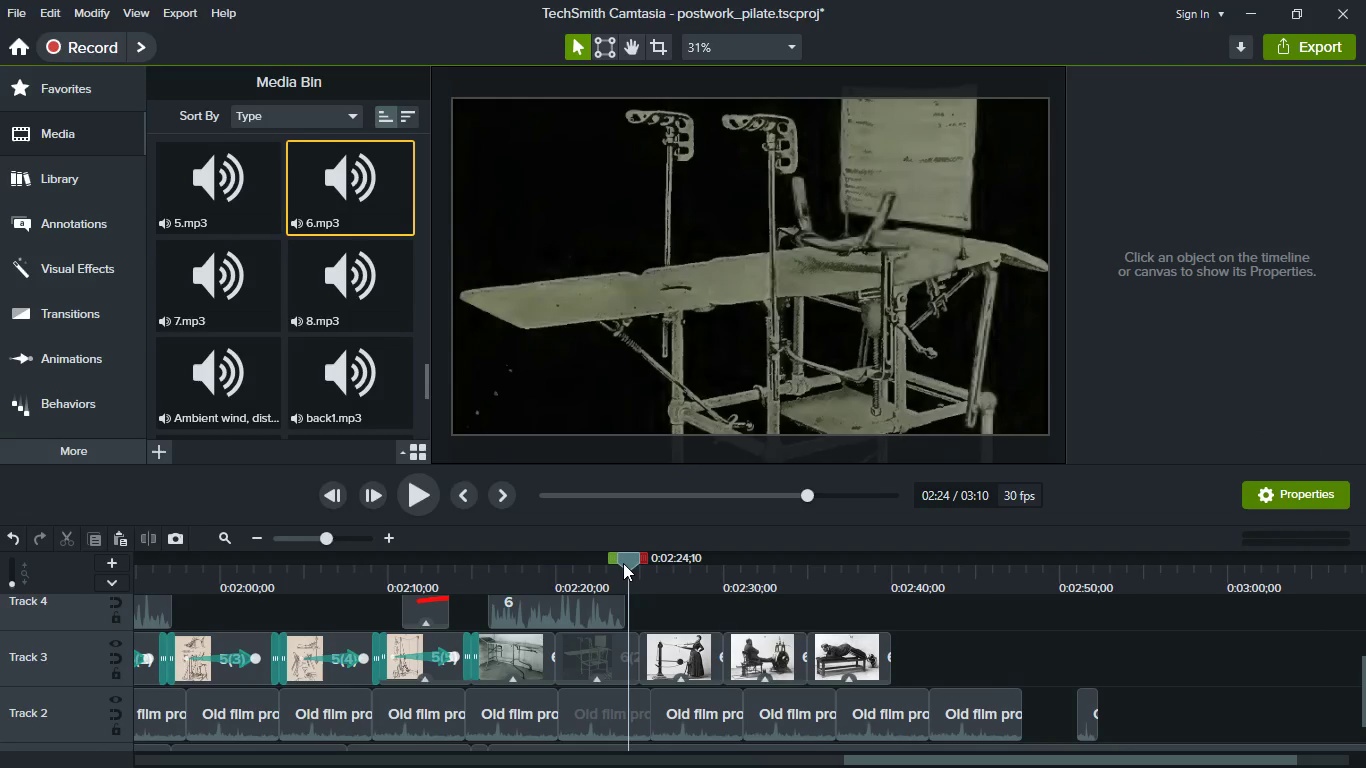 
left_click([623, 563])
 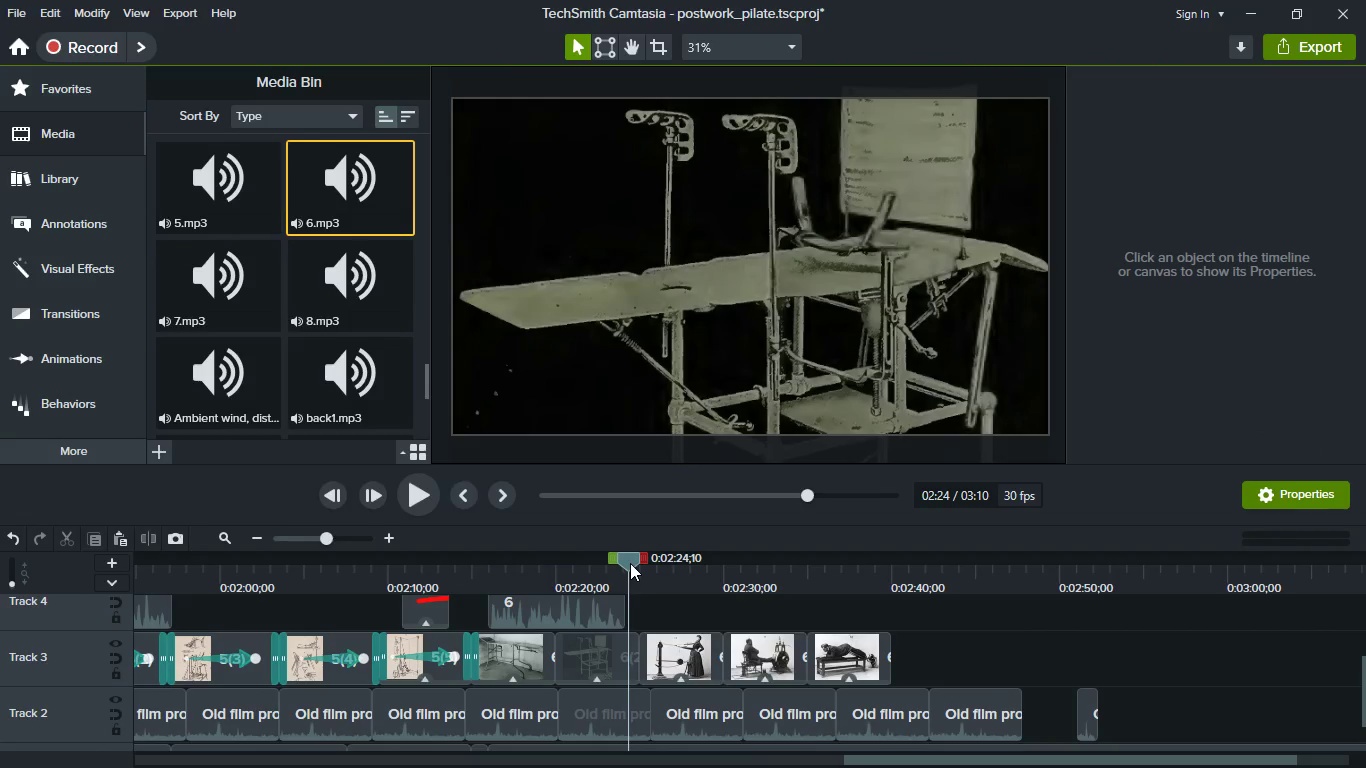 
left_click_drag(start_coordinate=[630, 563], to_coordinate=[625, 563])
 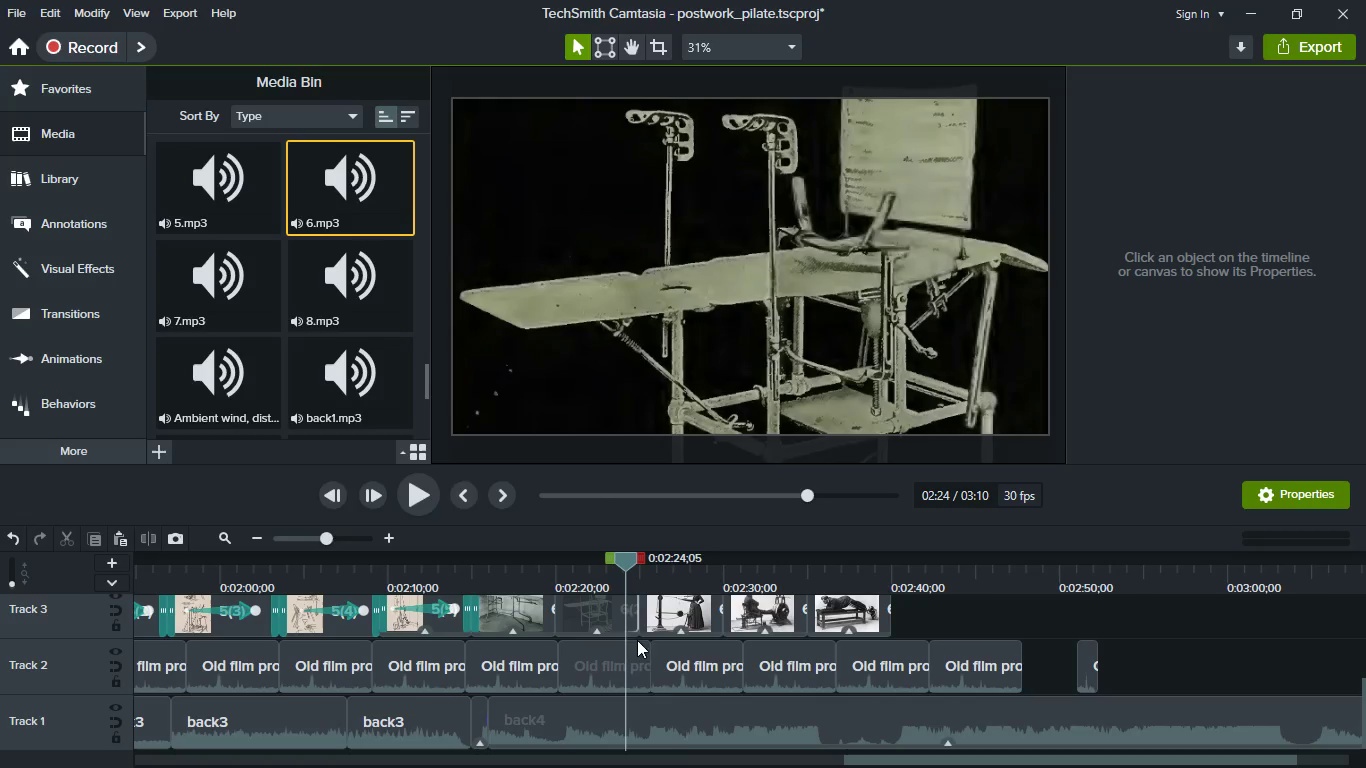 
scroll: coordinate [635, 611], scroll_direction: down, amount: 5.0
 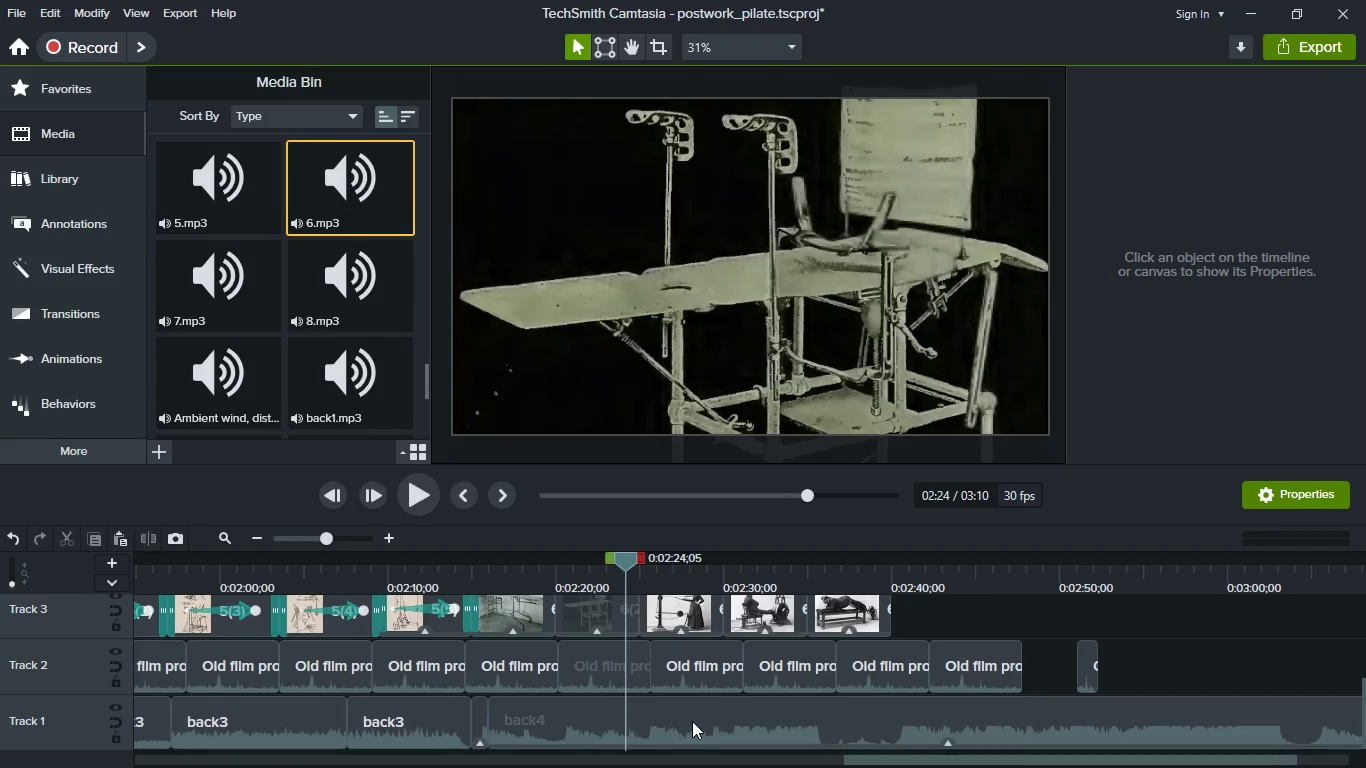 
left_click([692, 721])
 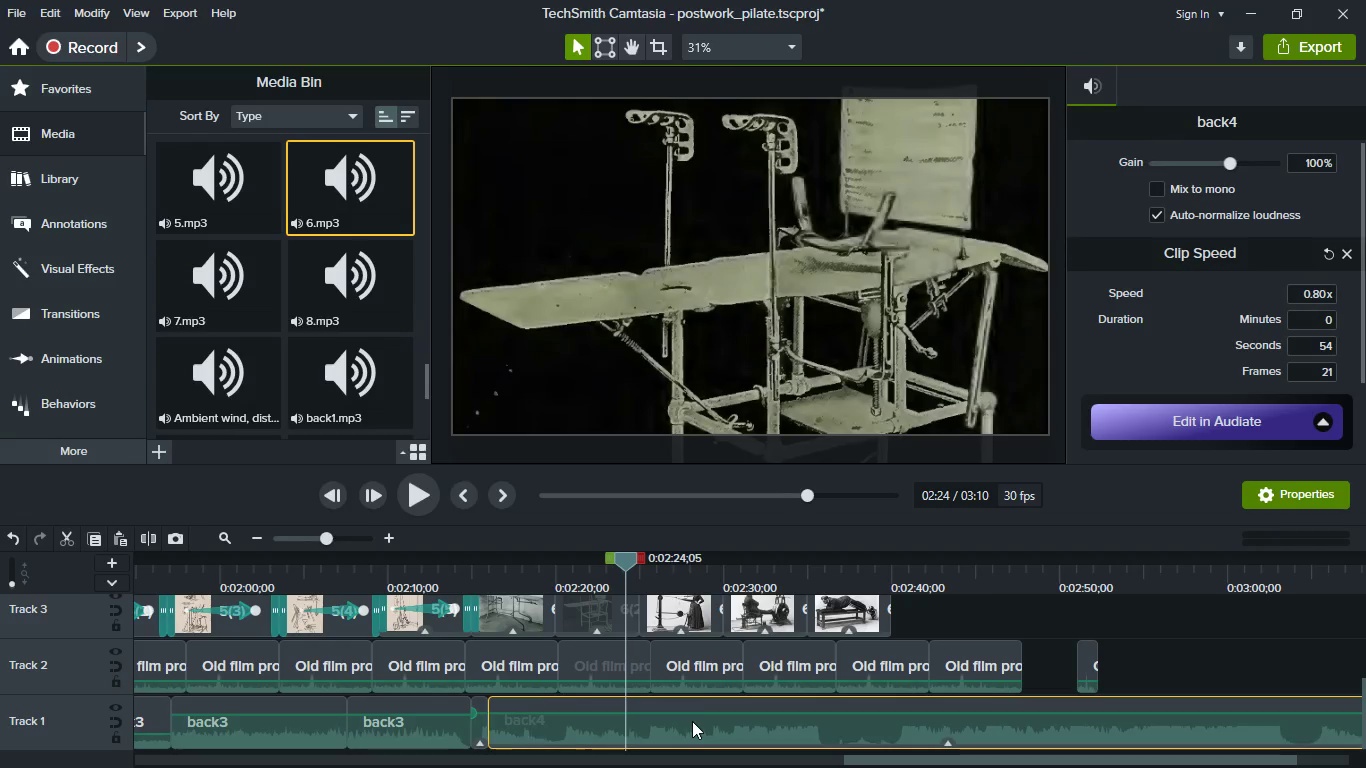 
key(S)
 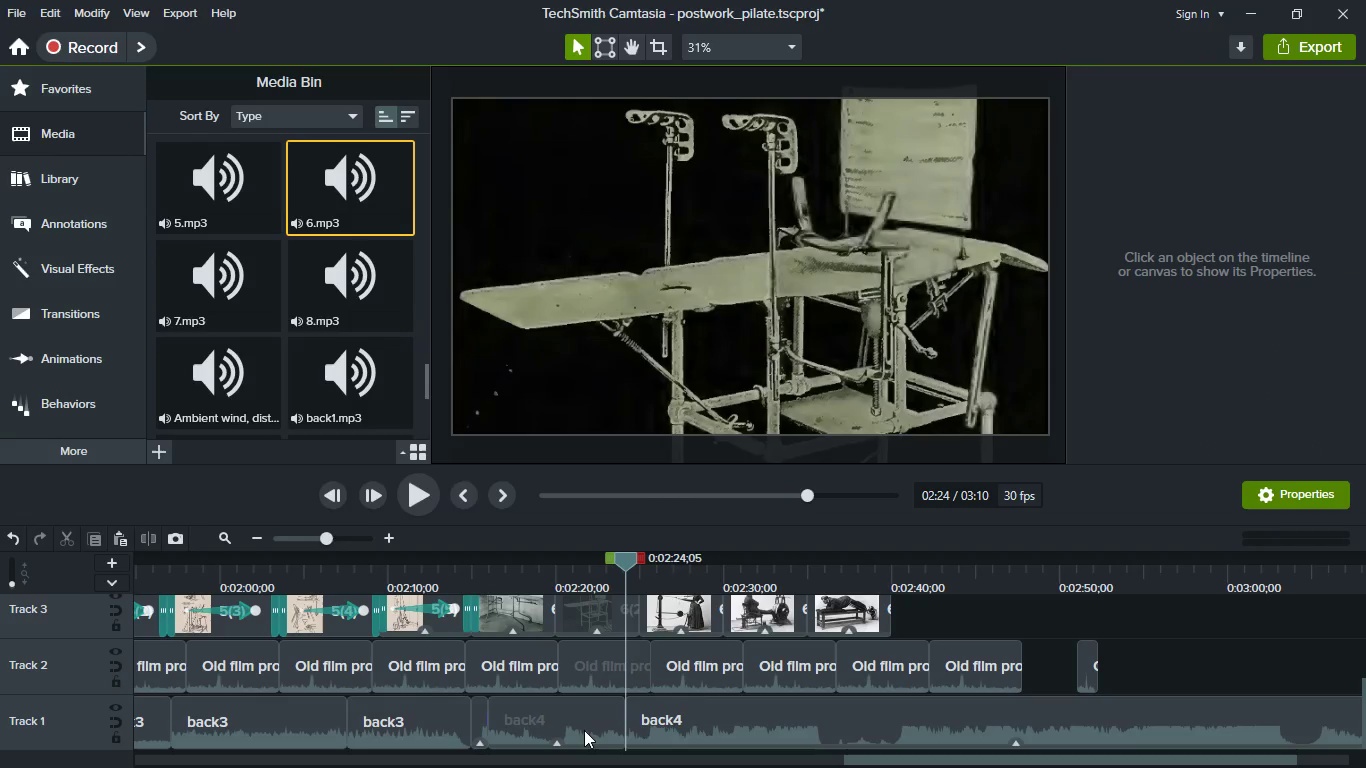 
left_click([584, 730])
 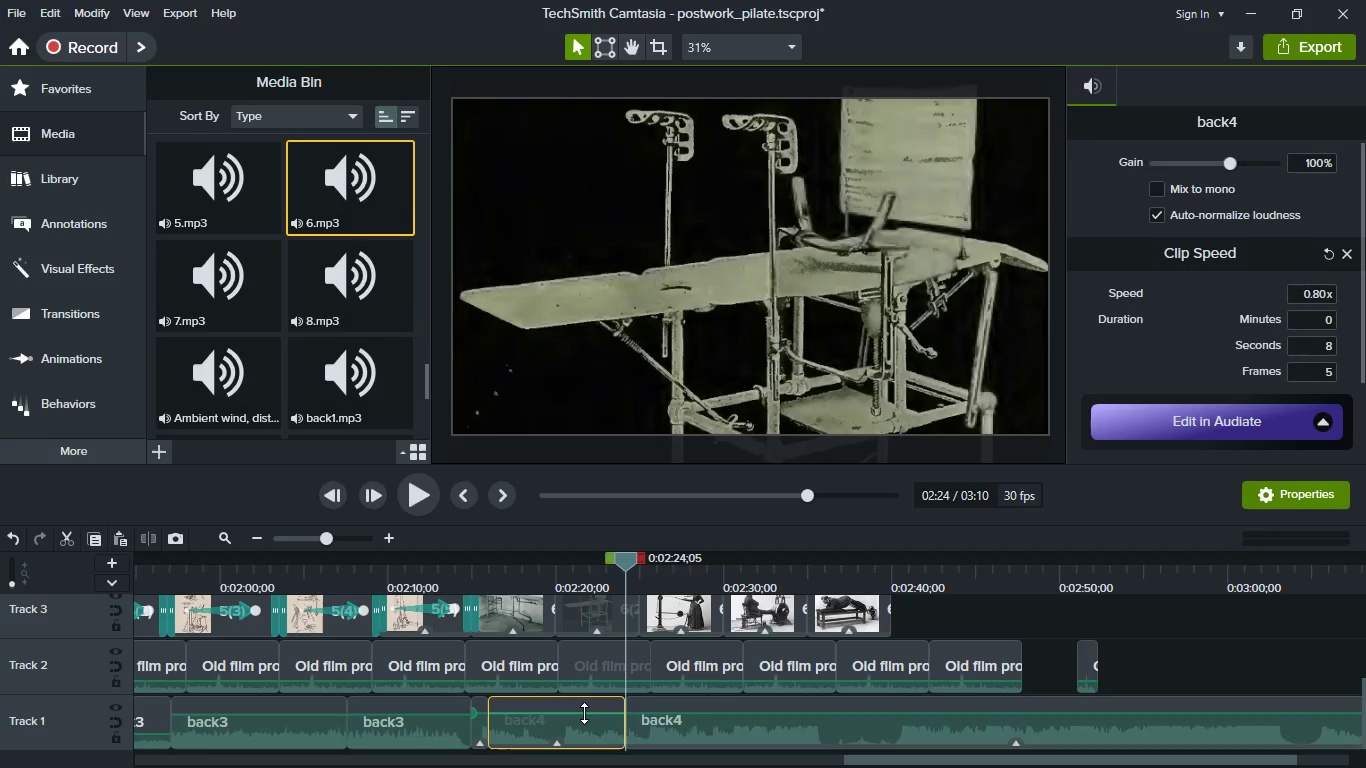 
left_click_drag(start_coordinate=[584, 713], to_coordinate=[584, 735])
 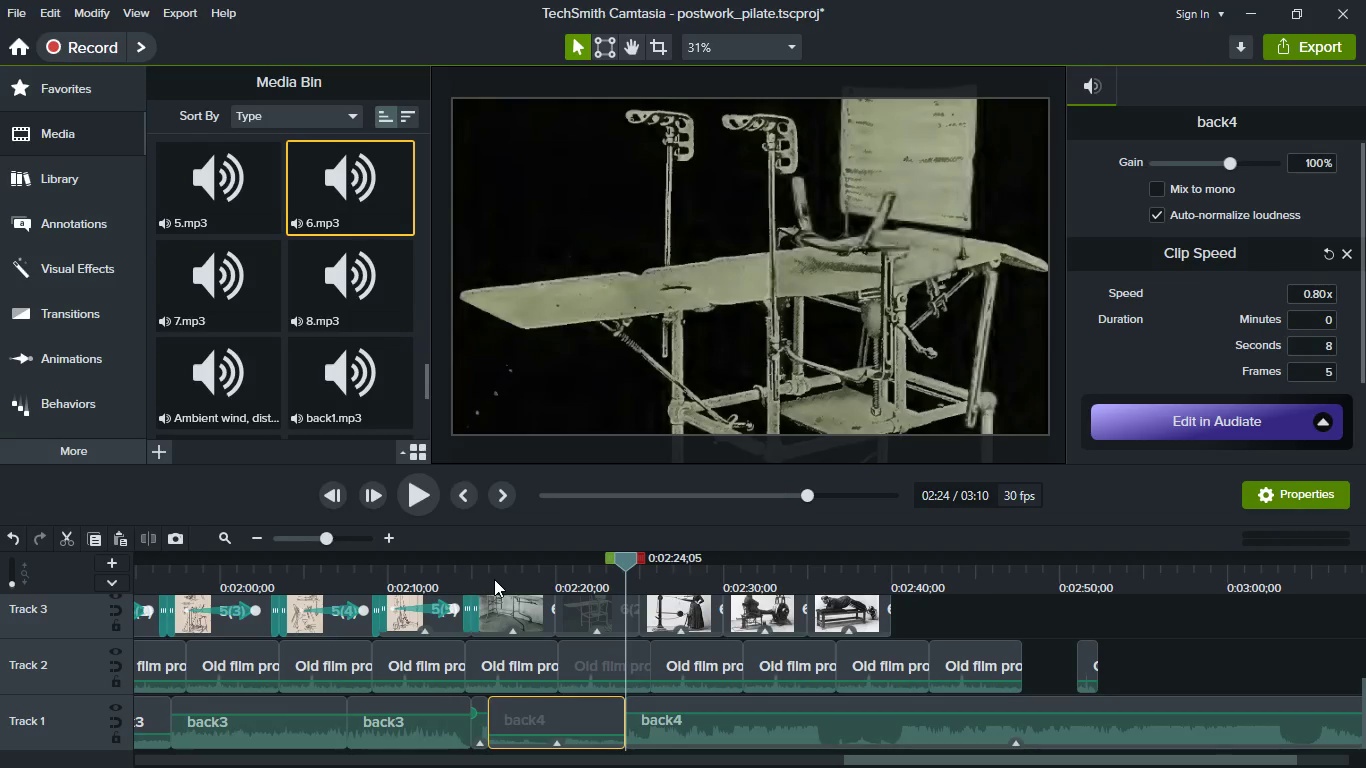 
left_click([494, 579])
 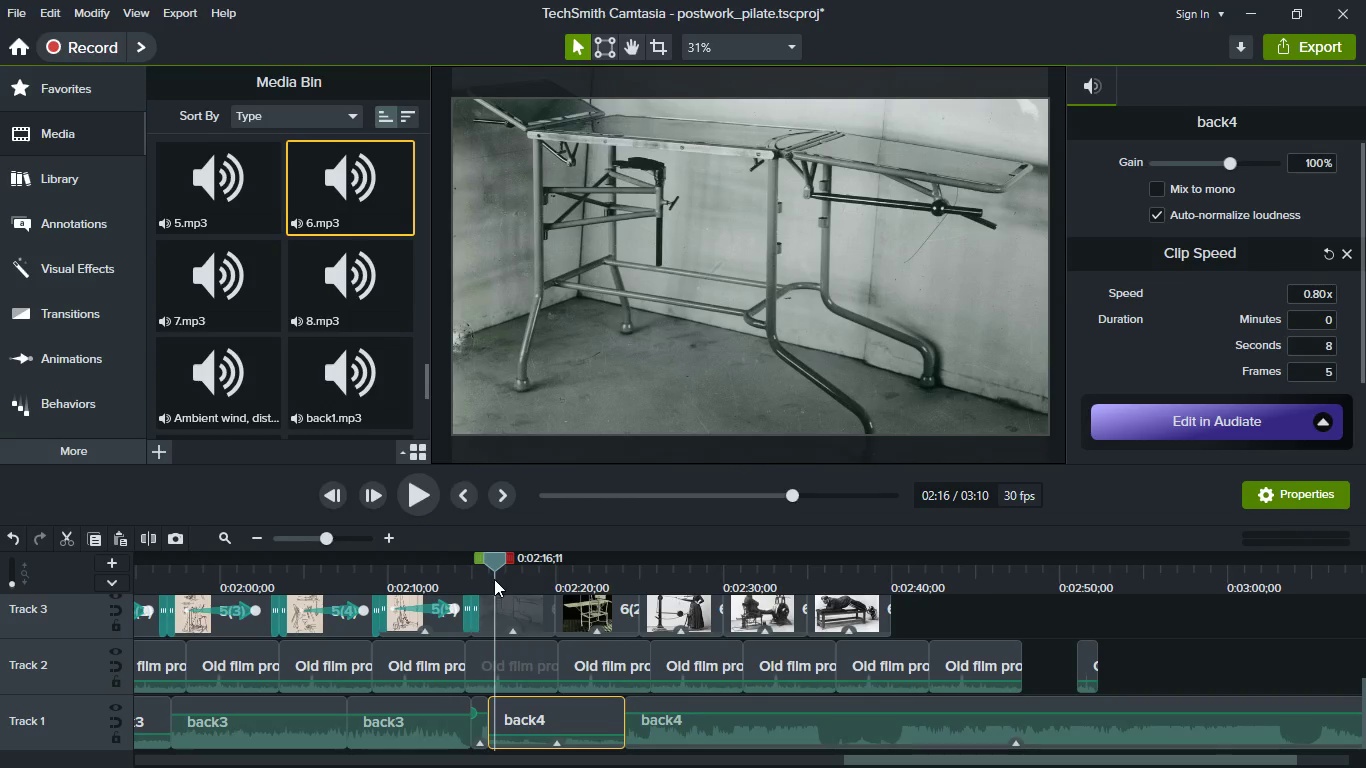 
left_click([494, 579])
 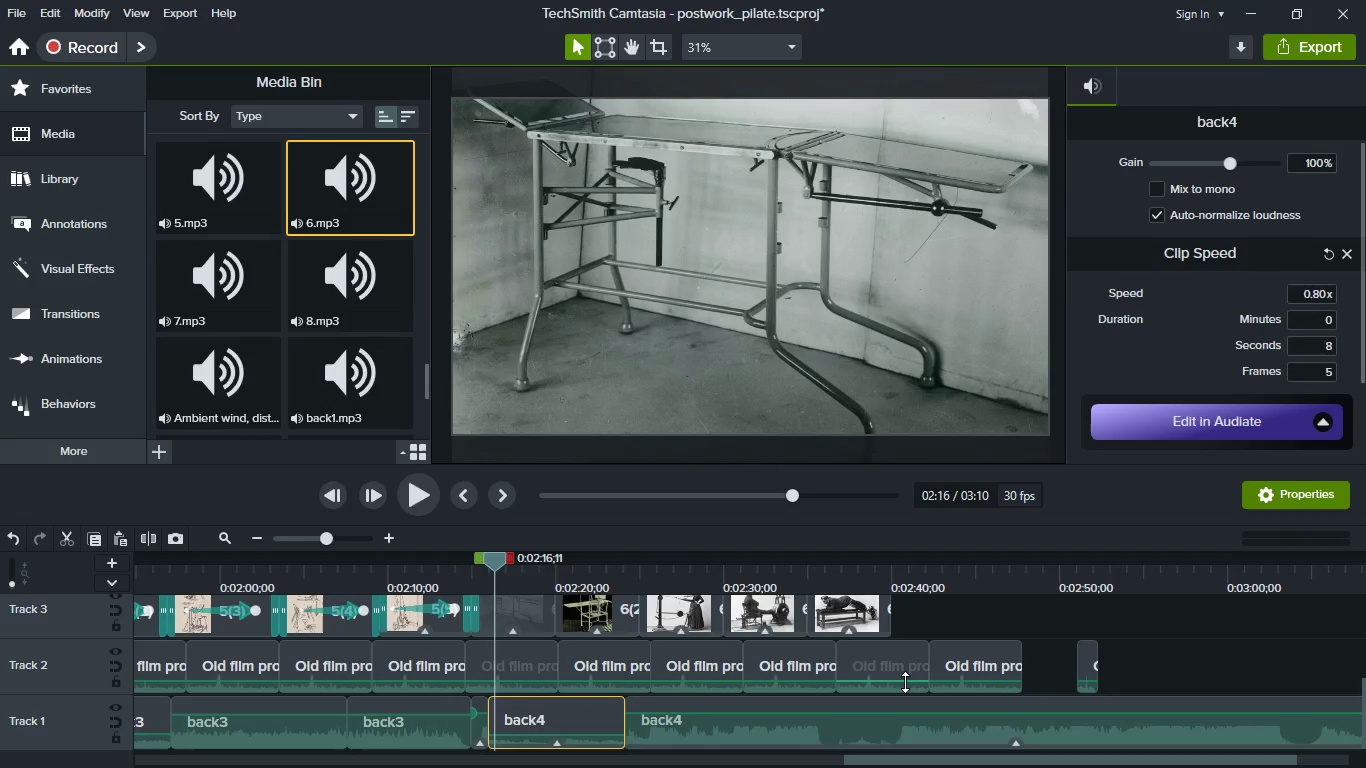 
key(Space)
 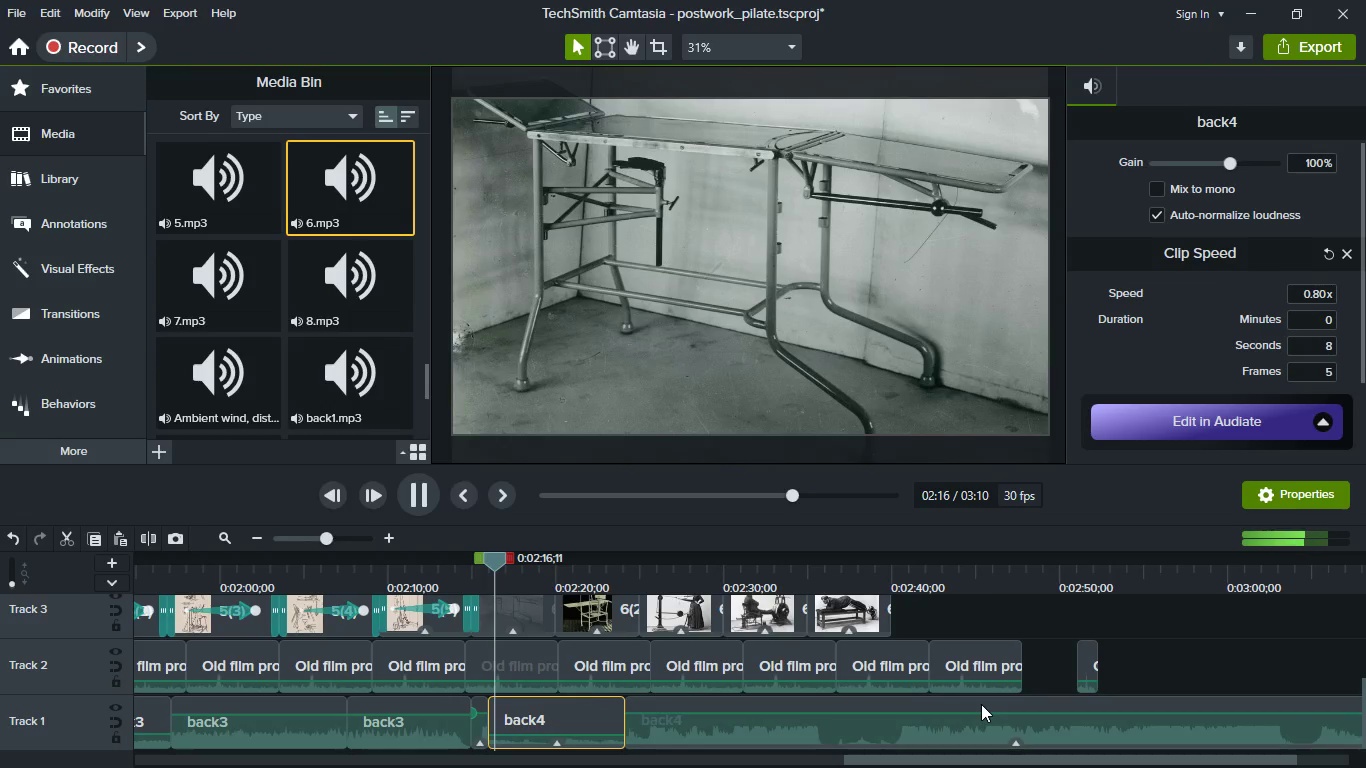 
scroll: coordinate [981, 704], scroll_direction: up, amount: 1.0
 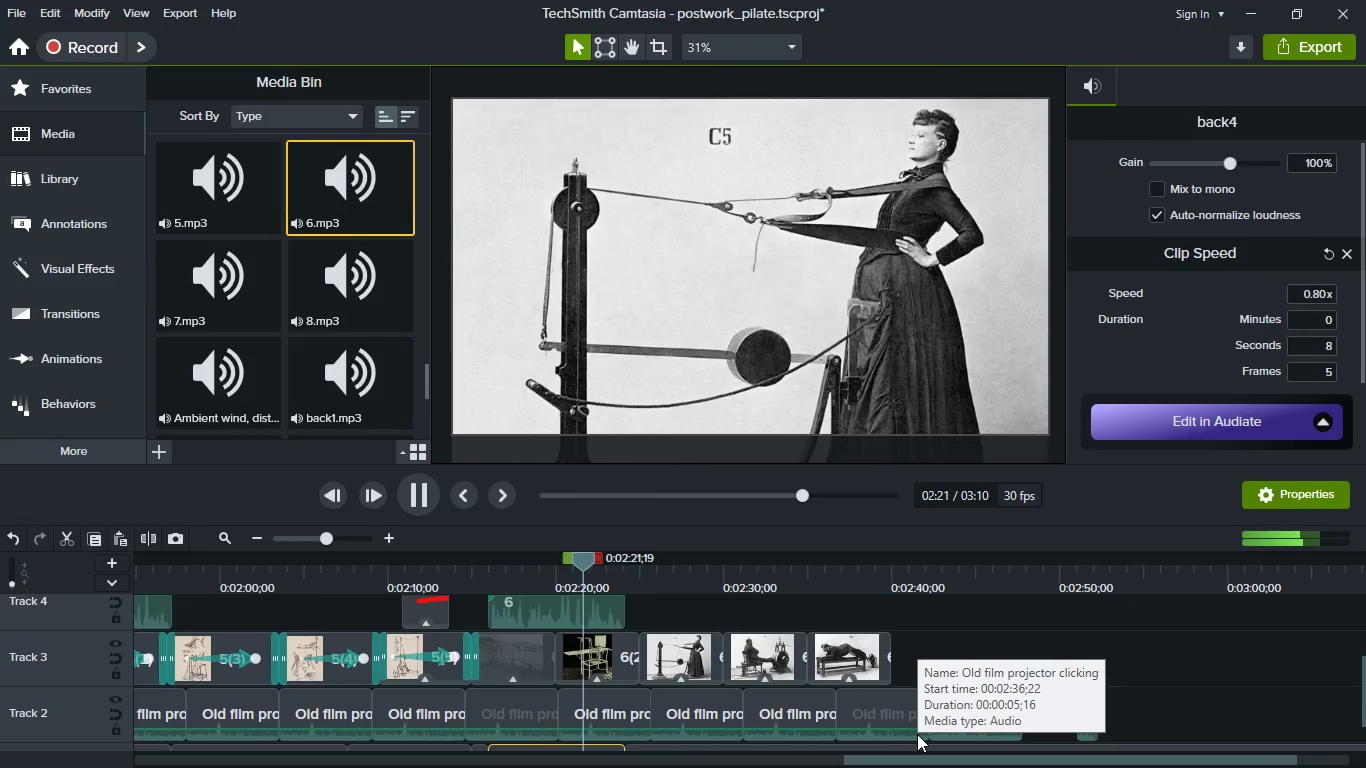 
wait(14.62)
 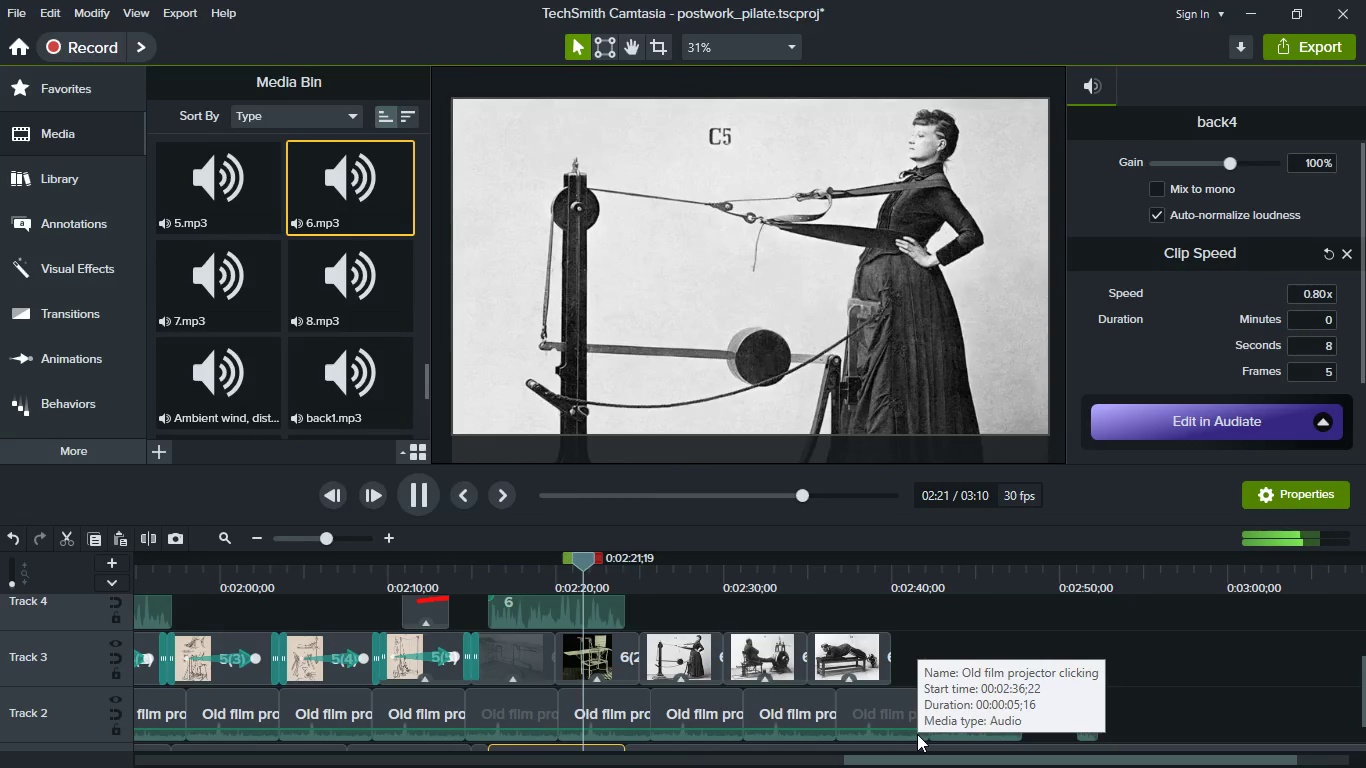 
scroll: coordinate [903, 735], scroll_direction: down, amount: 2.0
 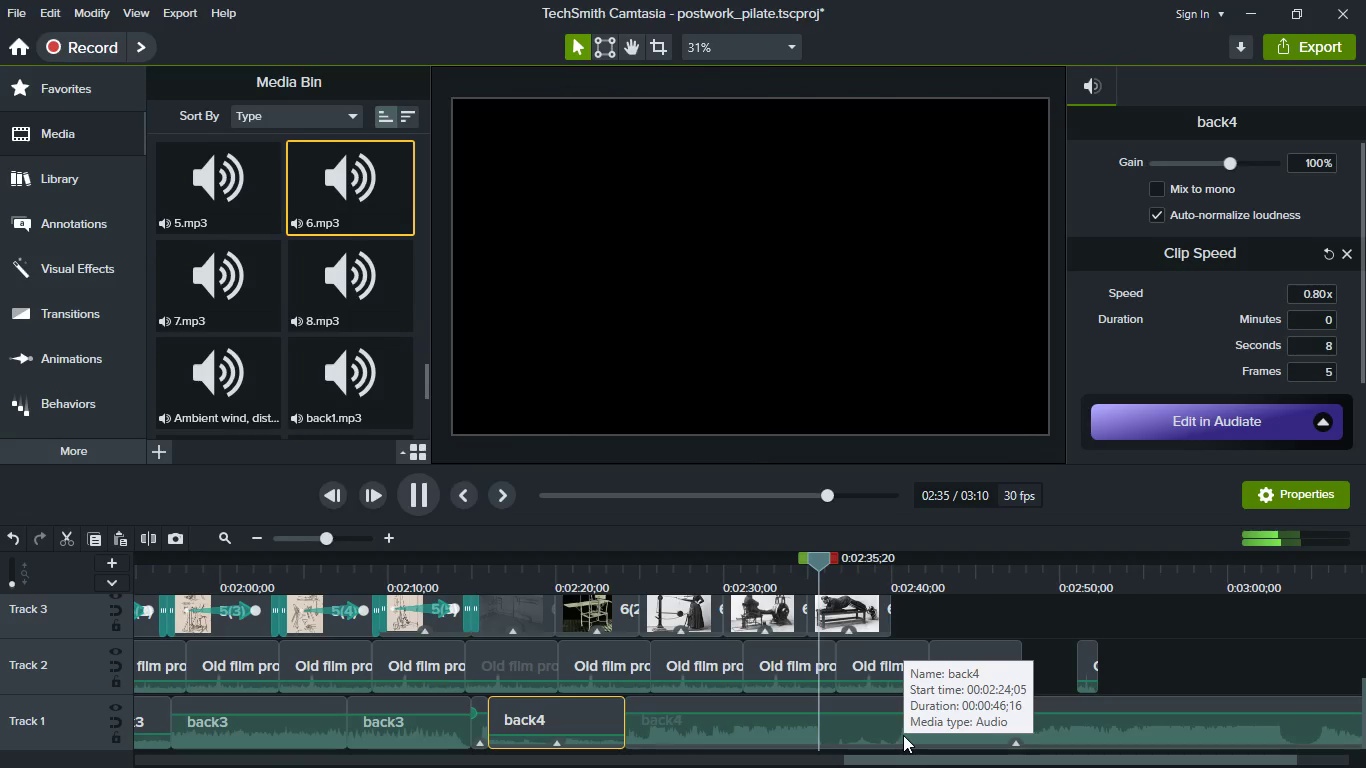 
wait(12.38)
 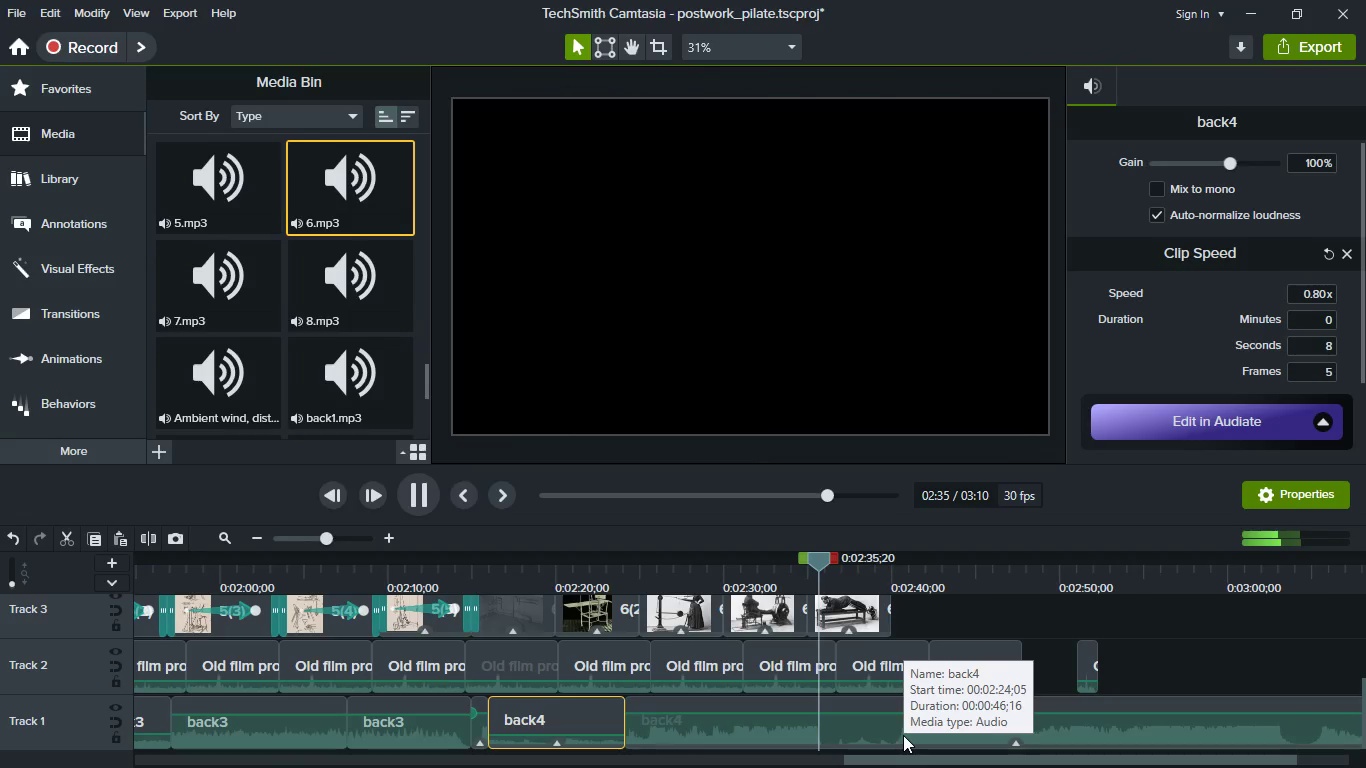 
key(Space)
 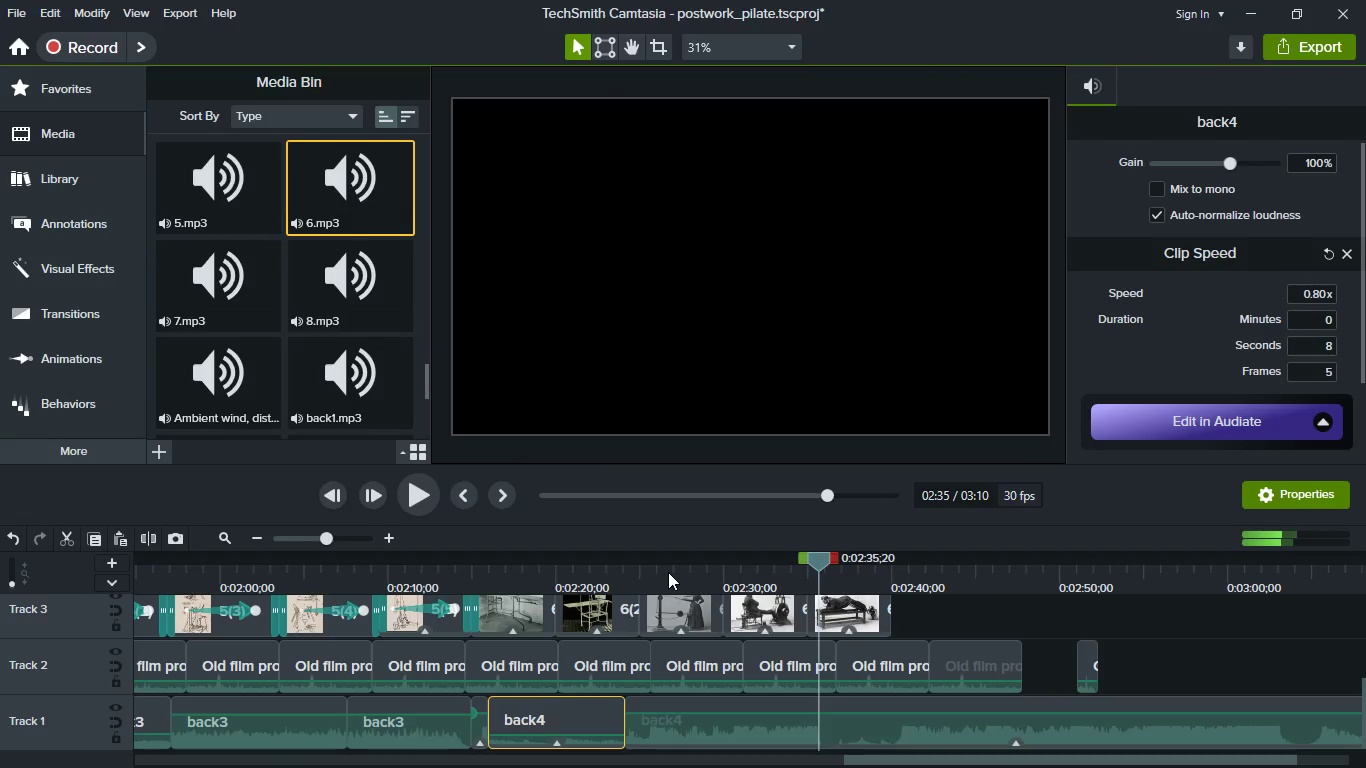 
left_click([634, 569])
 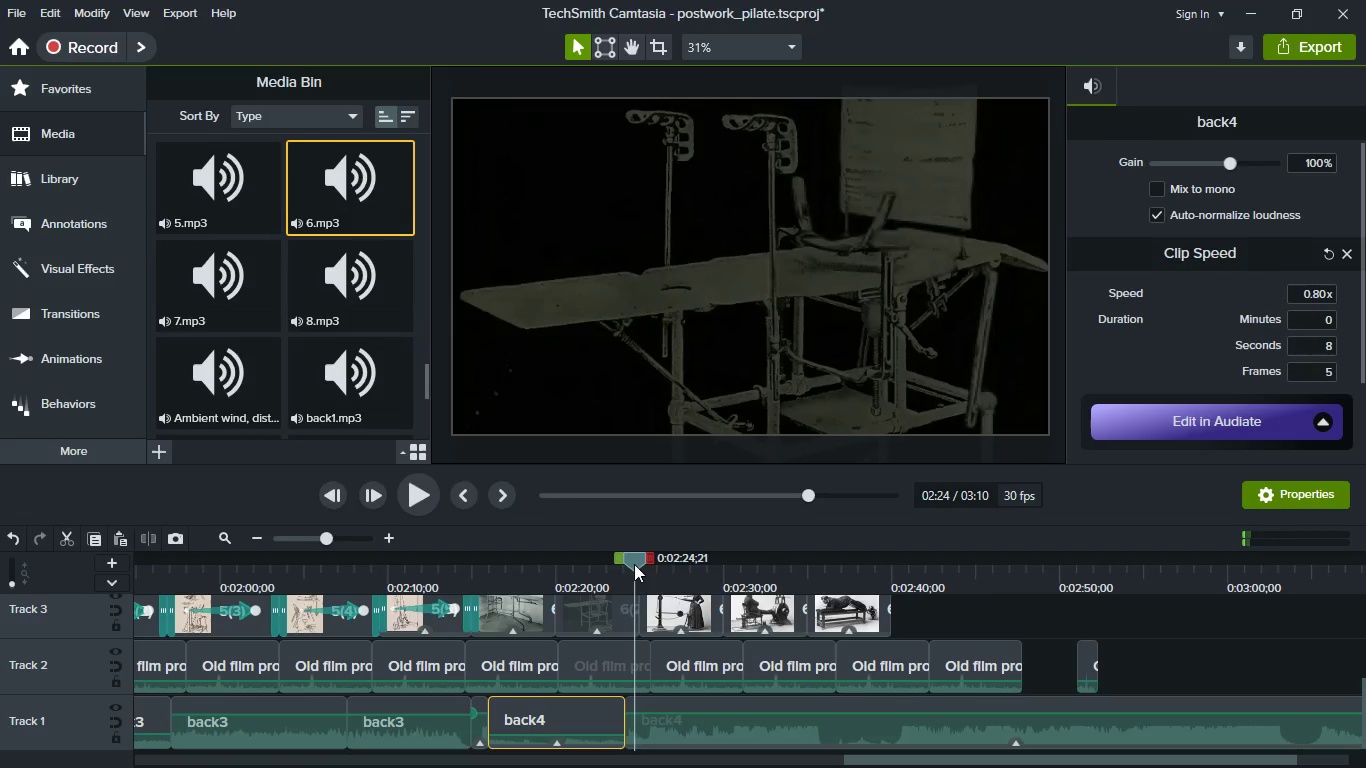 
left_click_drag(start_coordinate=[634, 564], to_coordinate=[623, 564])
 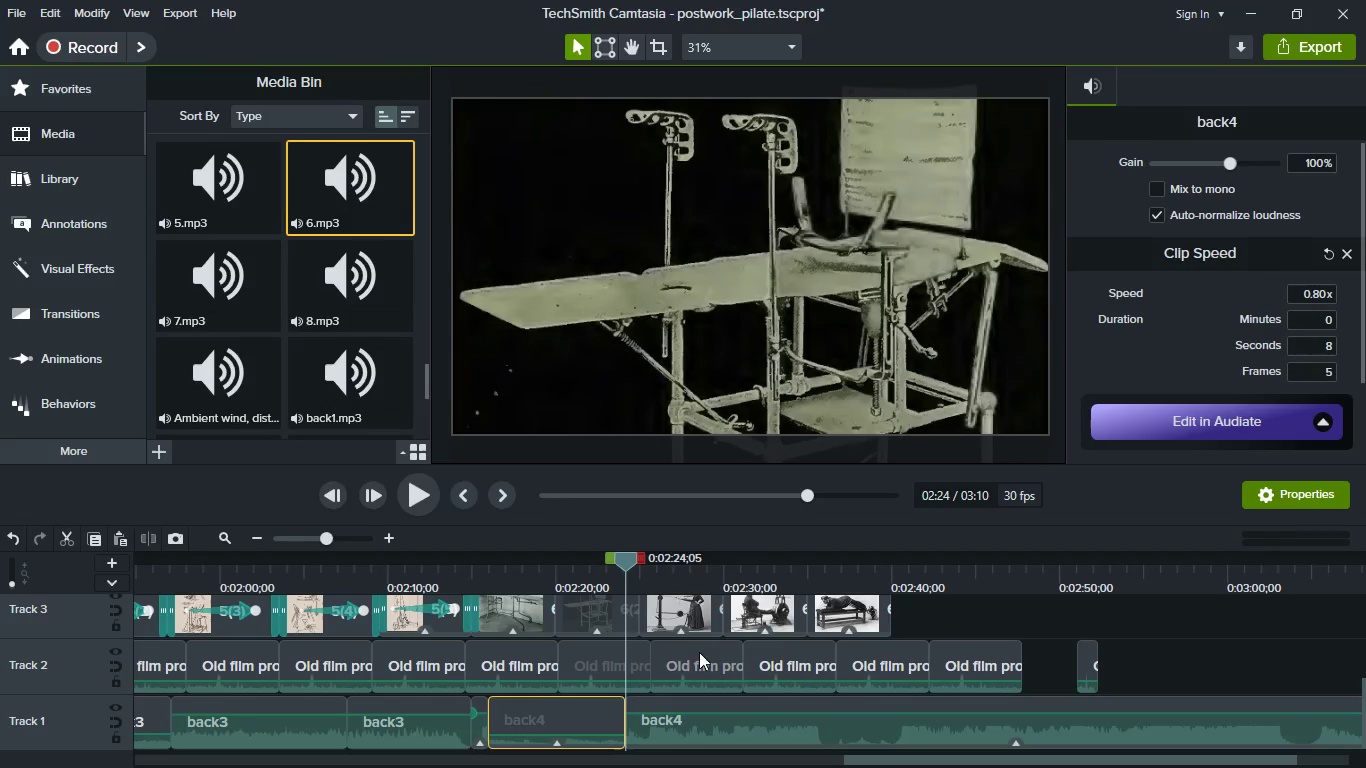 
mouse_move([722, 664])
 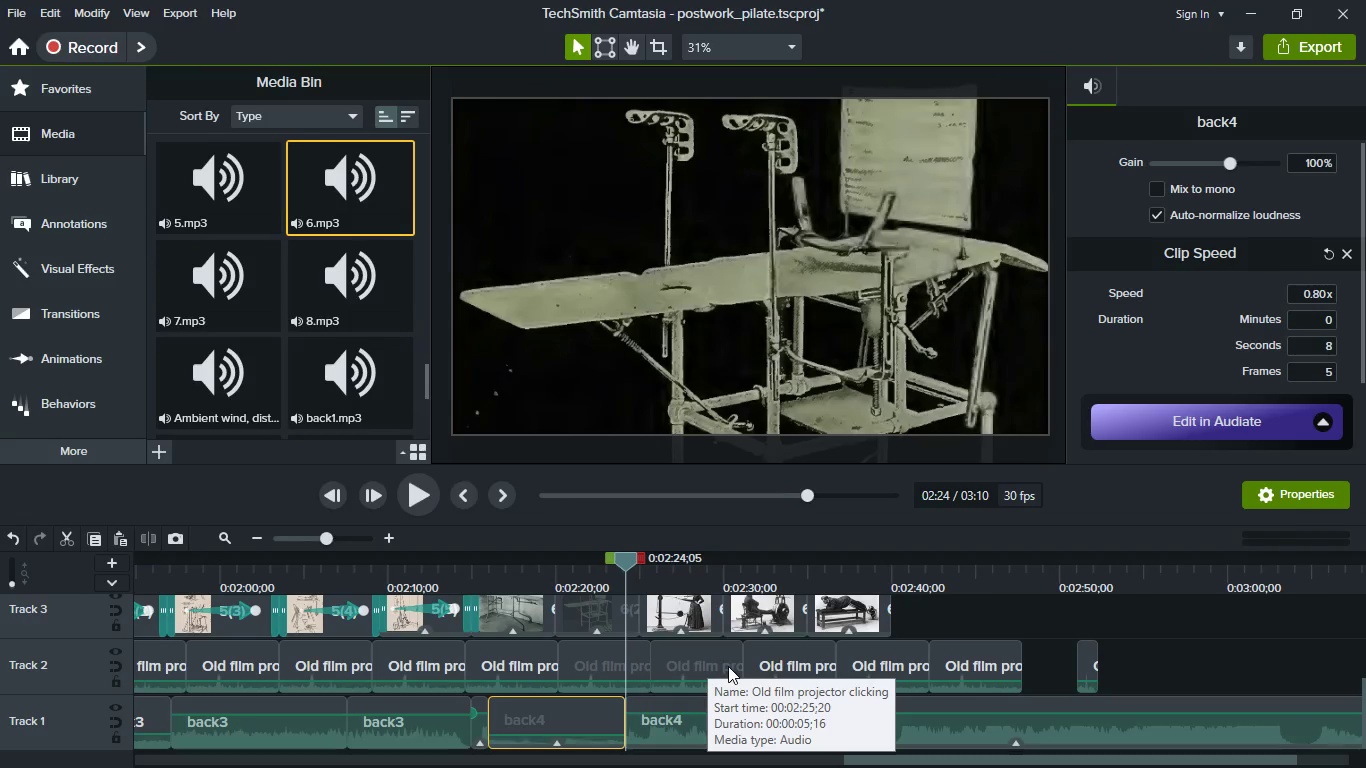 
key(Meta+MetaLeft)
 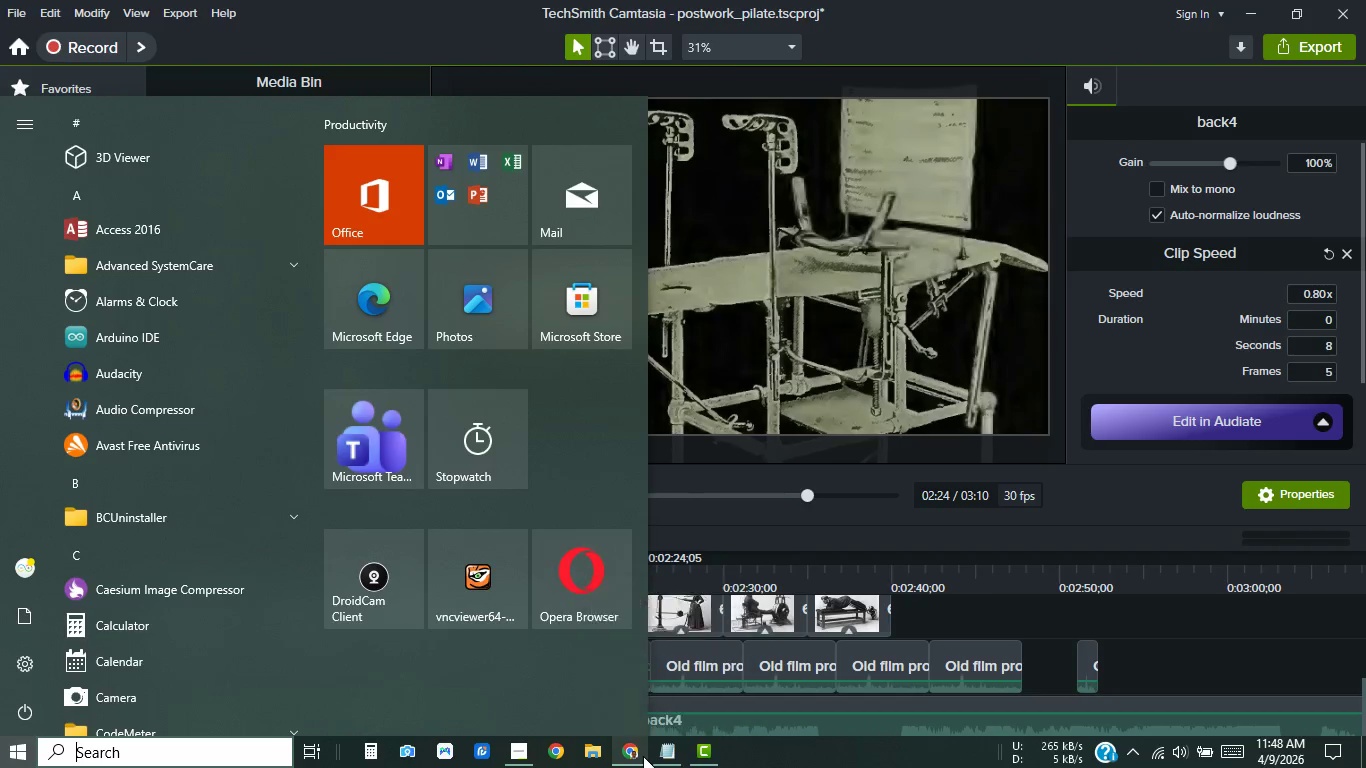 
left_click([643, 756])
 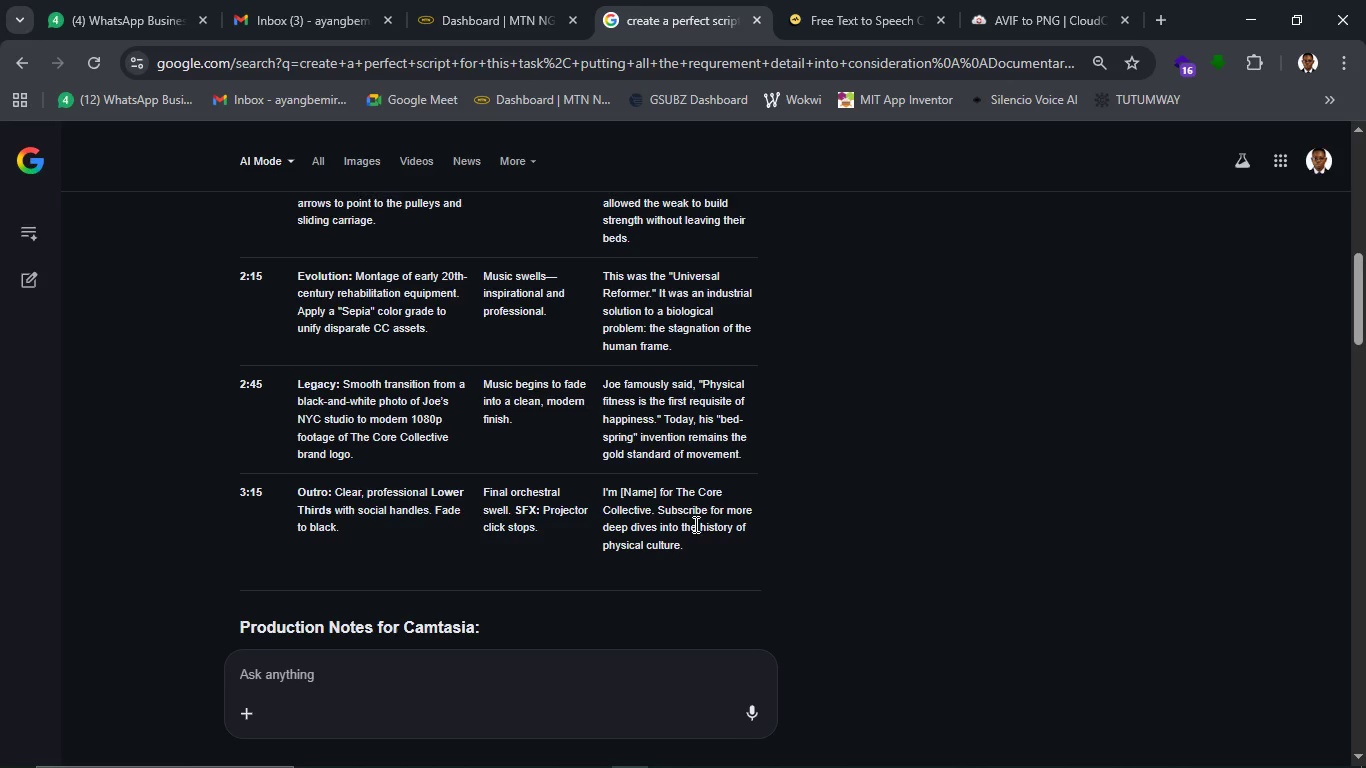 
wait(7.42)
 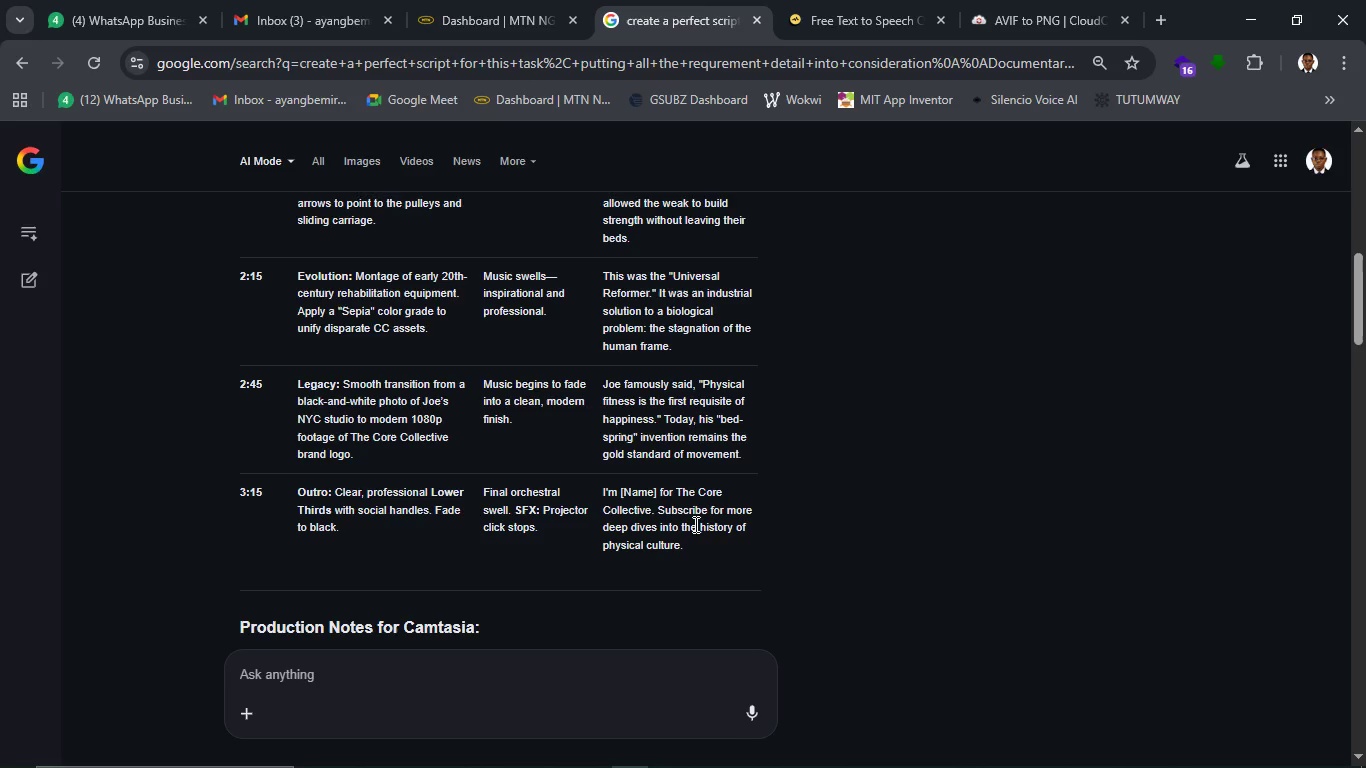 
left_click([1247, 12])
 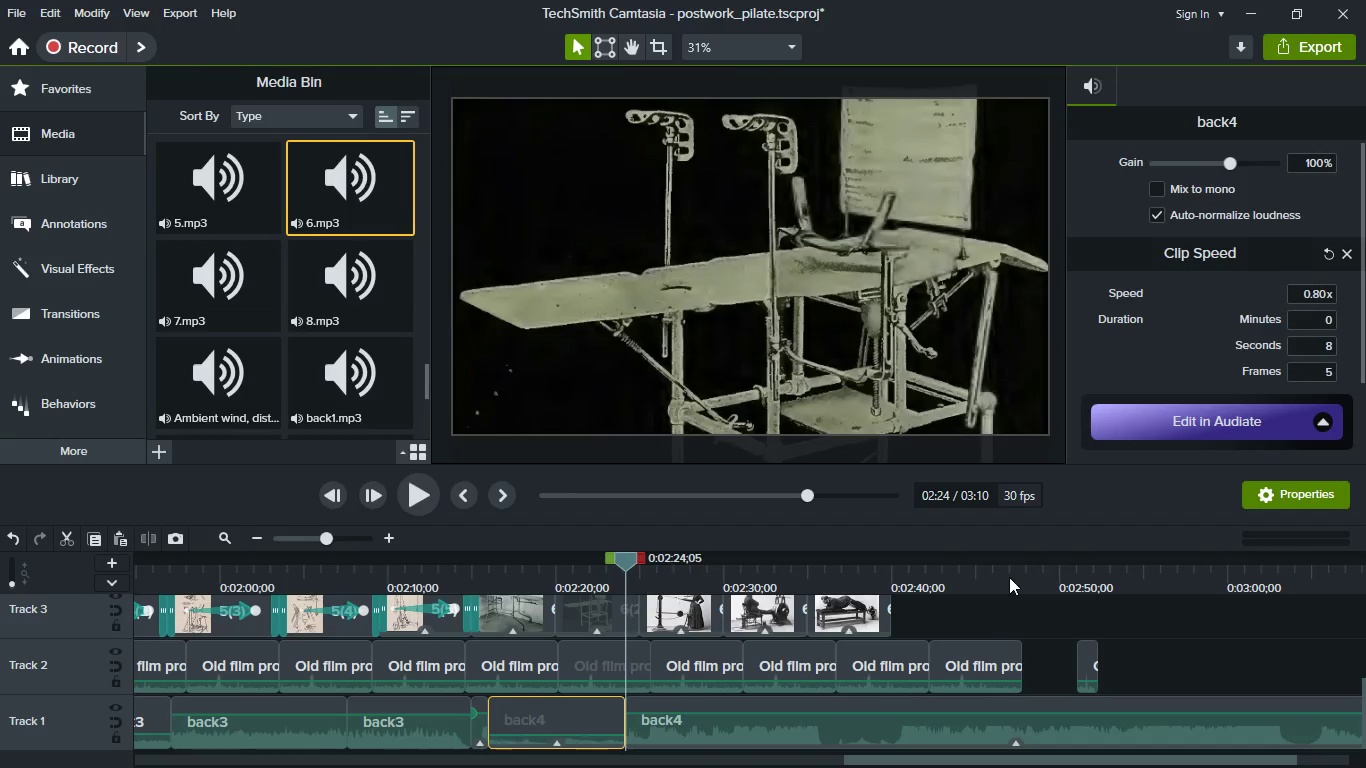 
left_click([1009, 577])
 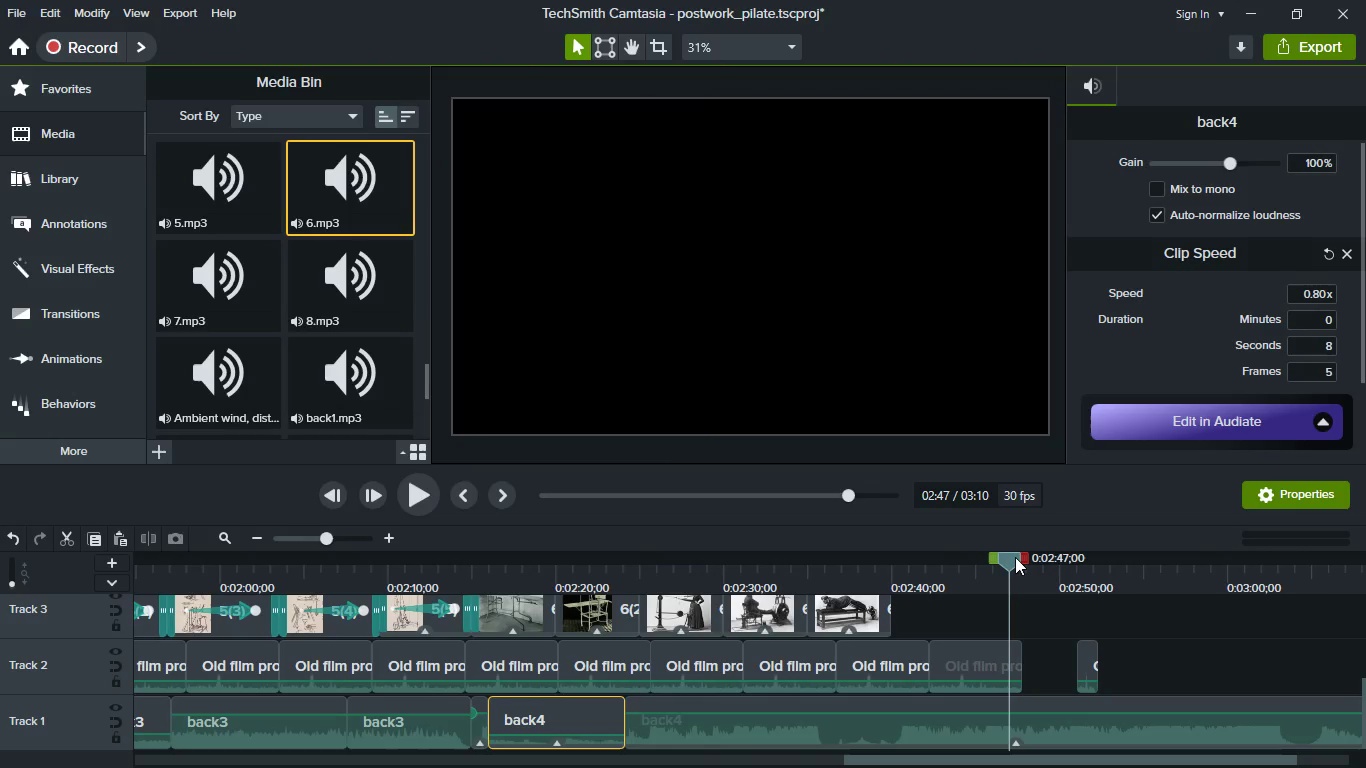 
left_click_drag(start_coordinate=[1015, 557], to_coordinate=[983, 553])
 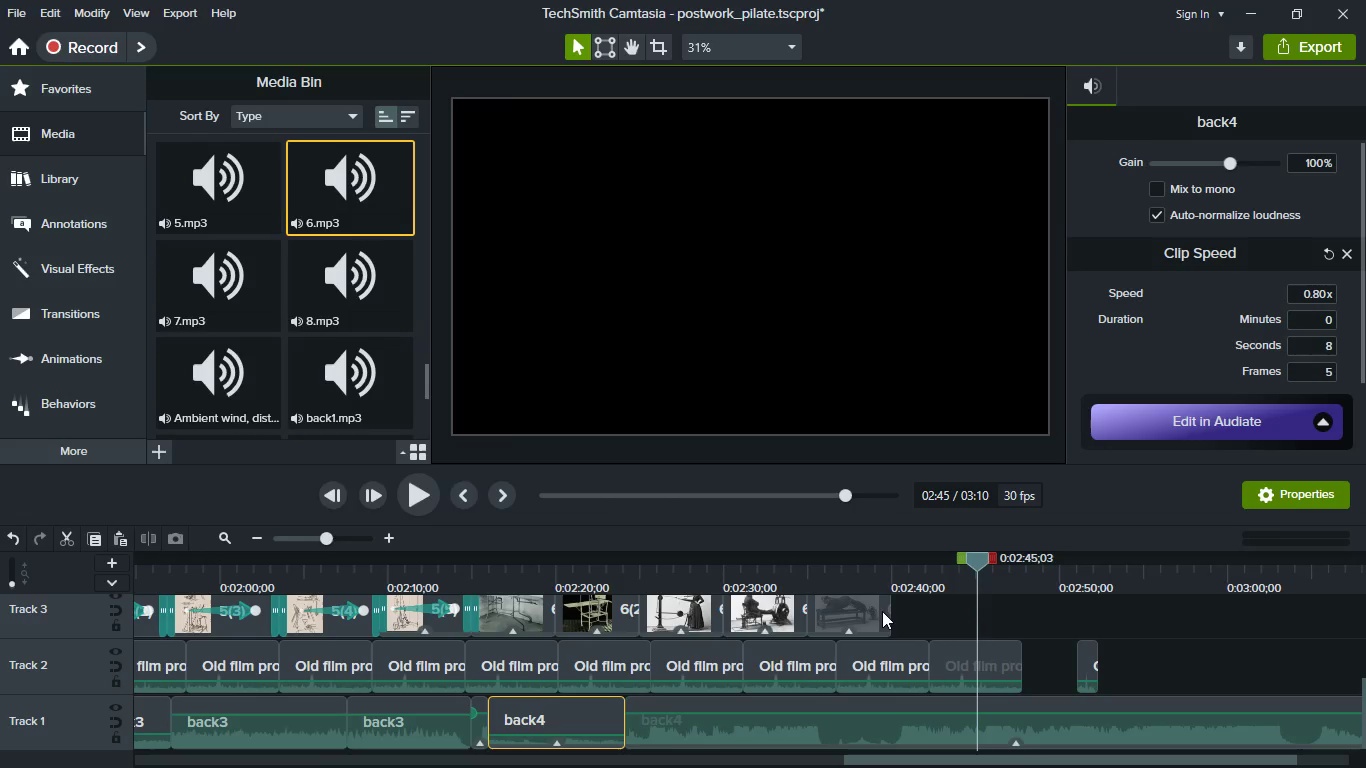 
left_click([882, 611])
 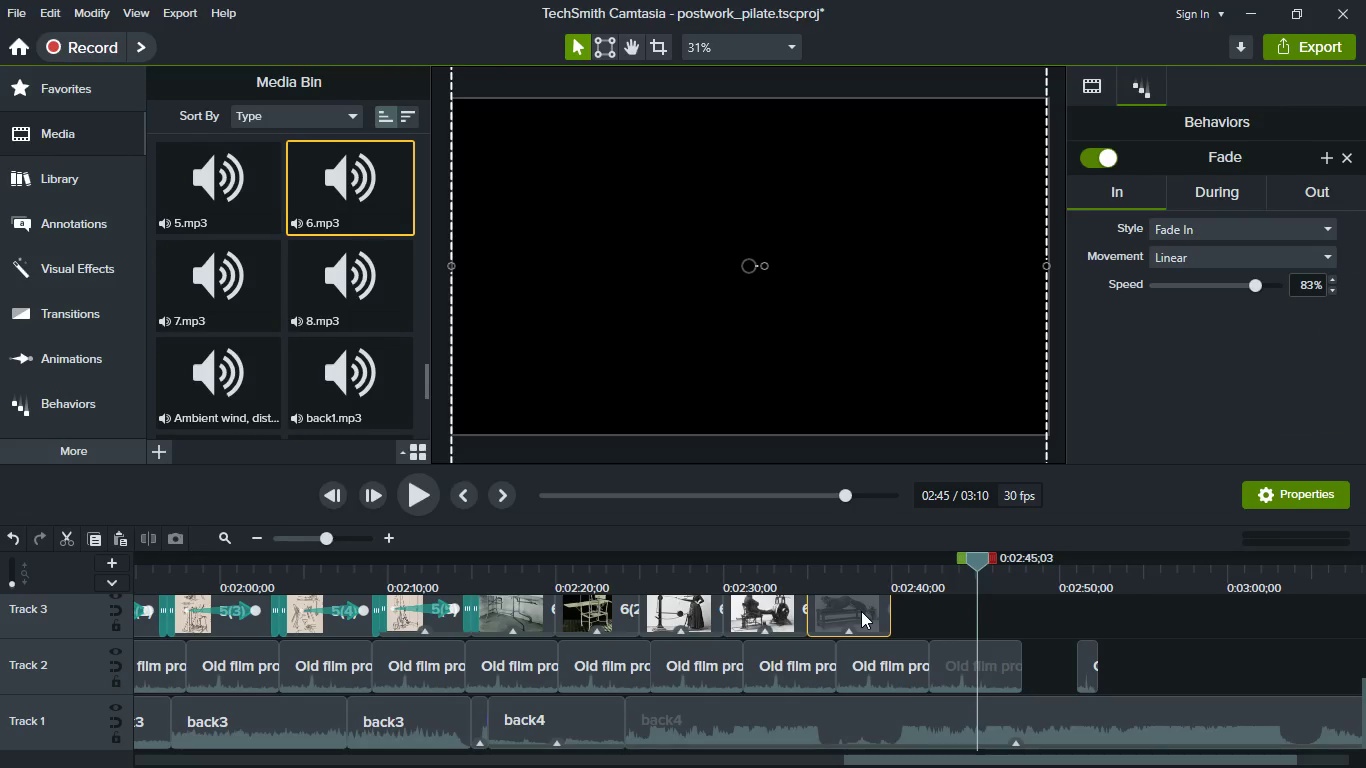 
left_click_drag(start_coordinate=[861, 611], to_coordinate=[950, 615])
 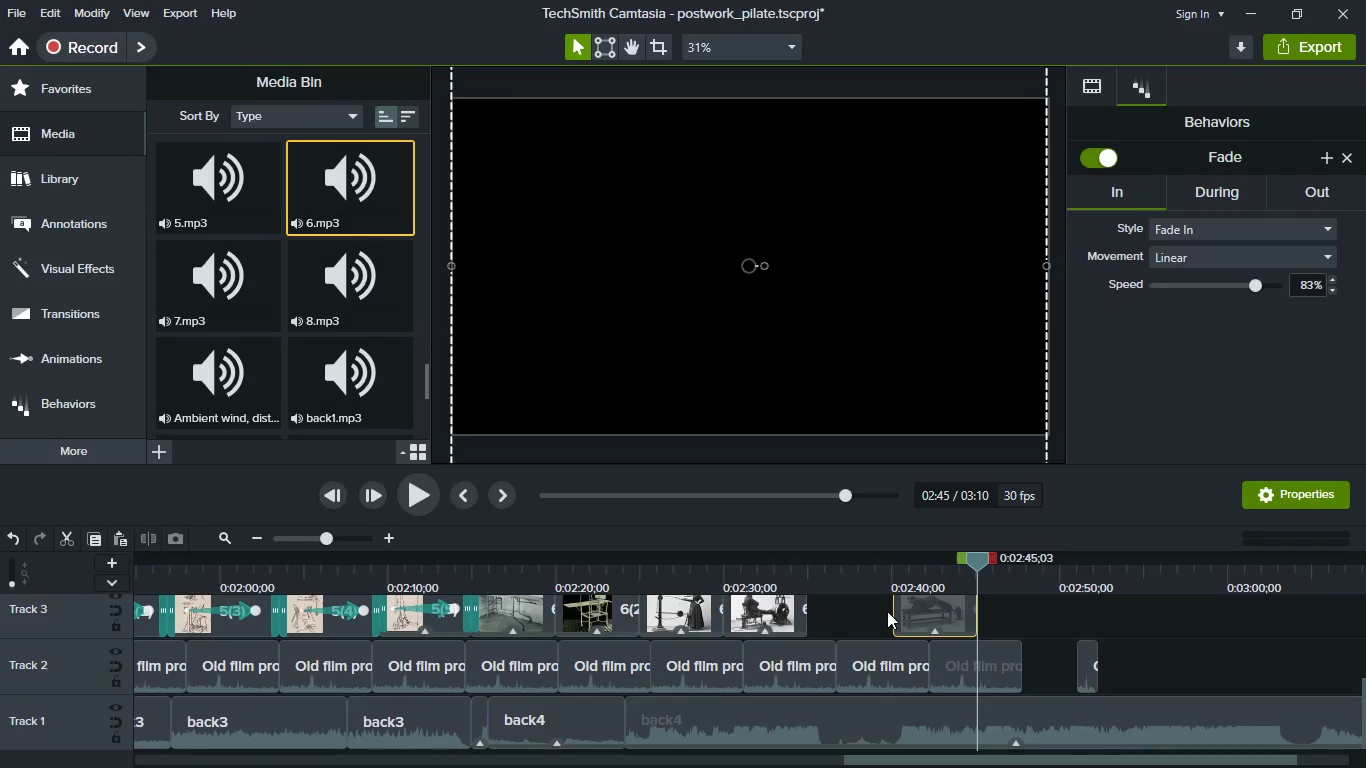 
wait(5.03)
 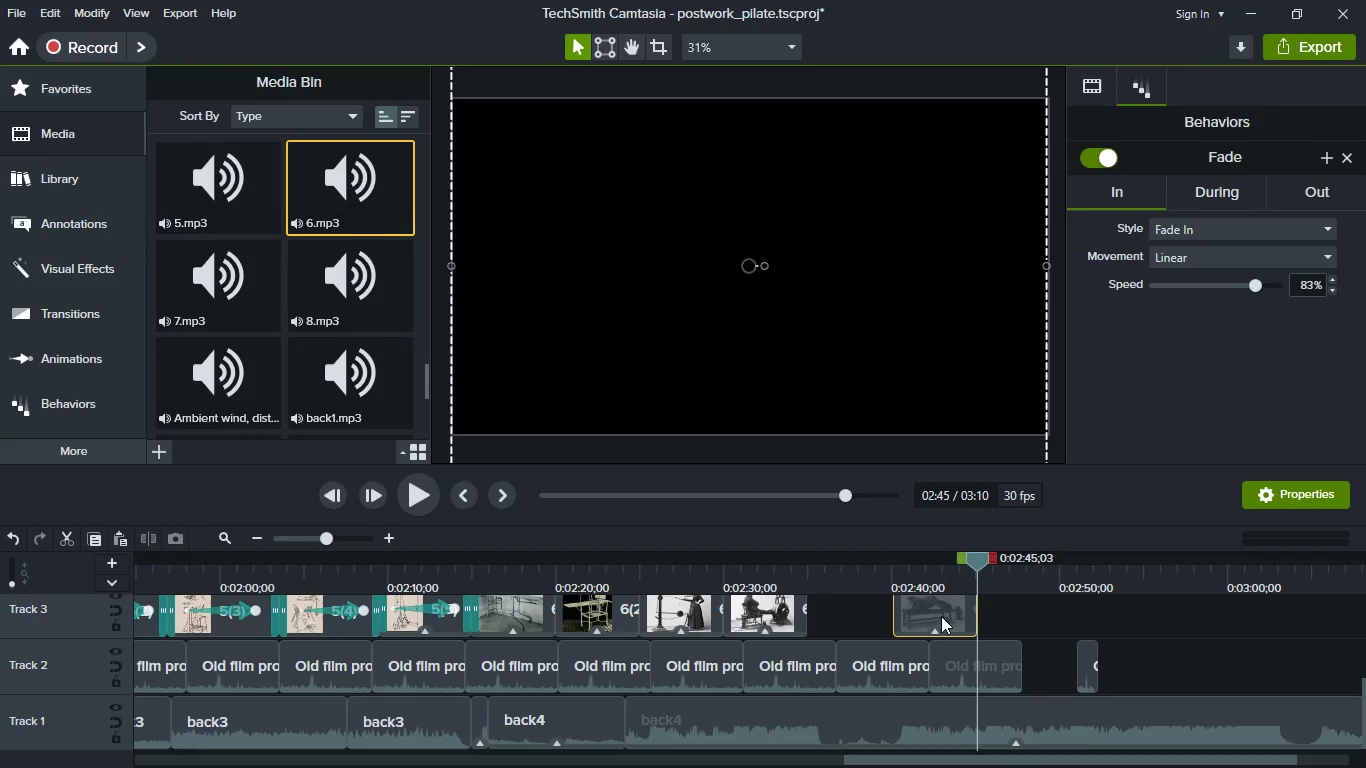 
left_click([888, 611])
 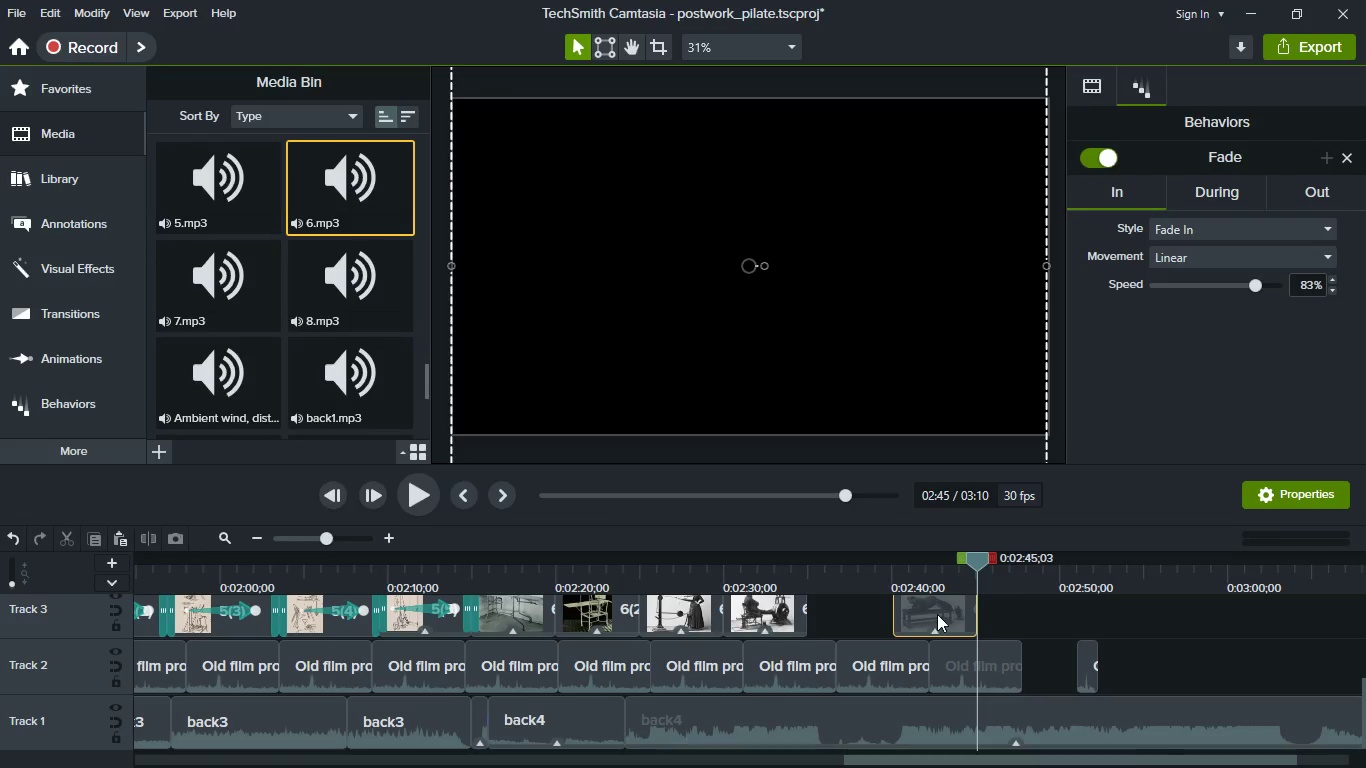 
double_click([937, 614])
 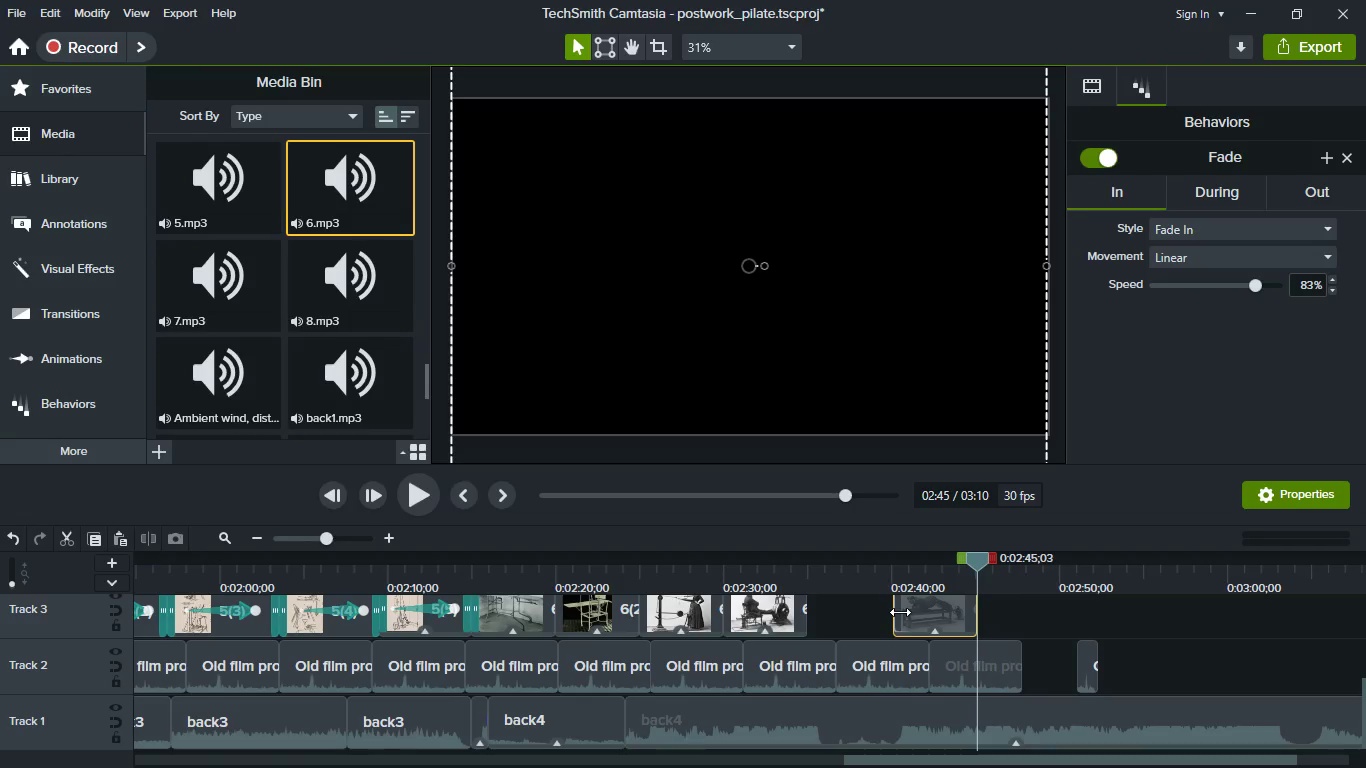 
left_click_drag(start_coordinate=[900, 612], to_coordinate=[876, 607])
 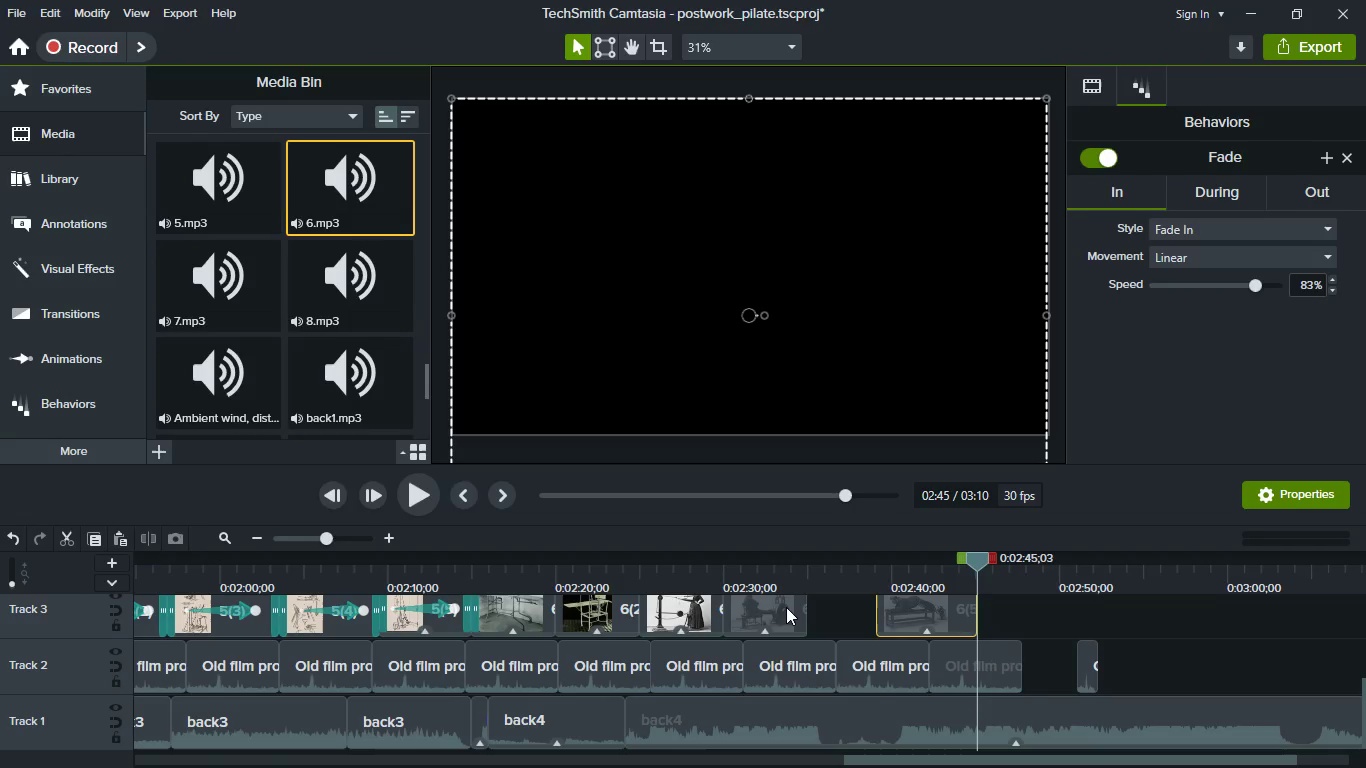 
left_click([786, 607])
 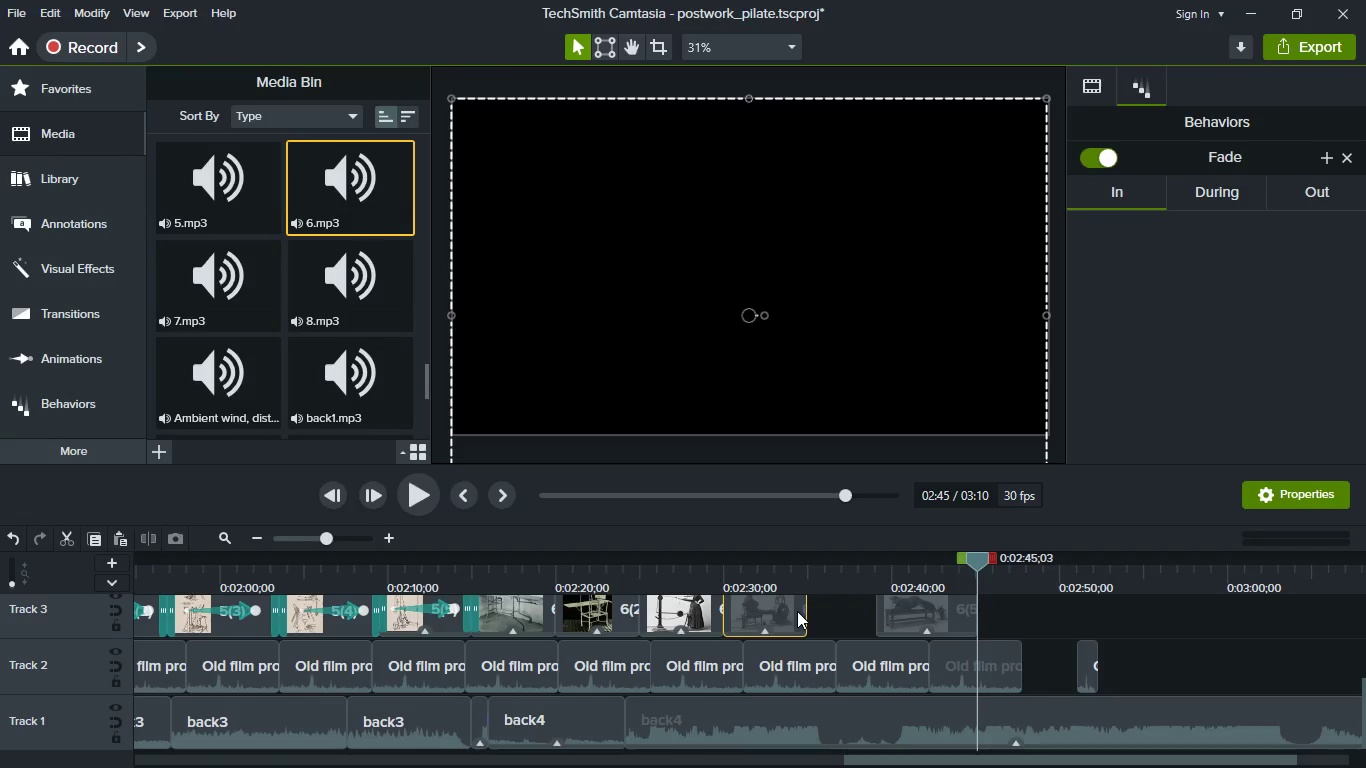 
left_click_drag(start_coordinate=[755, 607], to_coordinate=[853, 621])
 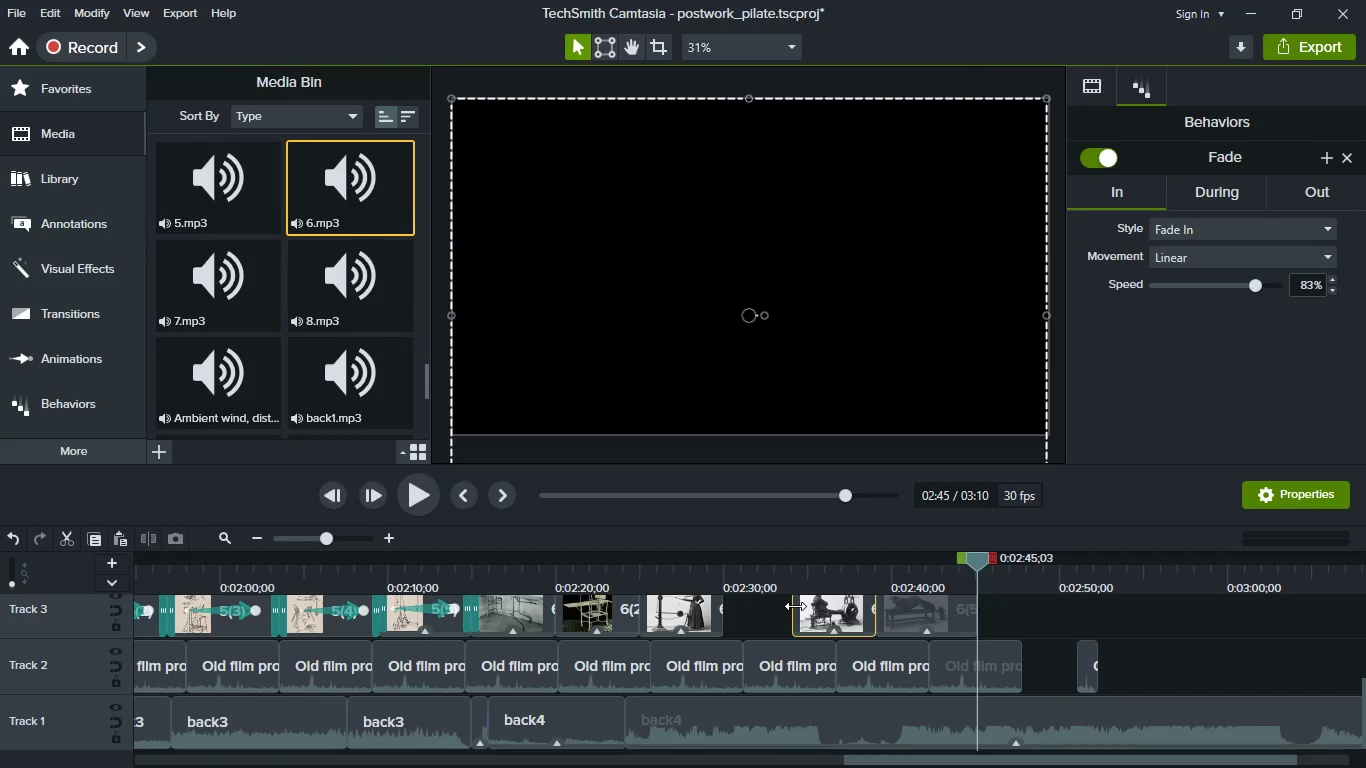 
left_click_drag(start_coordinate=[795, 606], to_coordinate=[779, 600])
 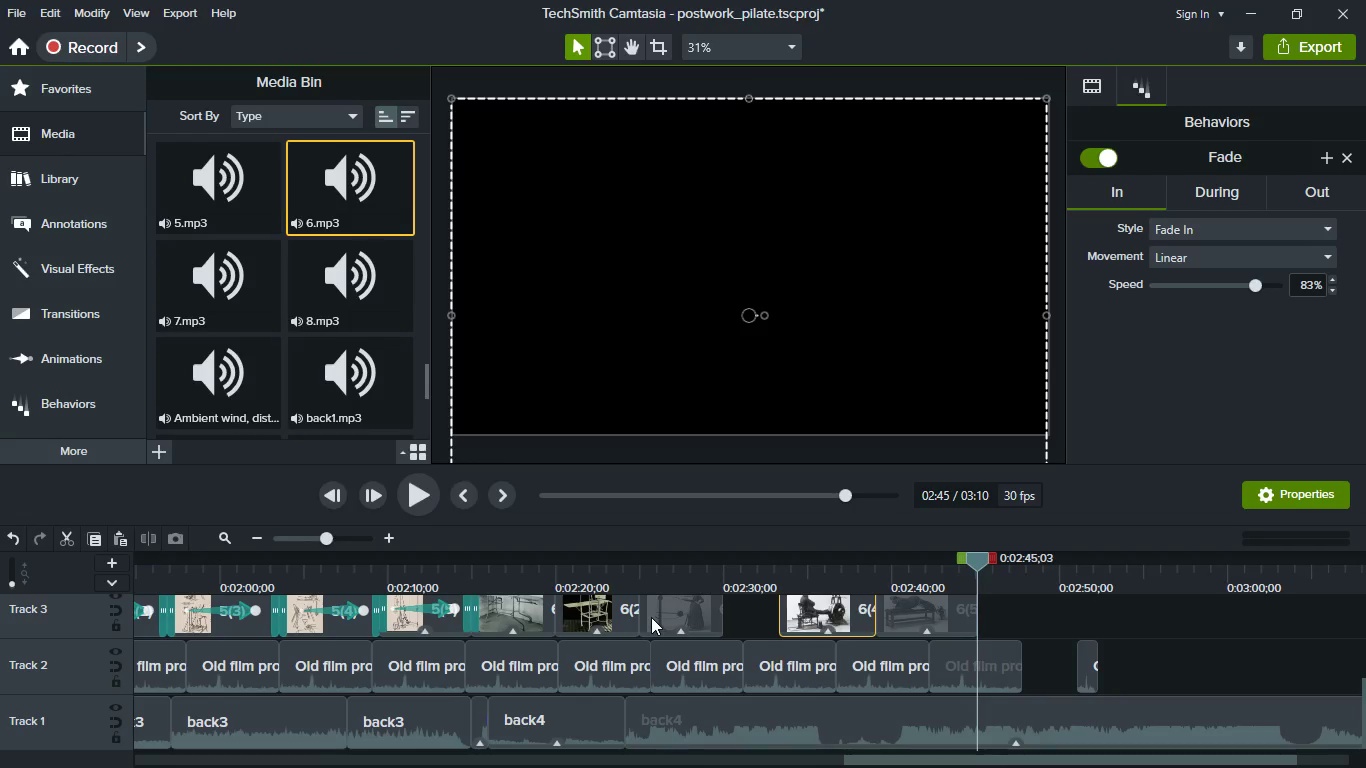 
left_click([651, 617])
 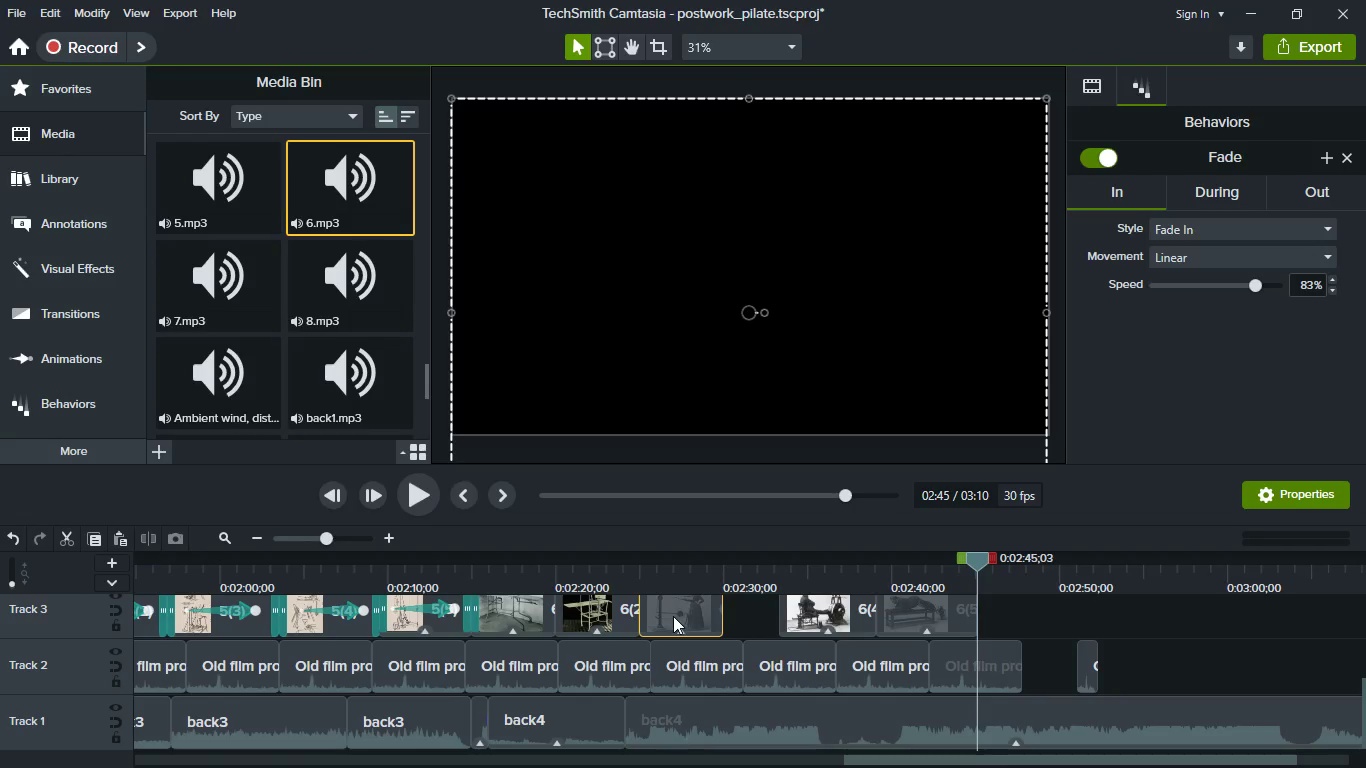 
left_click_drag(start_coordinate=[673, 616], to_coordinate=[755, 624])
 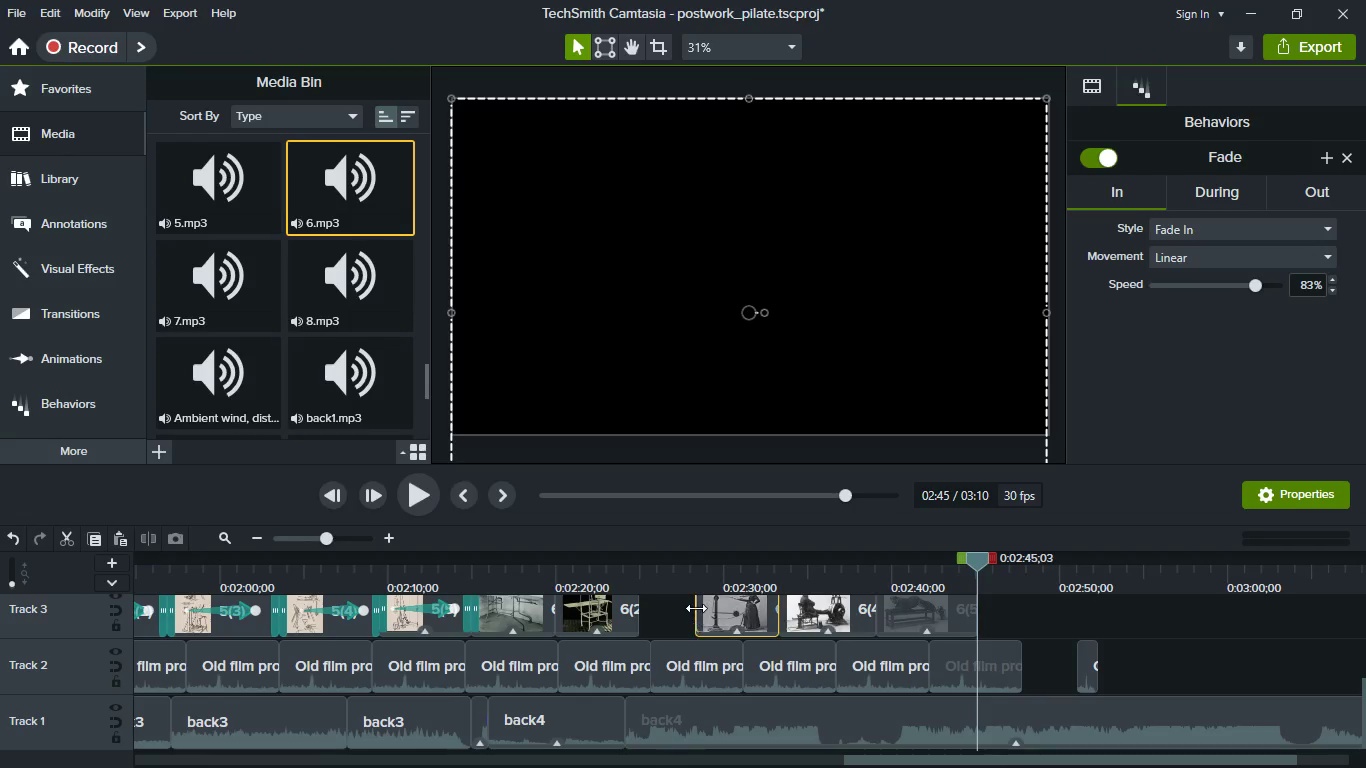 
left_click_drag(start_coordinate=[696, 608], to_coordinate=[683, 607])
 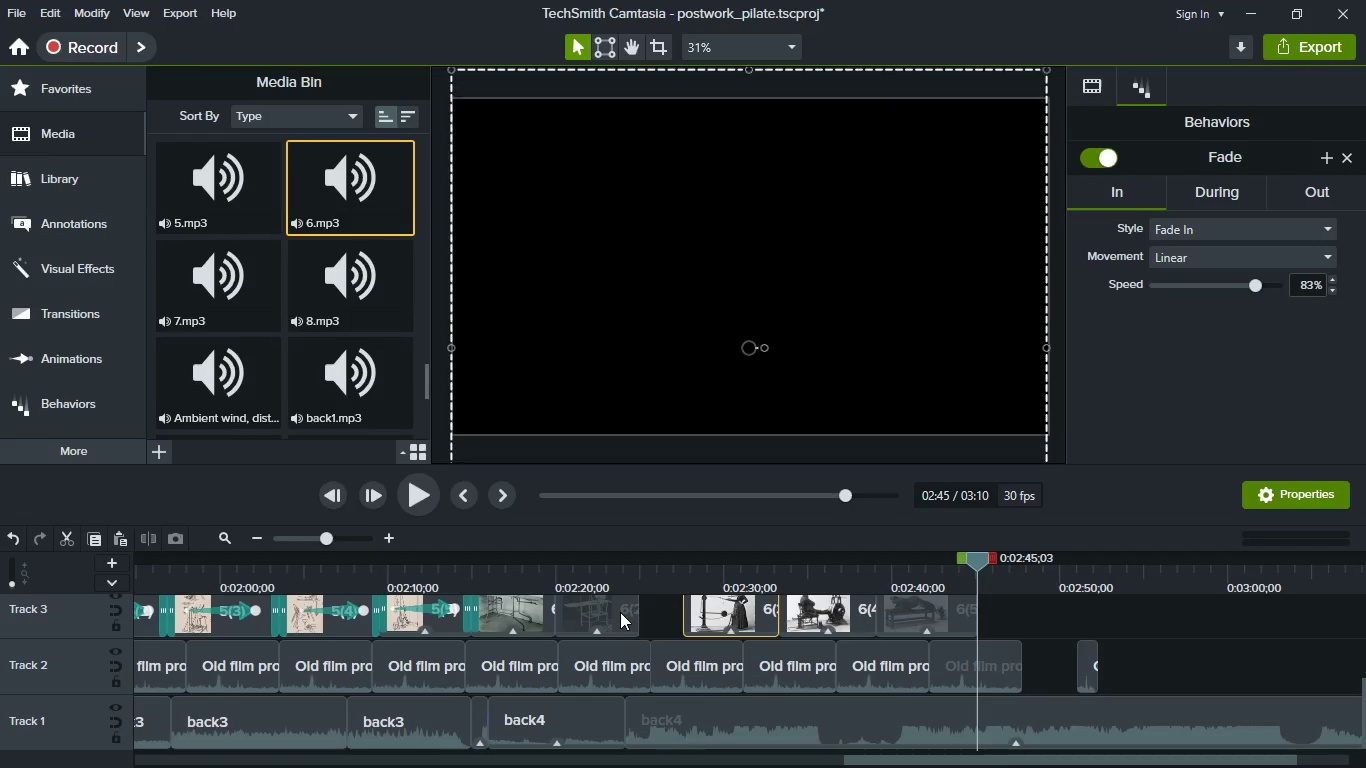 
left_click([620, 612])
 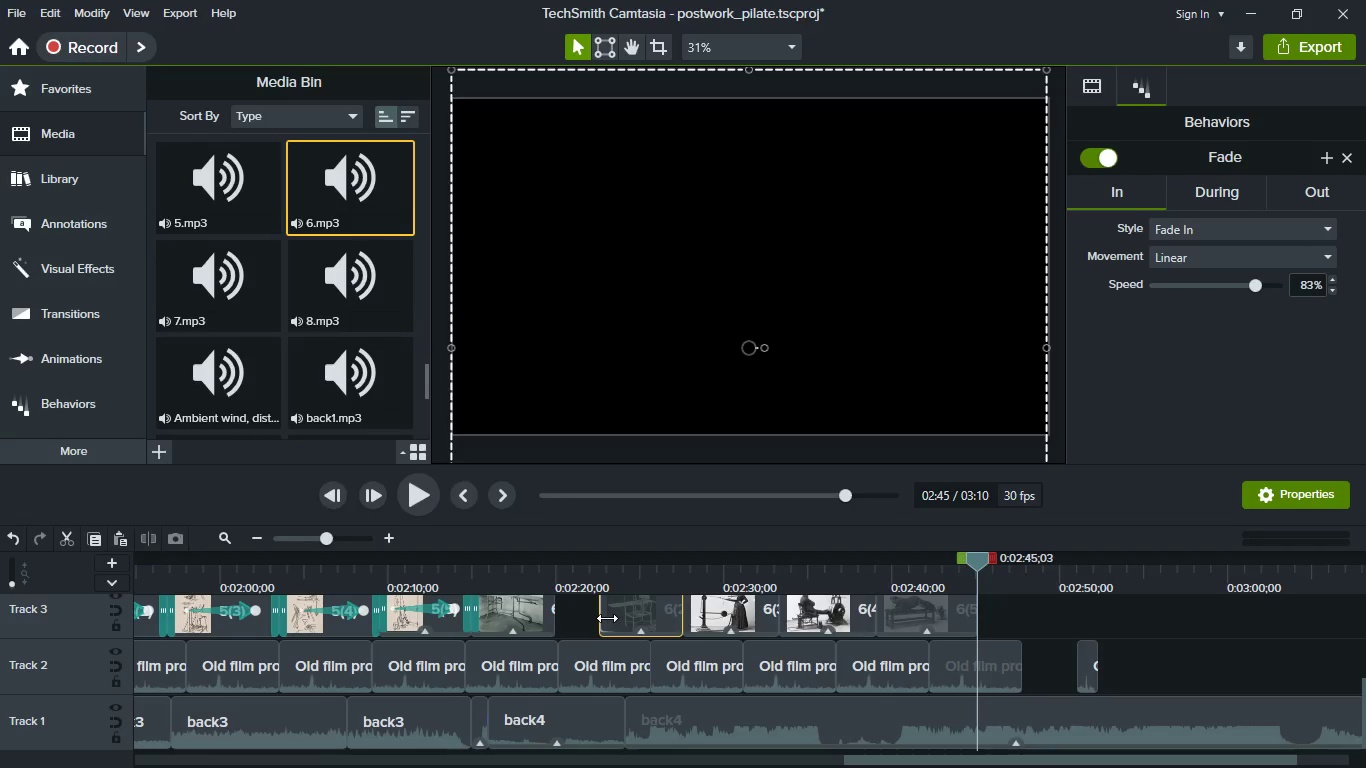 
left_click_drag(start_coordinate=[607, 618], to_coordinate=[582, 610])
 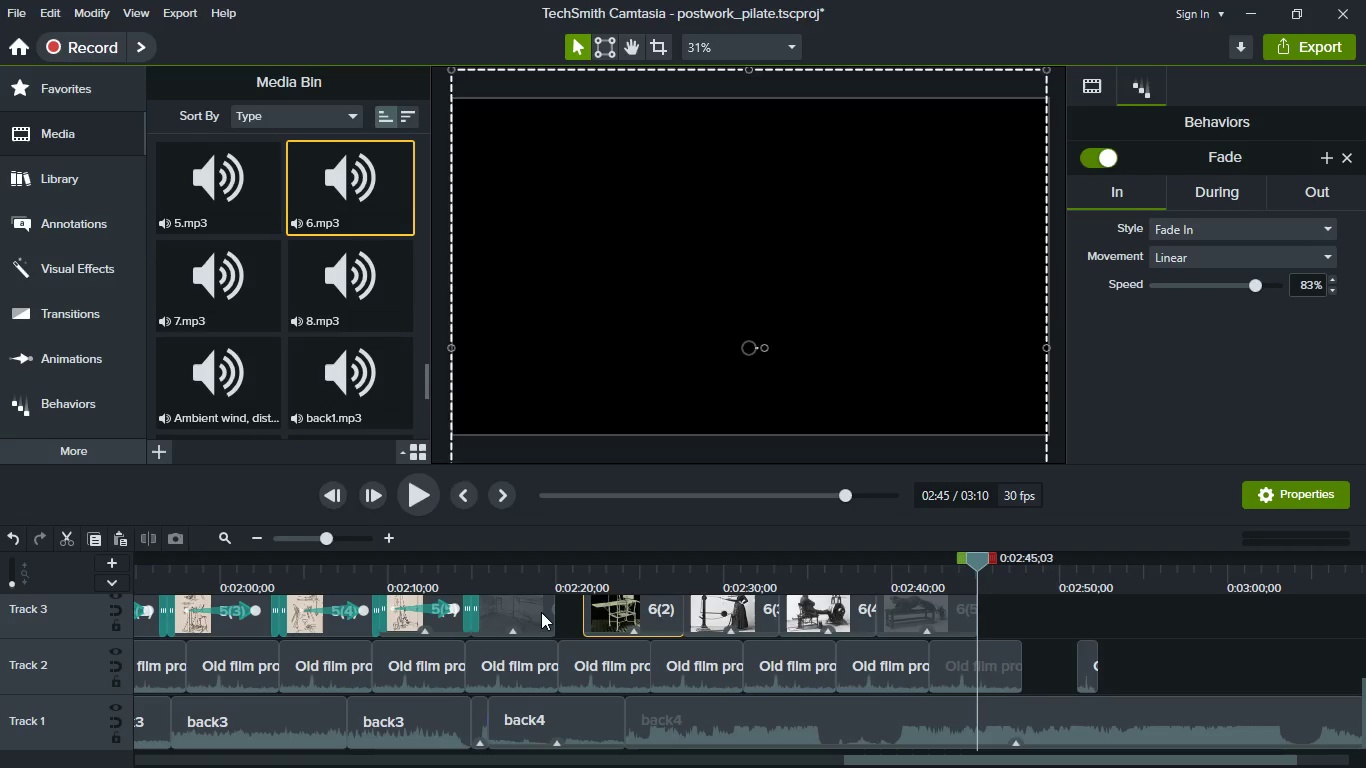 
left_click([541, 612])
 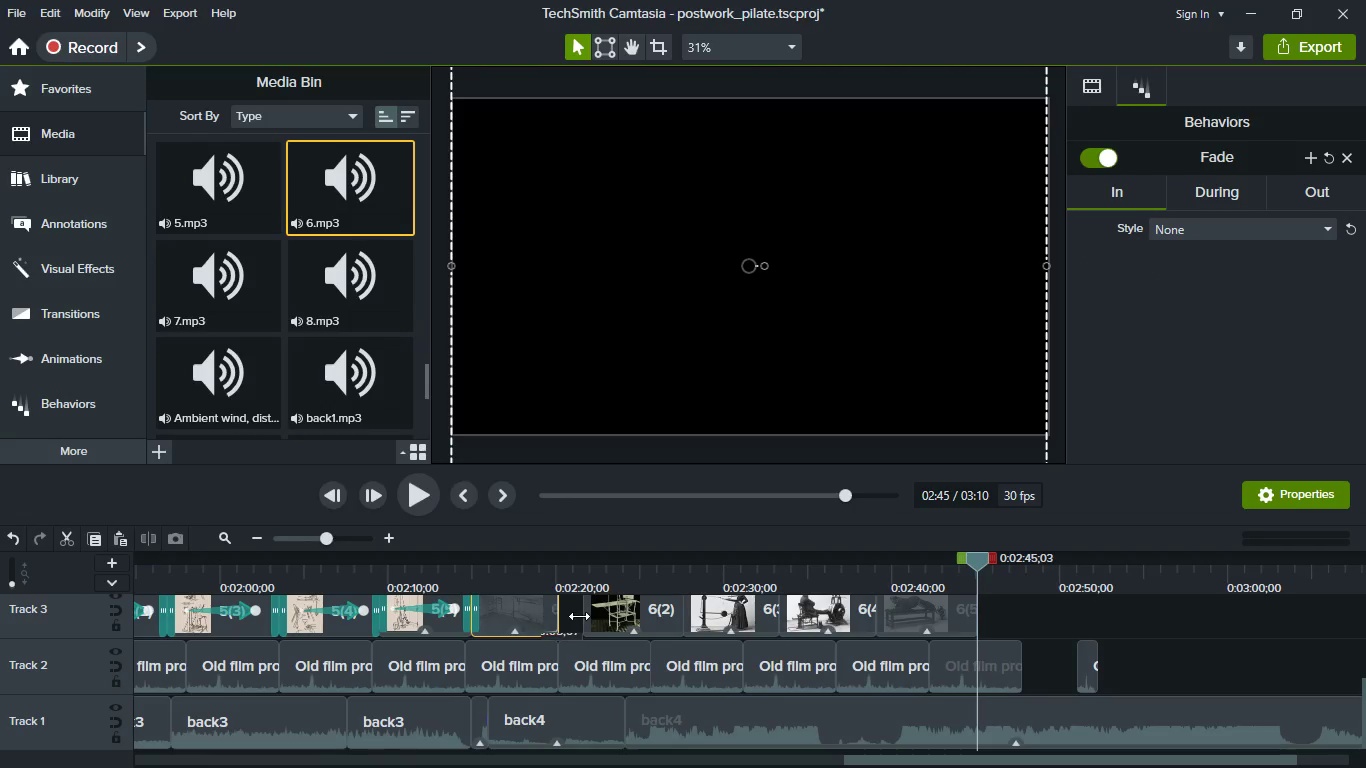 
left_click_drag(start_coordinate=[548, 616], to_coordinate=[614, 620])
 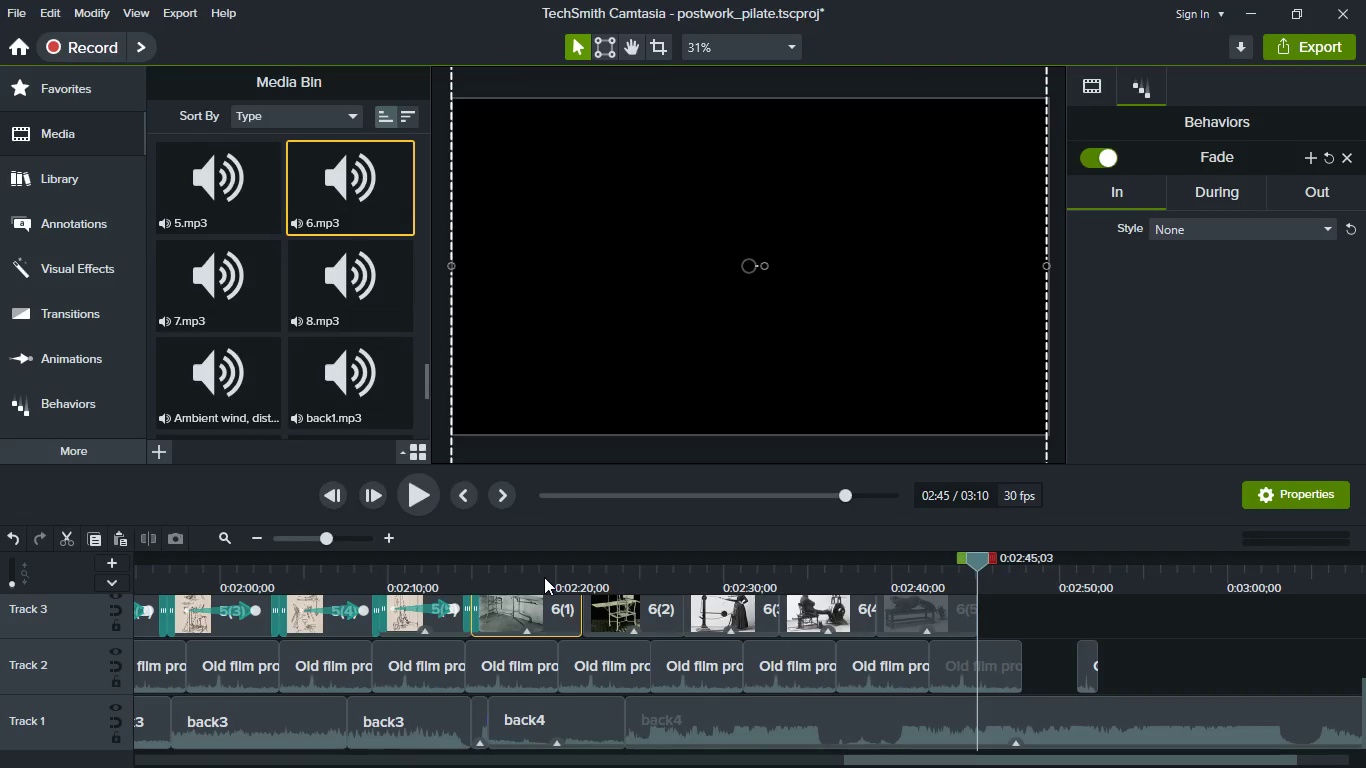 
left_click([544, 577])
 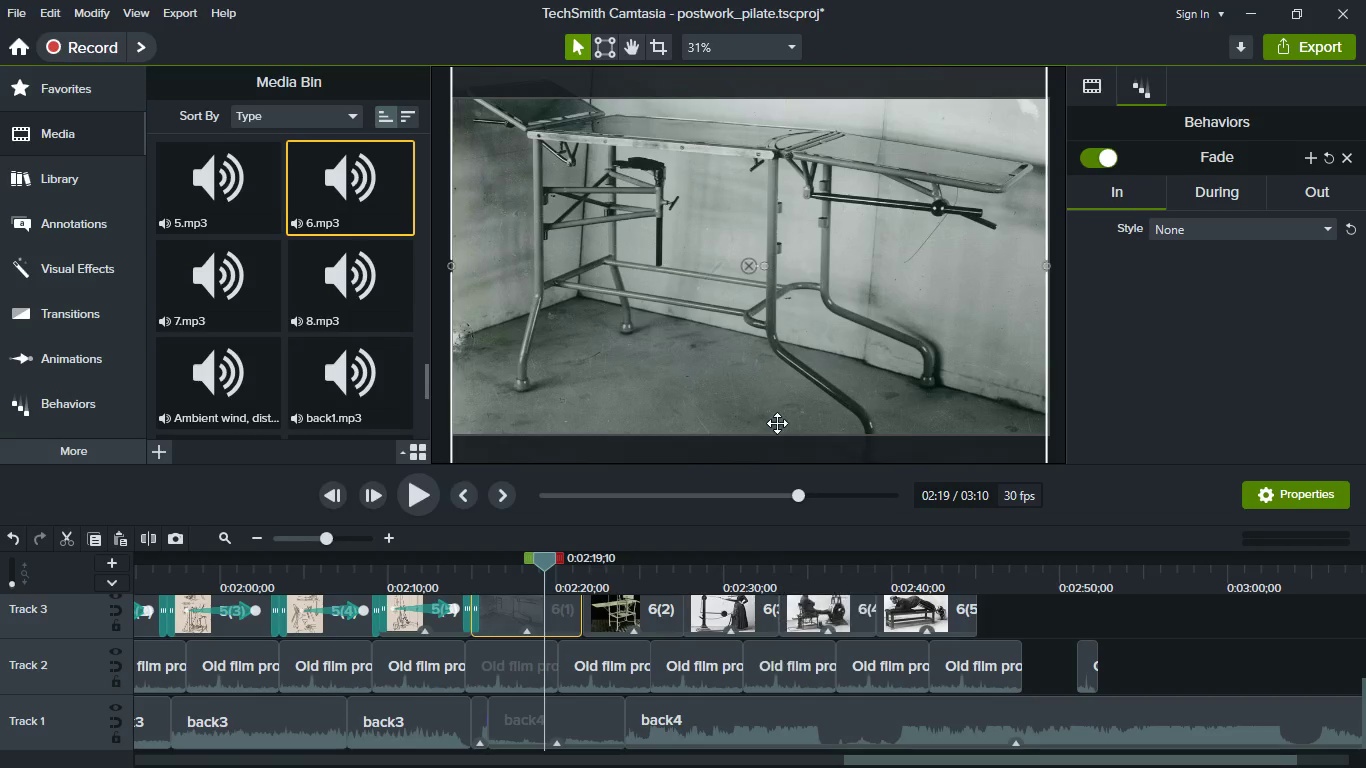 
left_click([777, 399])
 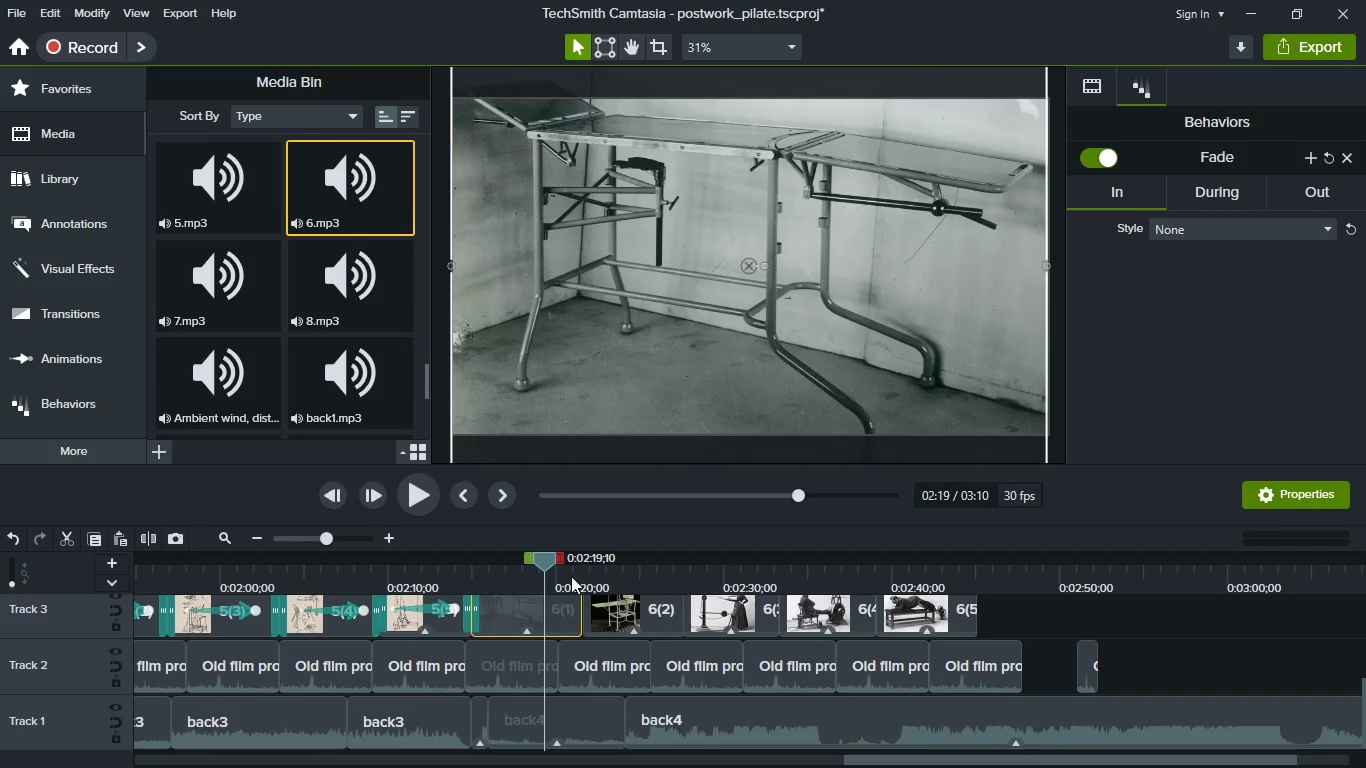 
left_click([571, 576])
 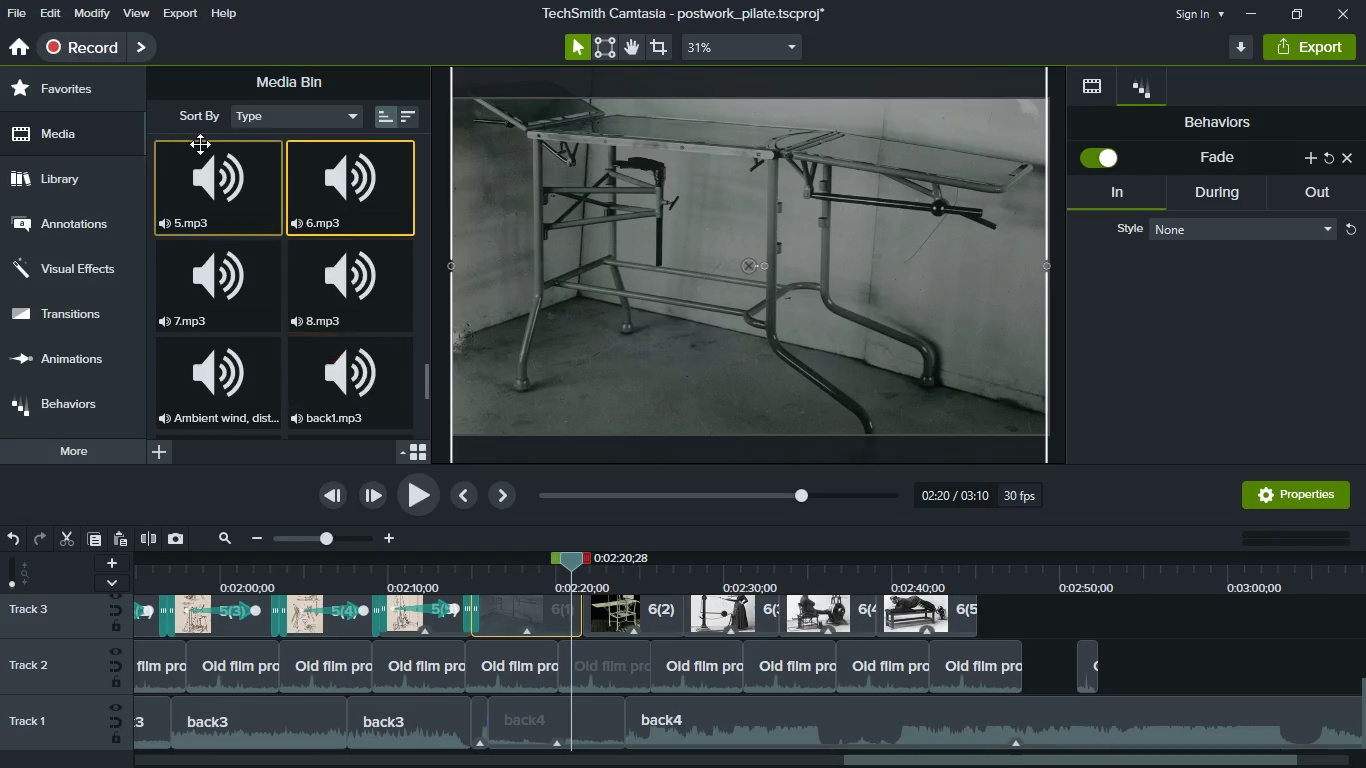 
left_click([115, 100])
 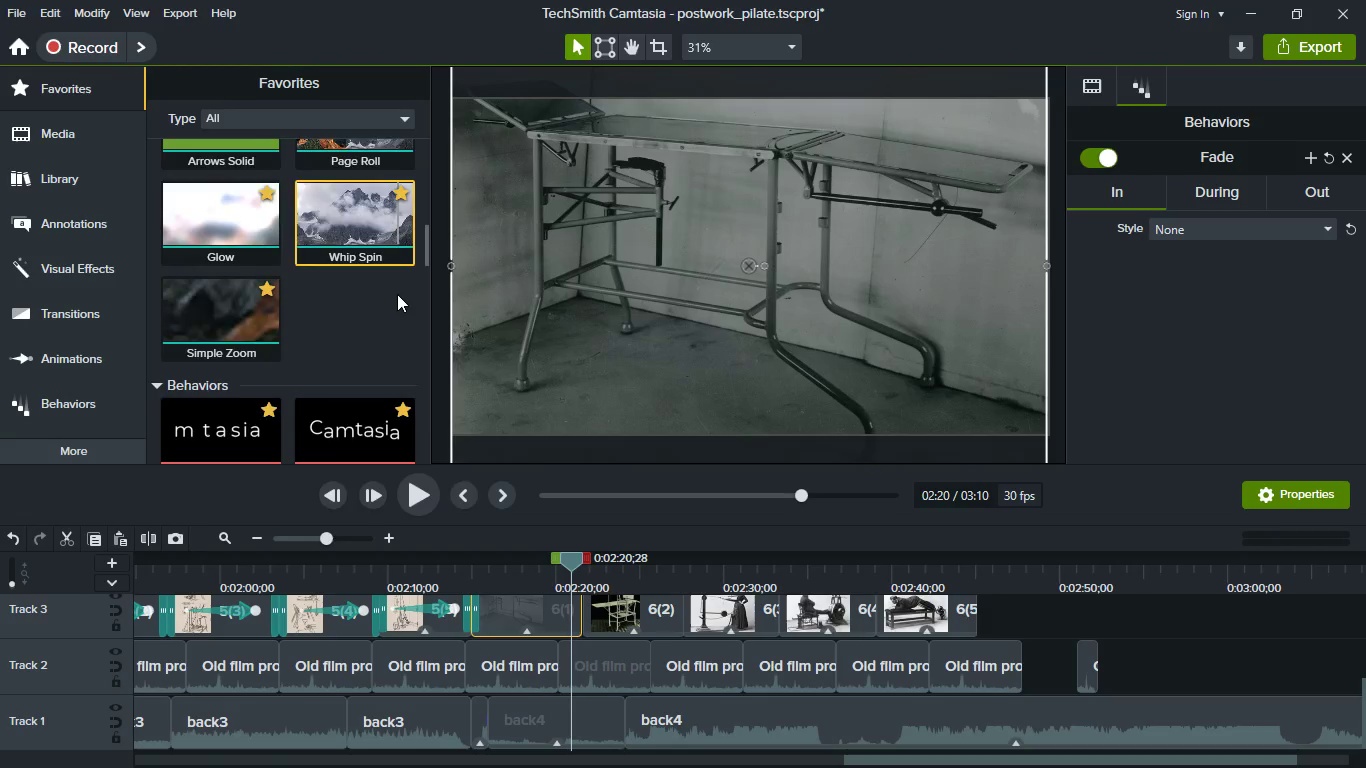 
scroll: coordinate [396, 295], scroll_direction: down, amount: 11.0
 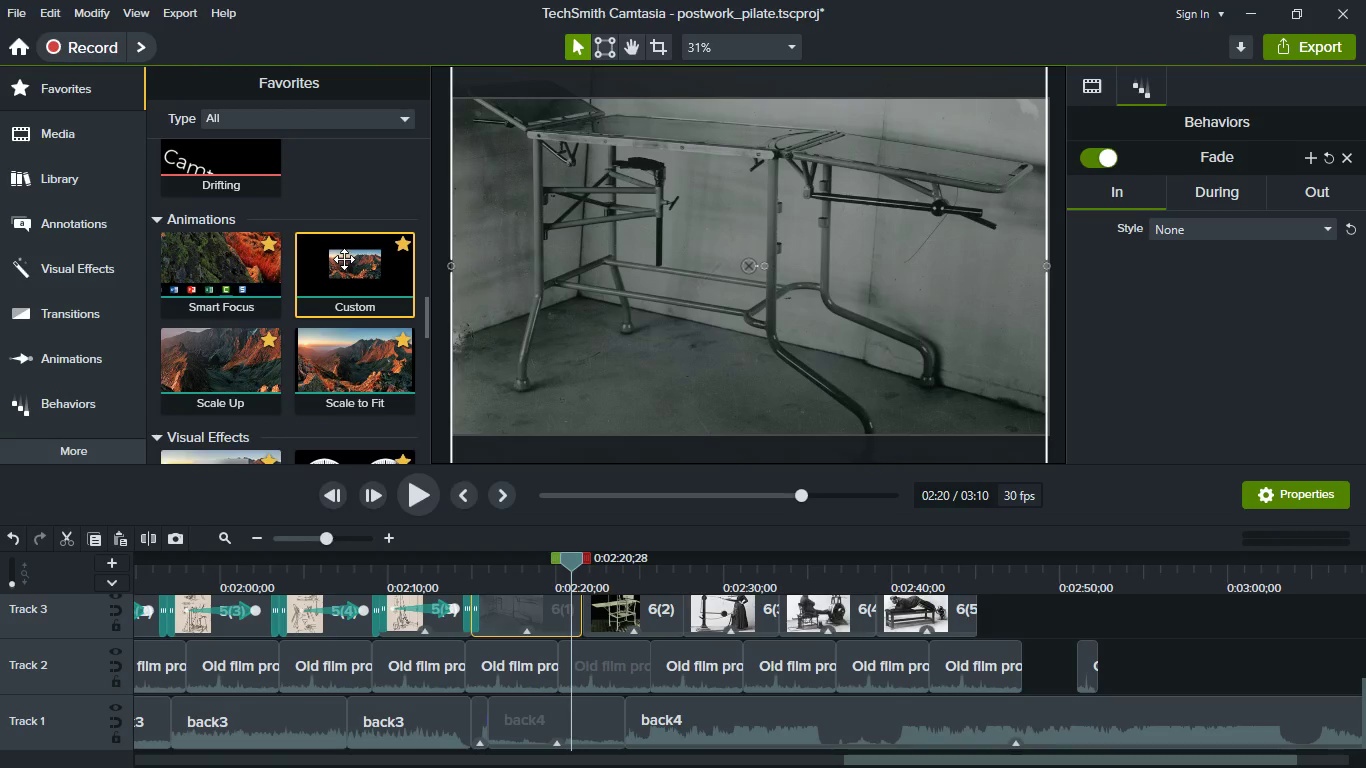 
left_click_drag(start_coordinate=[344, 259], to_coordinate=[574, 620])
 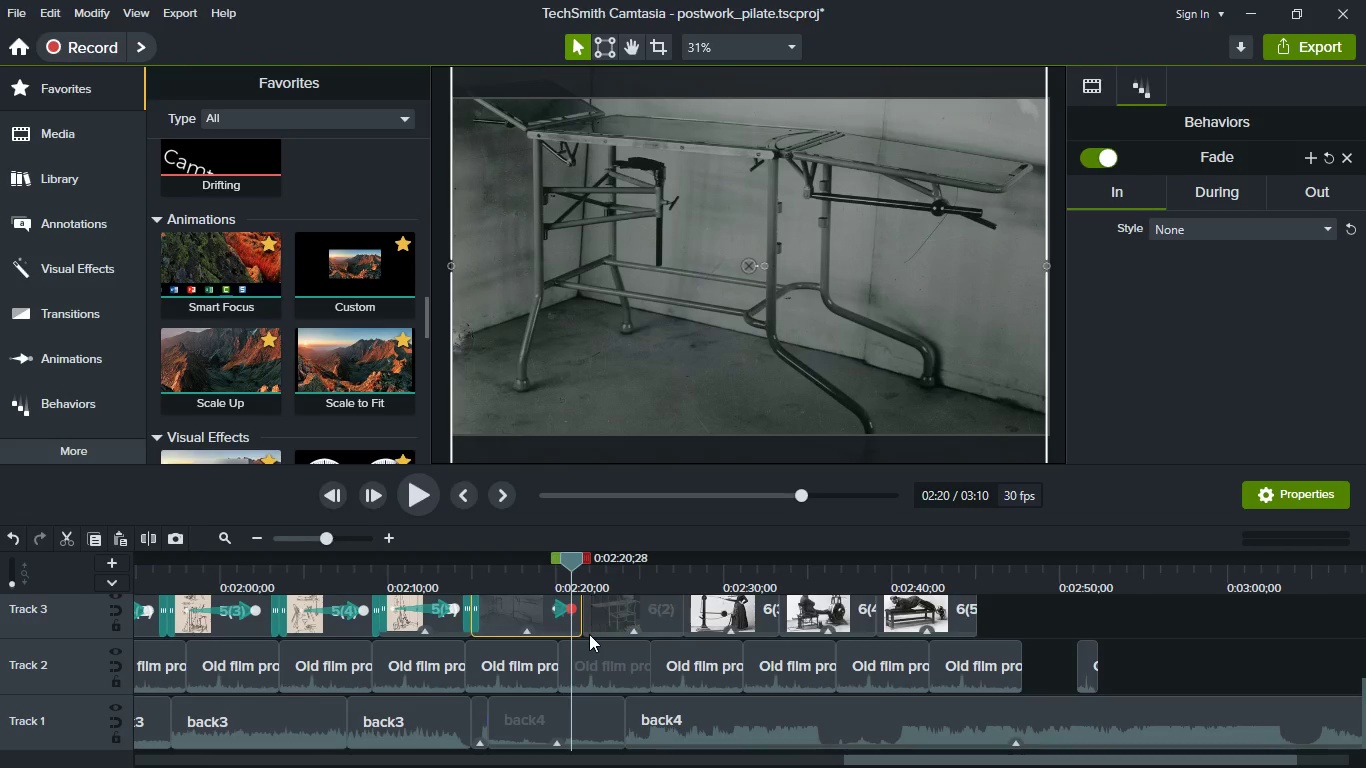 
hold_key(key=ControlLeft, duration=0.7)
scroll: coordinate [589, 634], scroll_direction: up, amount: 4.0
 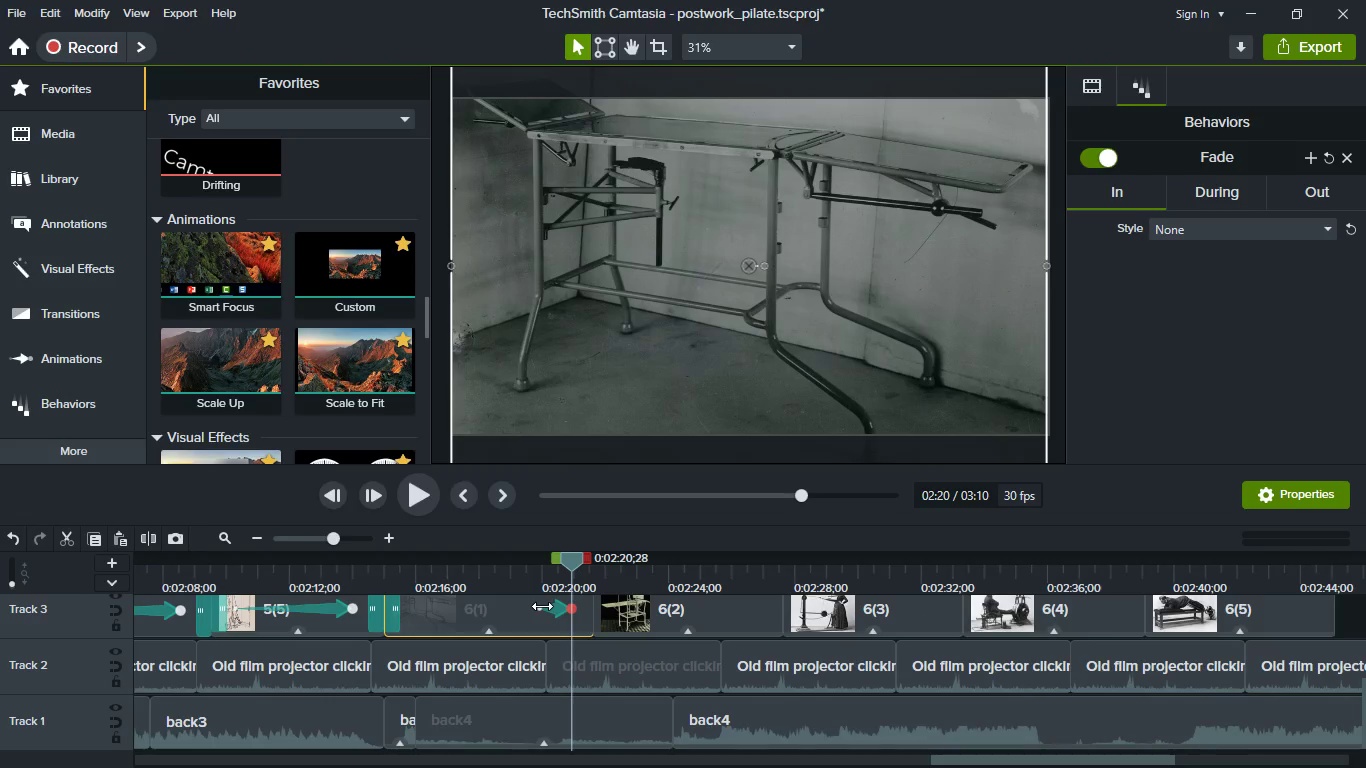 
left_click_drag(start_coordinate=[542, 611], to_coordinate=[415, 599])
 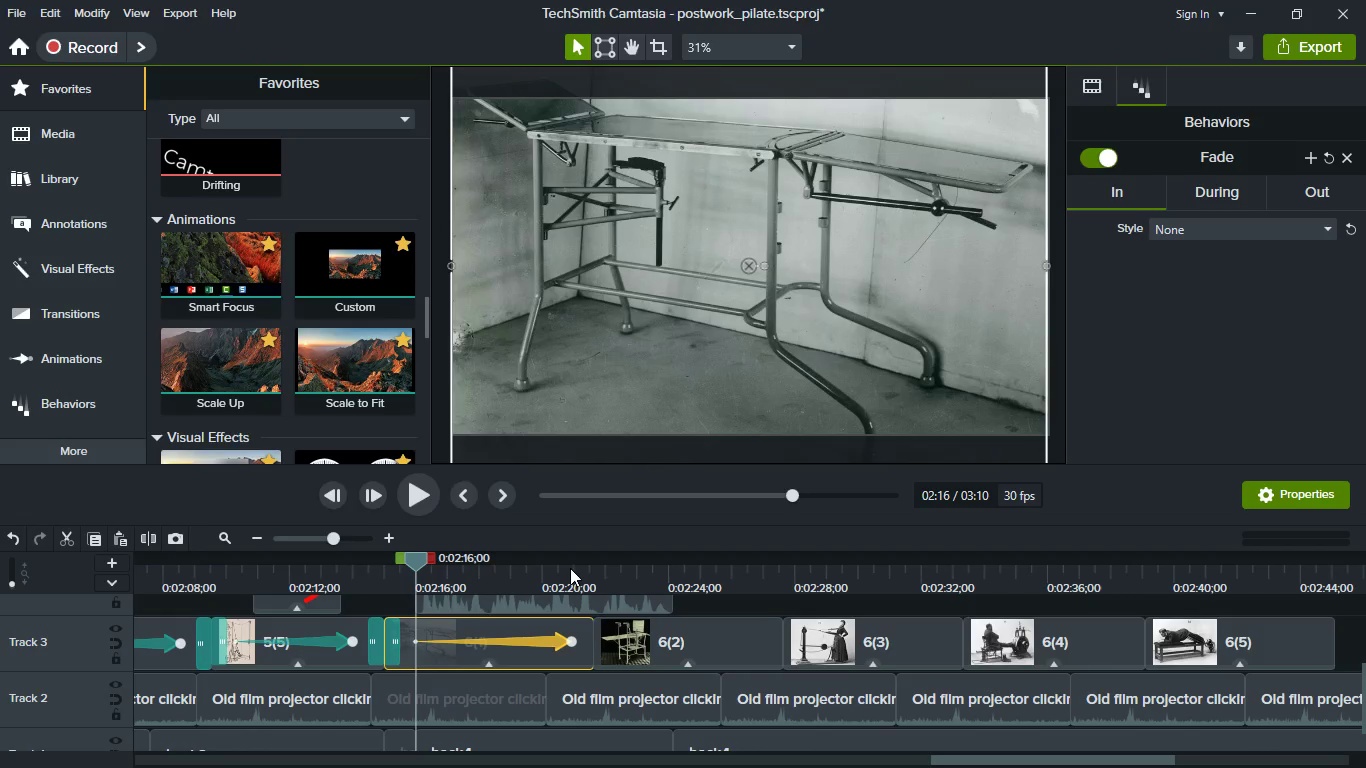 
left_click([570, 568])
 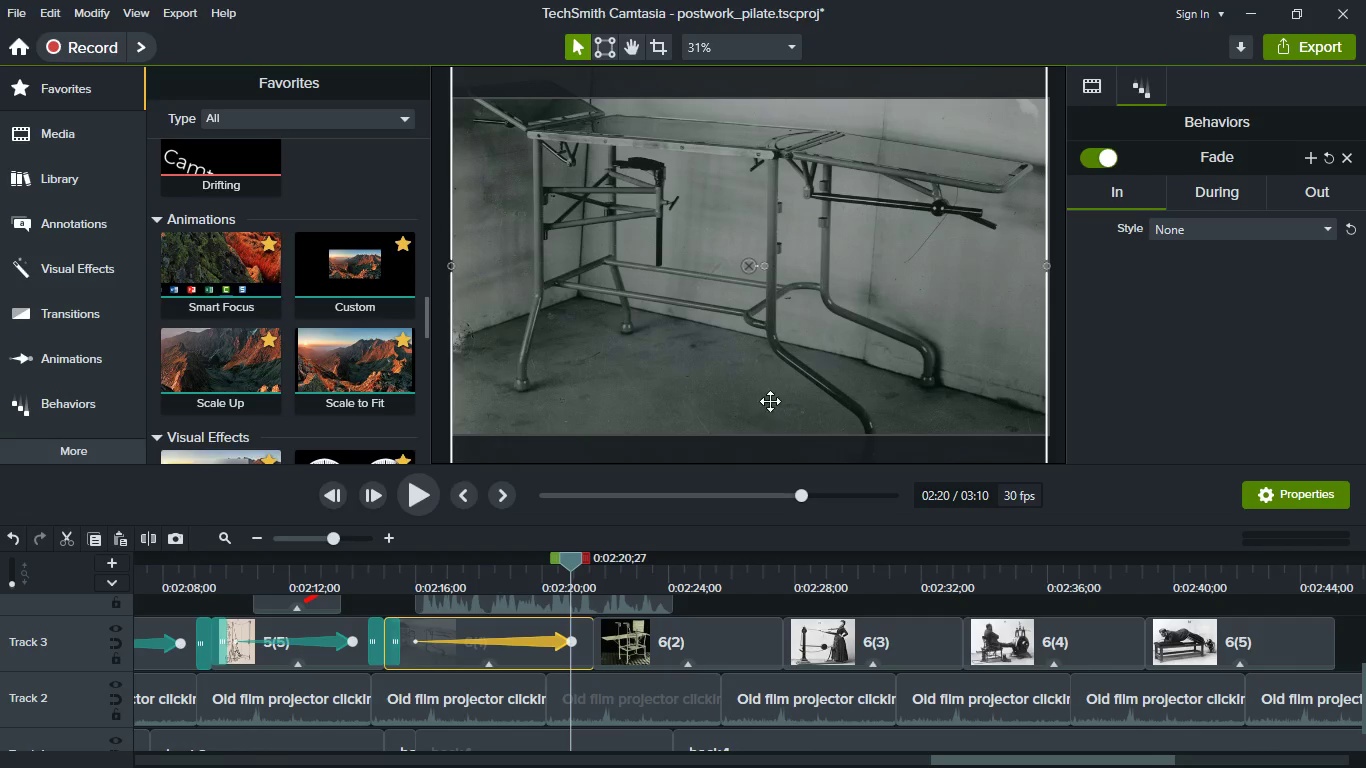 
left_click([768, 386])
 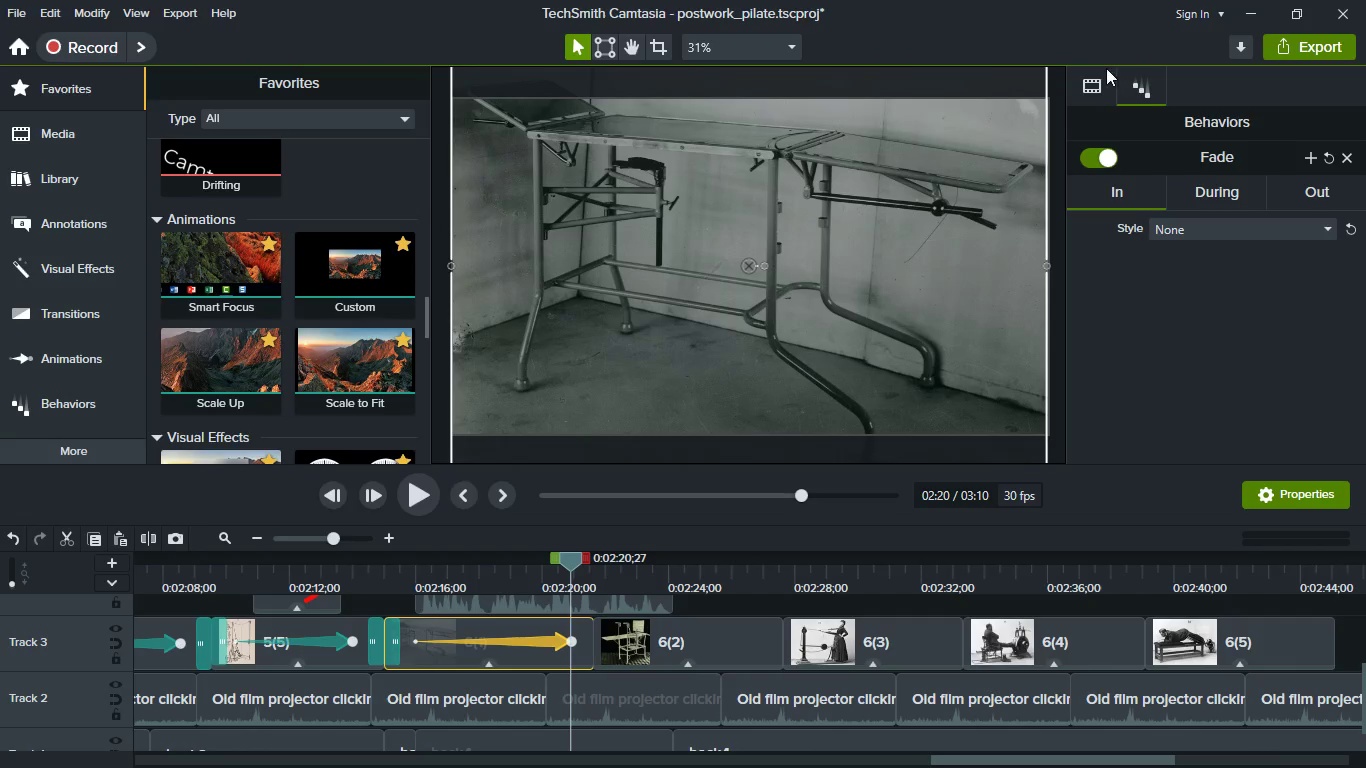 
left_click([1103, 77])
 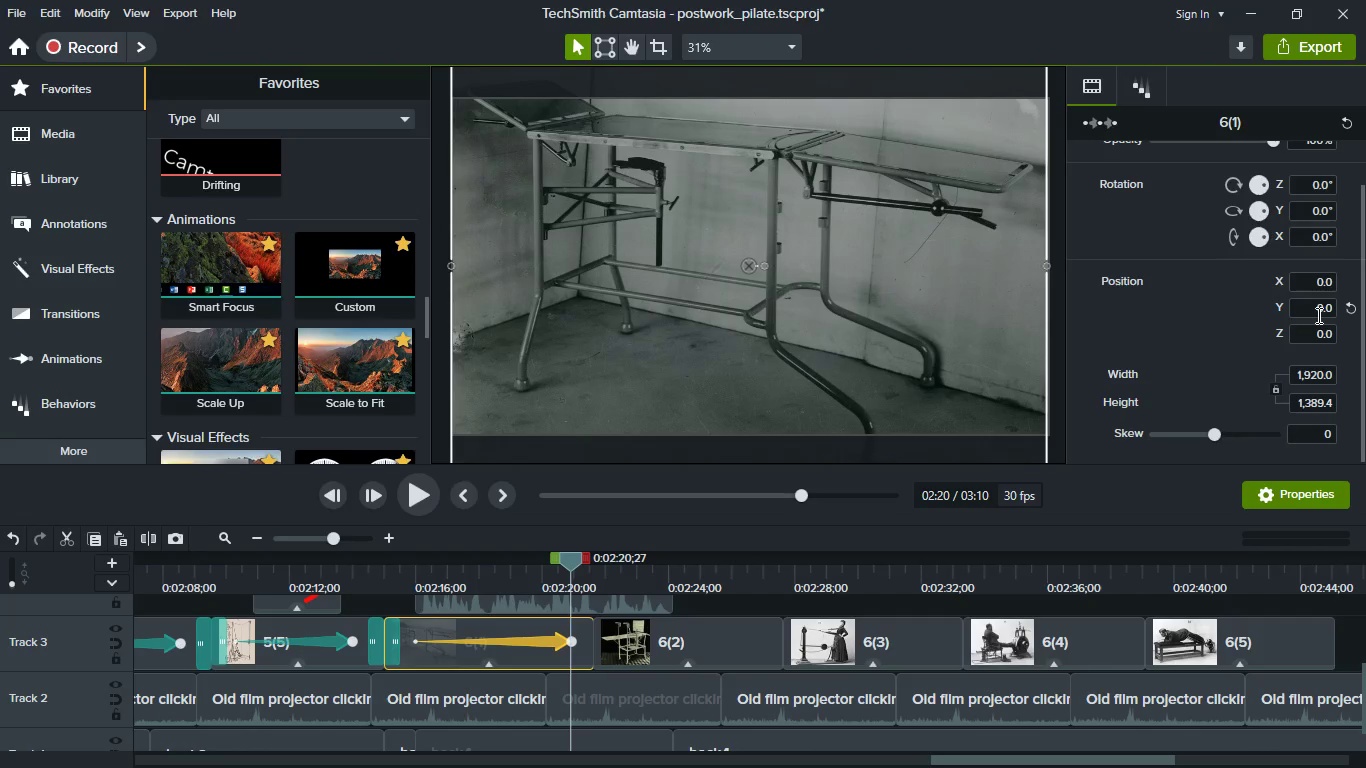 
left_click([1317, 315])
 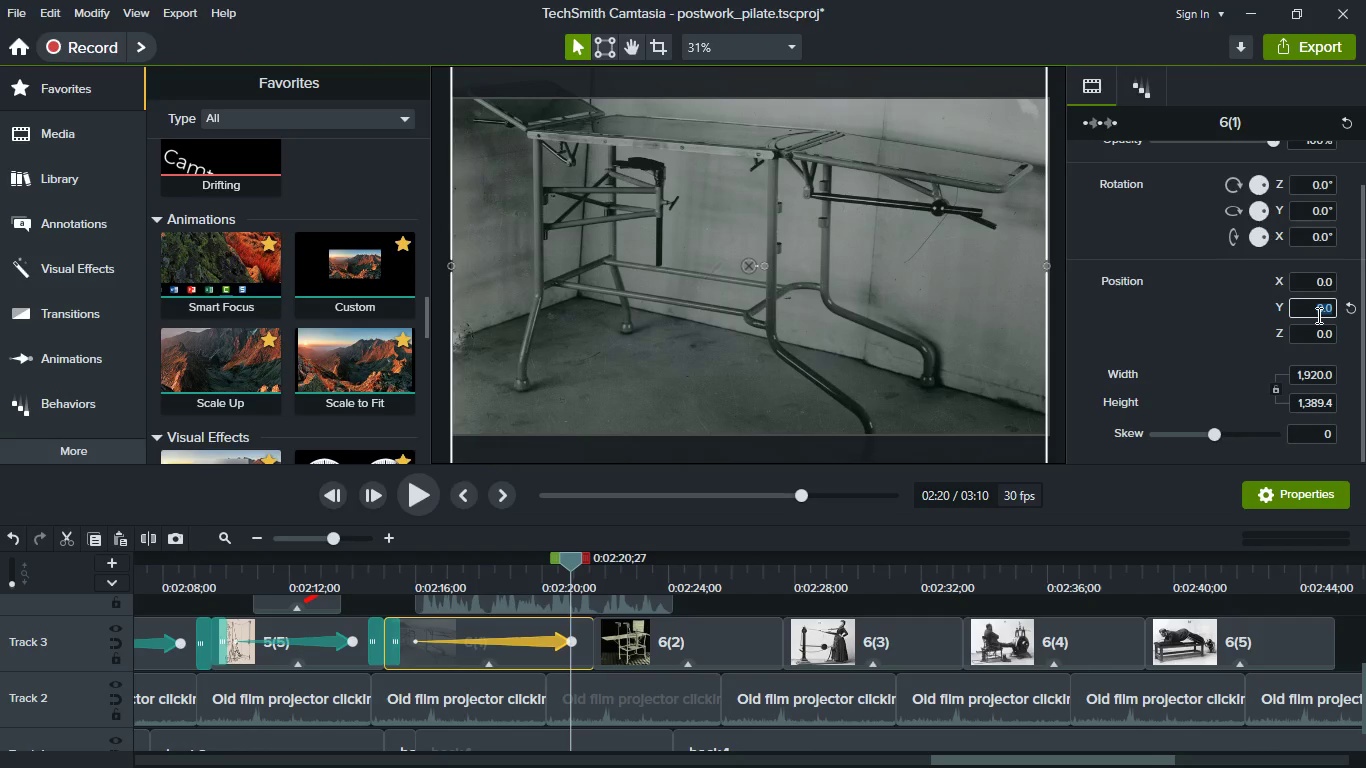 
key(5)
 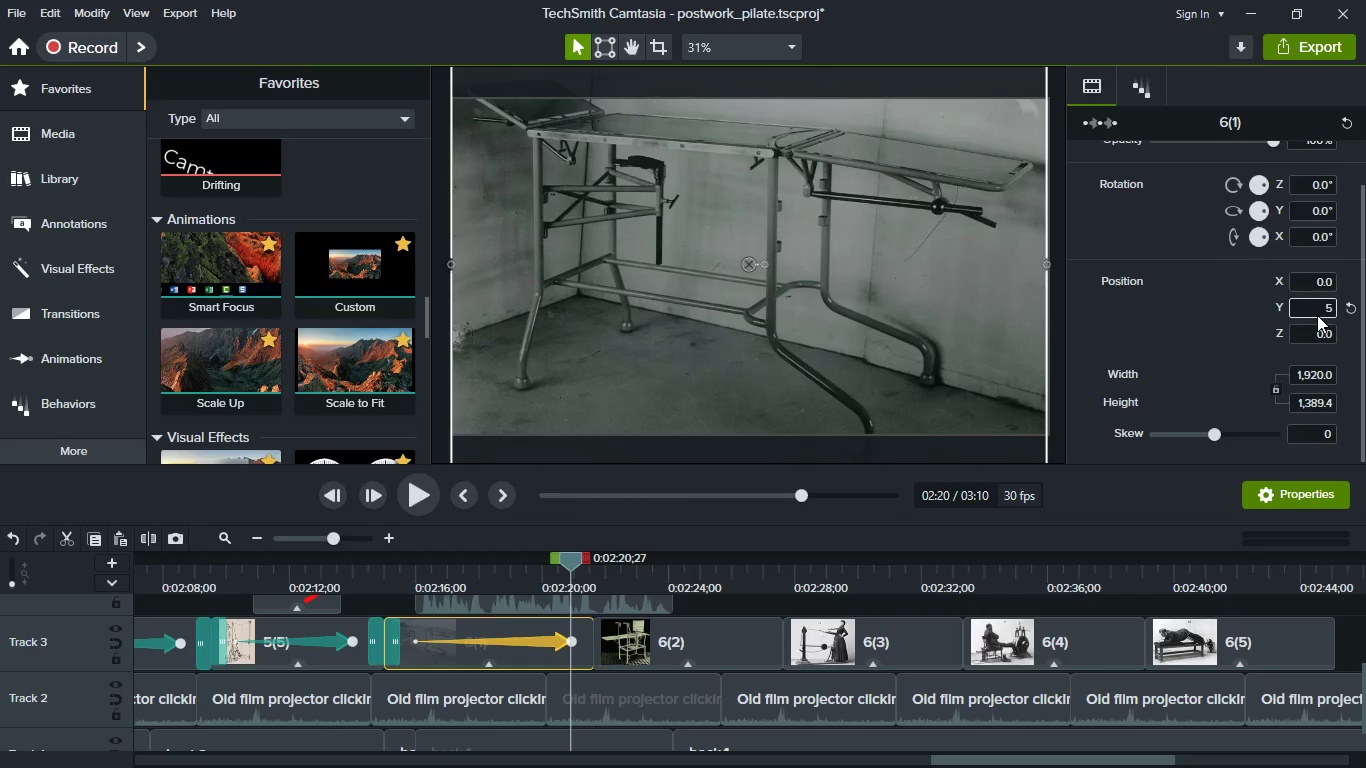 
key(Enter)
 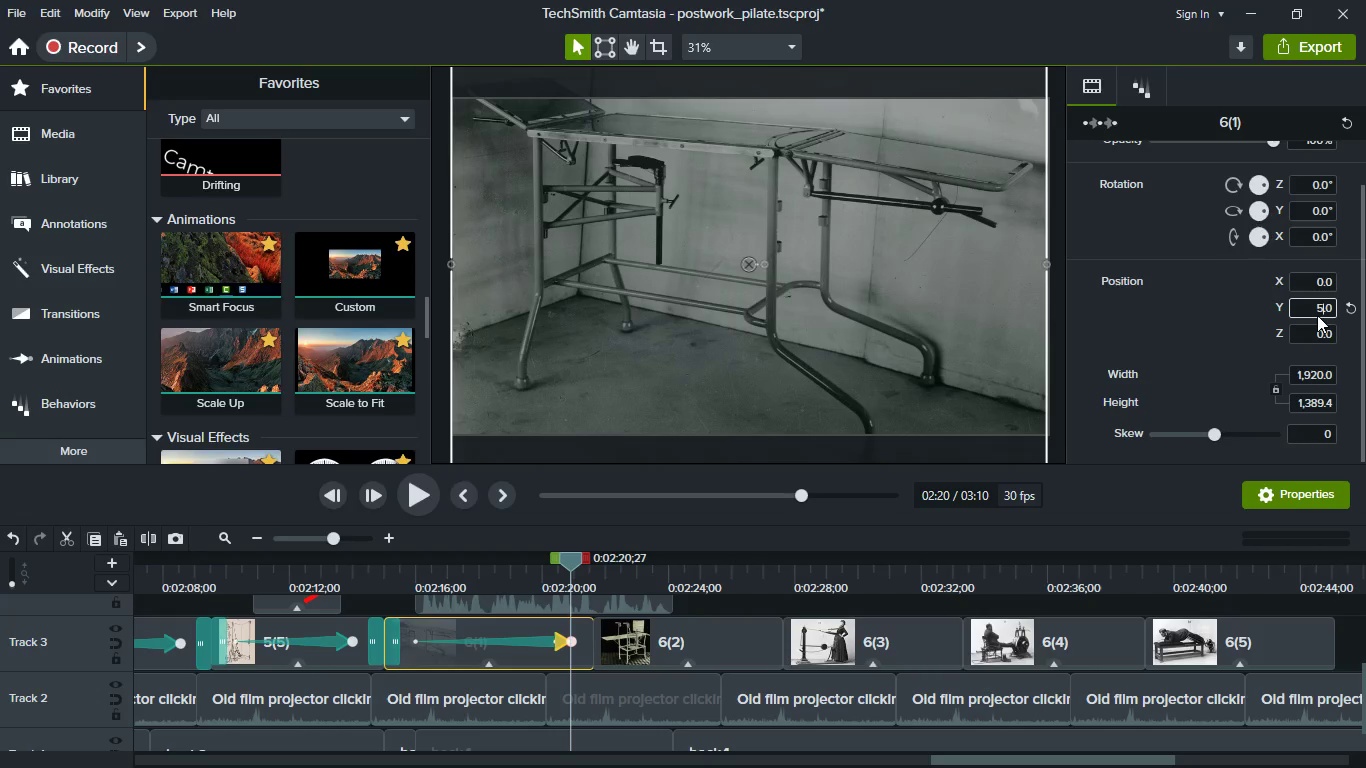 
key(Backspace)
 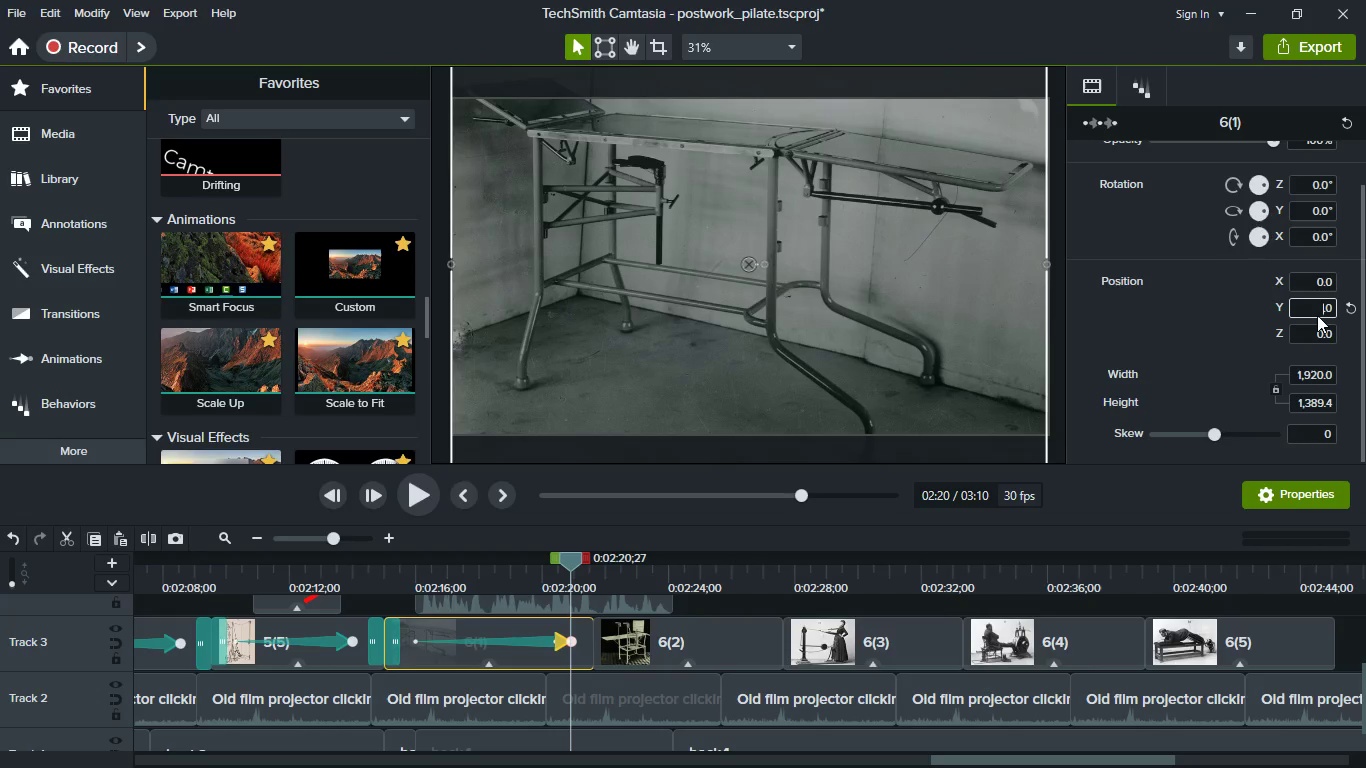 
key(Minus)
 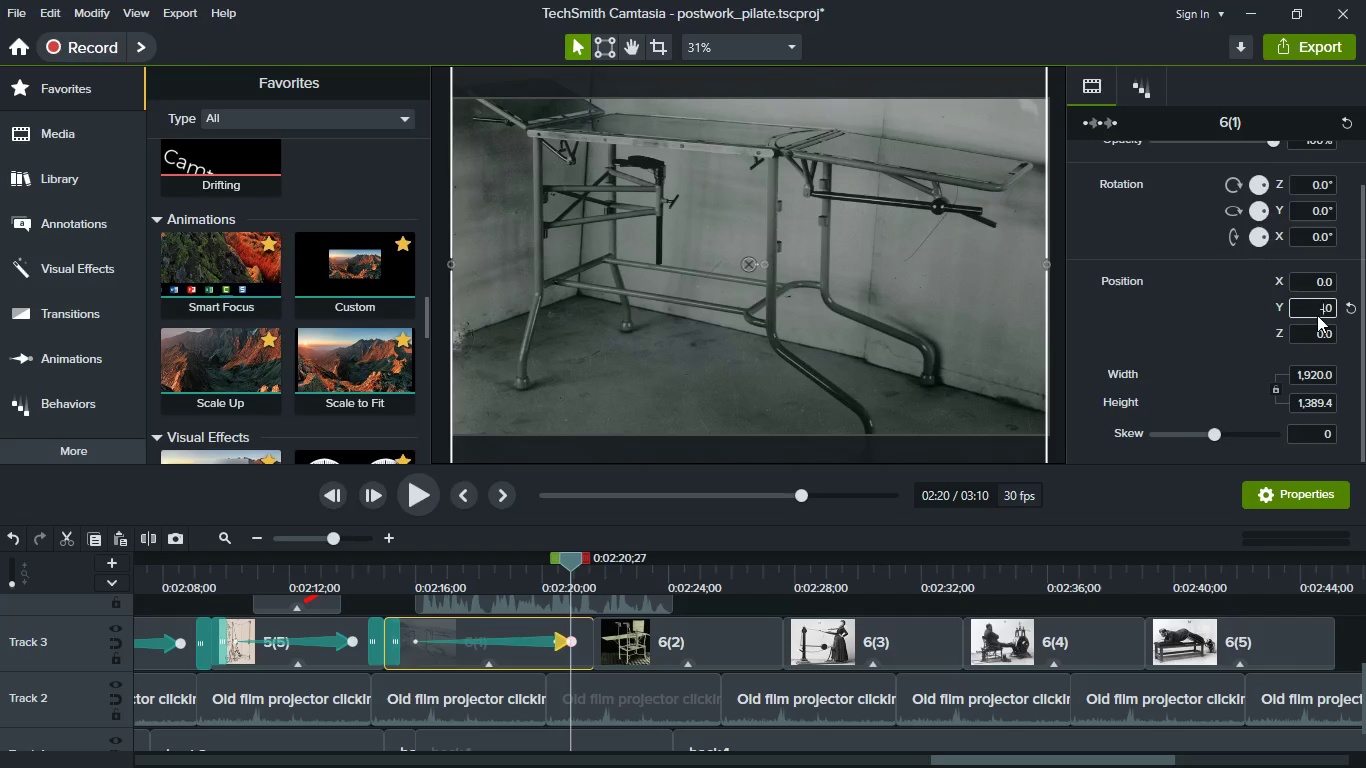 
key(Backspace)
 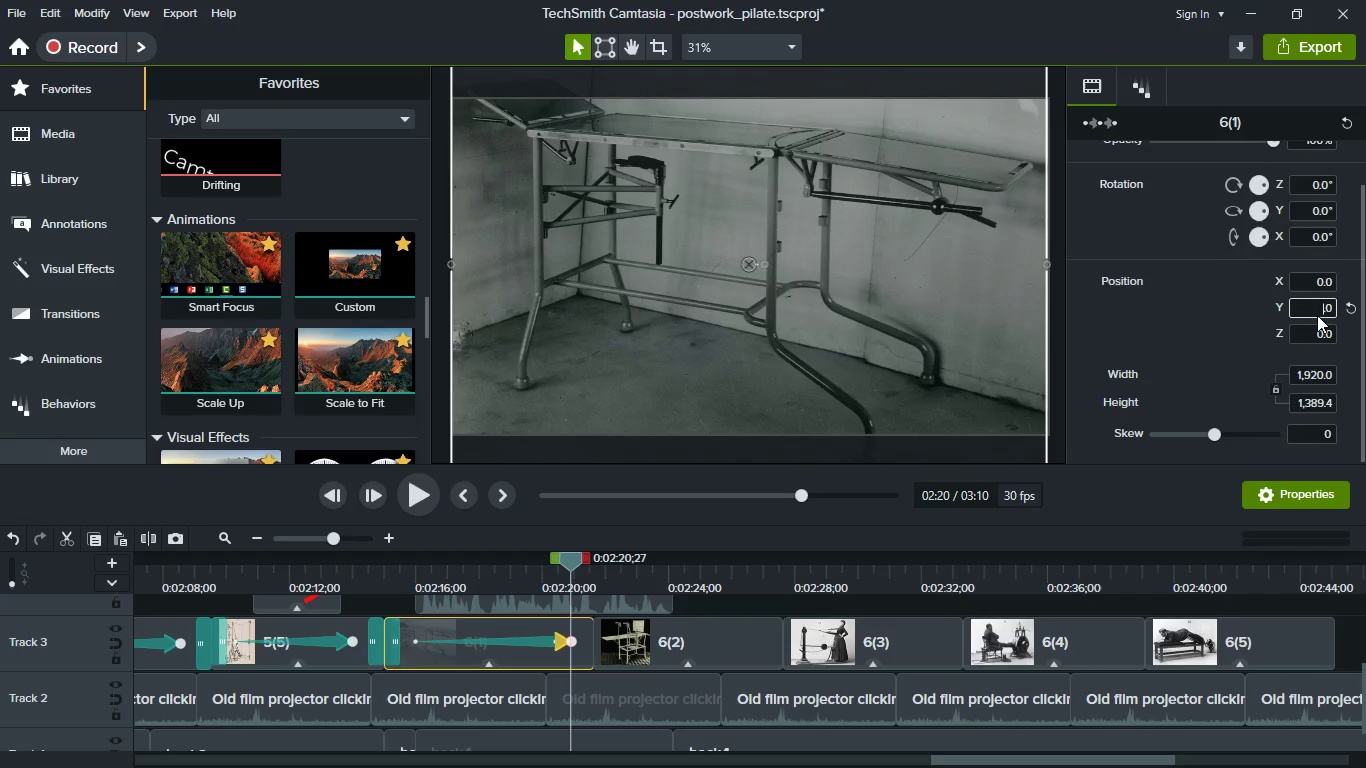 
key(Backspace)
 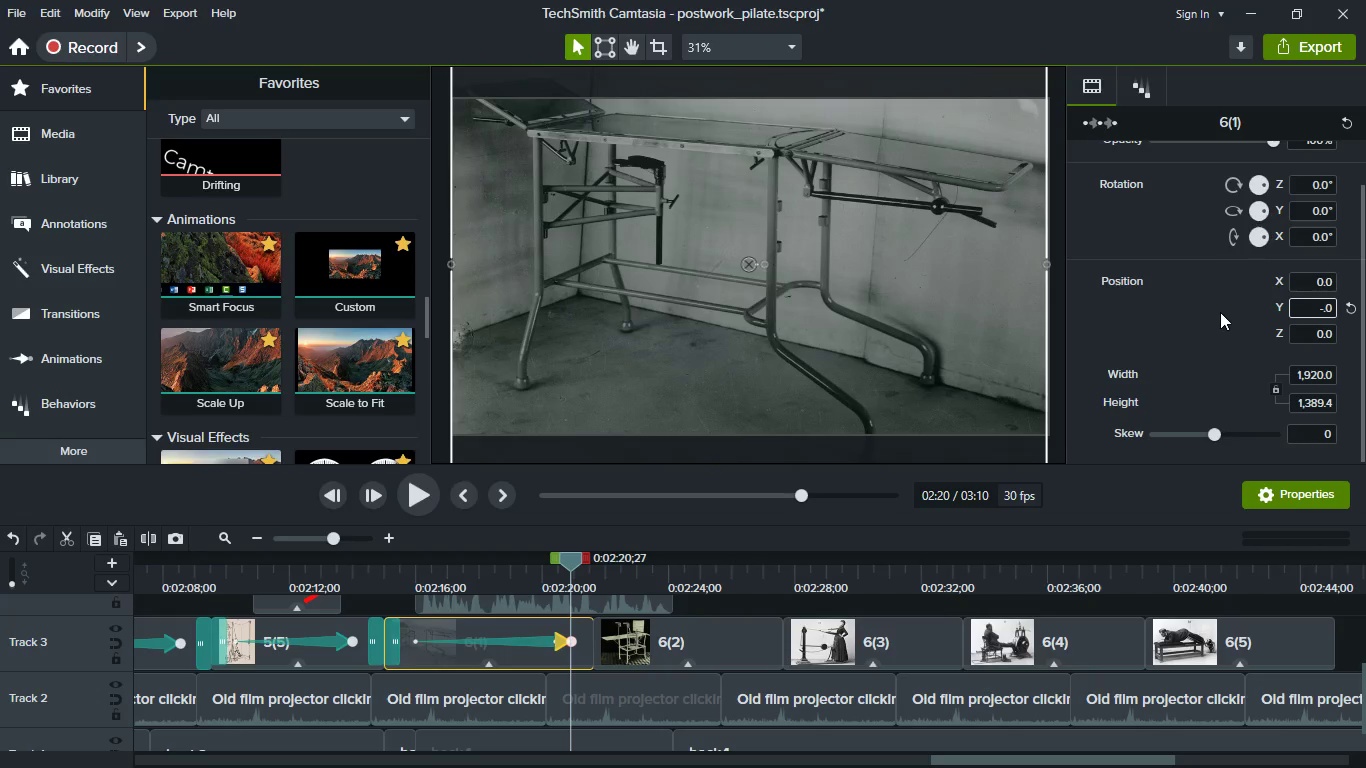 
type(-10)
 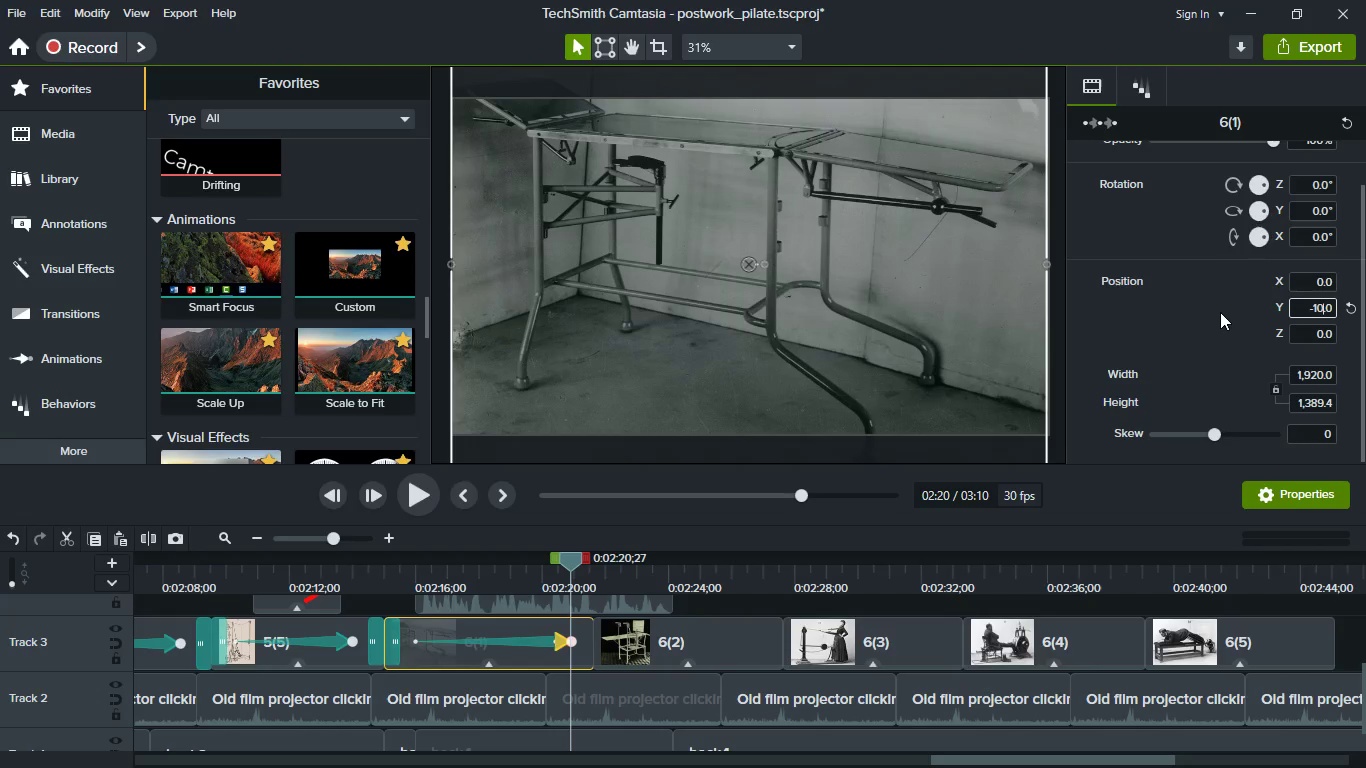 
key(Enter)
 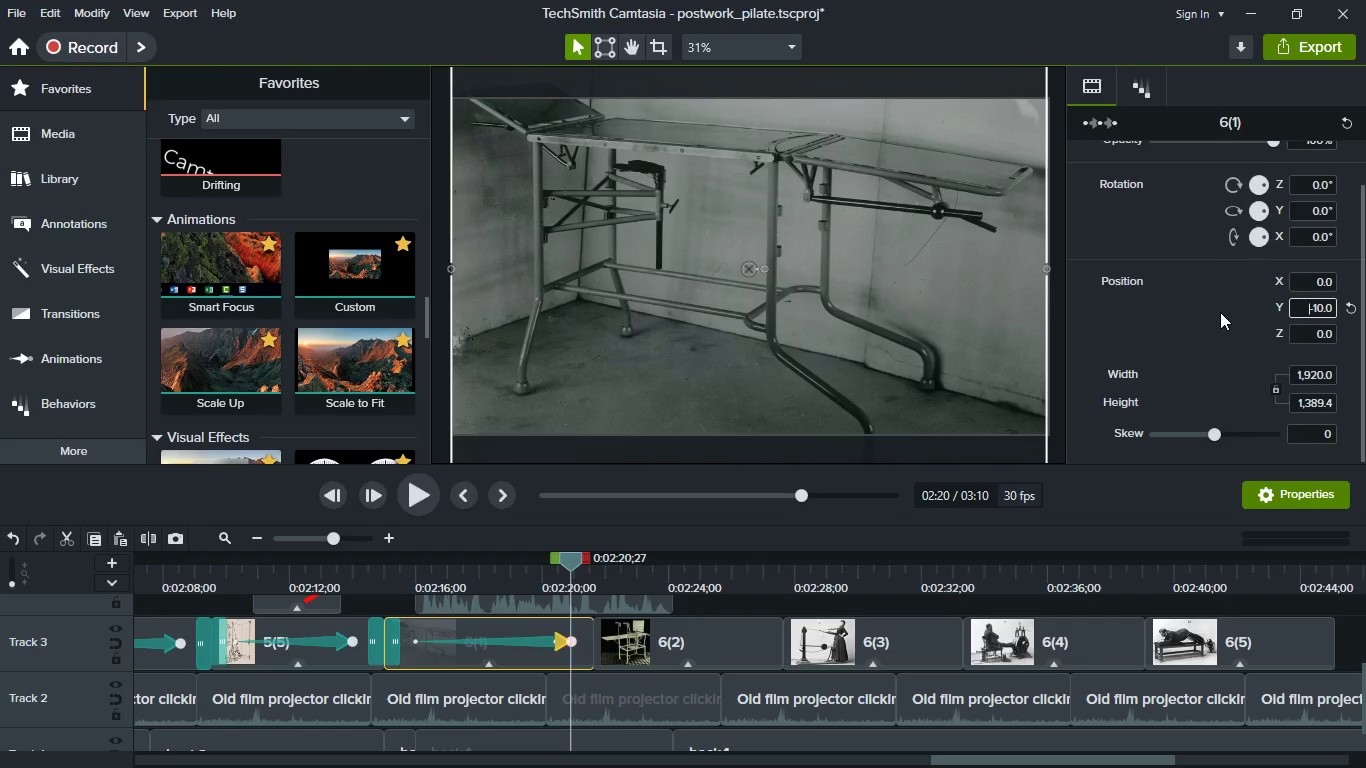 
key(ArrowRight)
 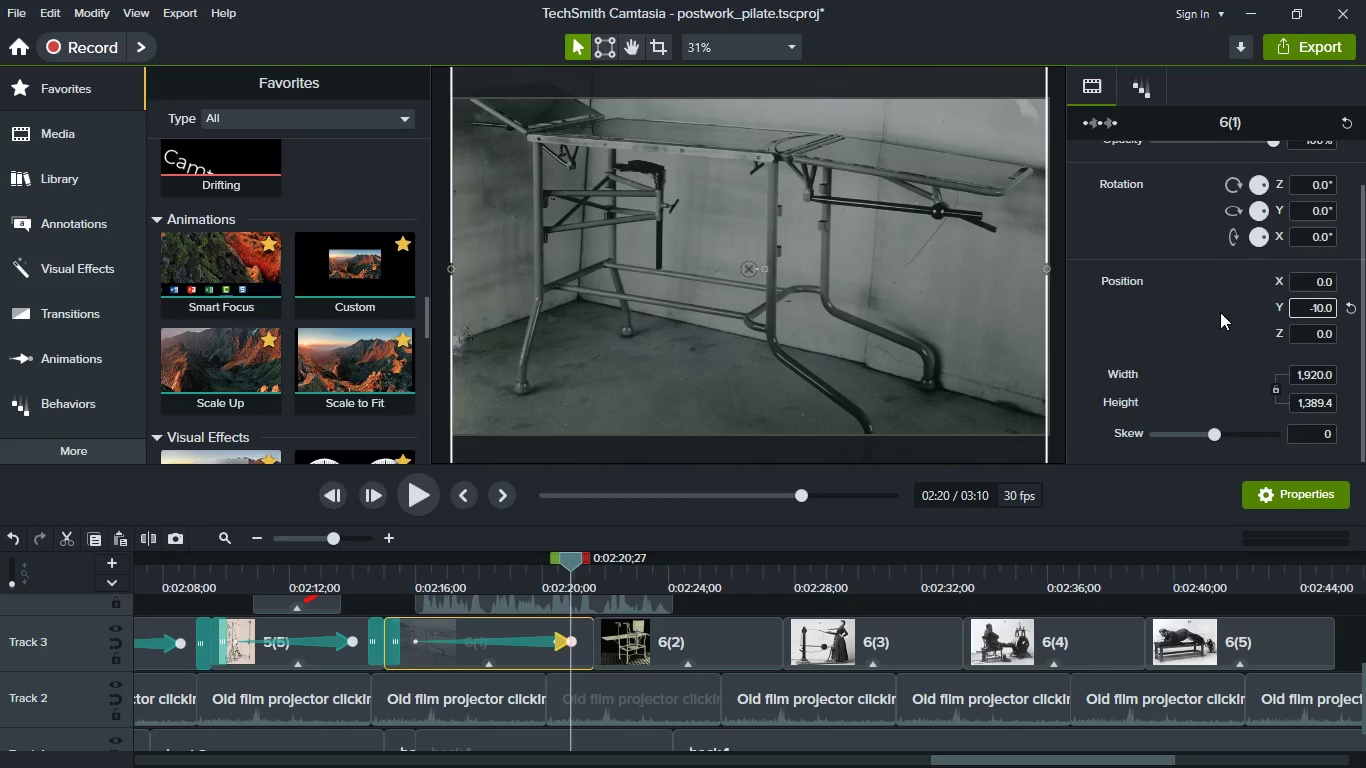 
key(ArrowRight)
 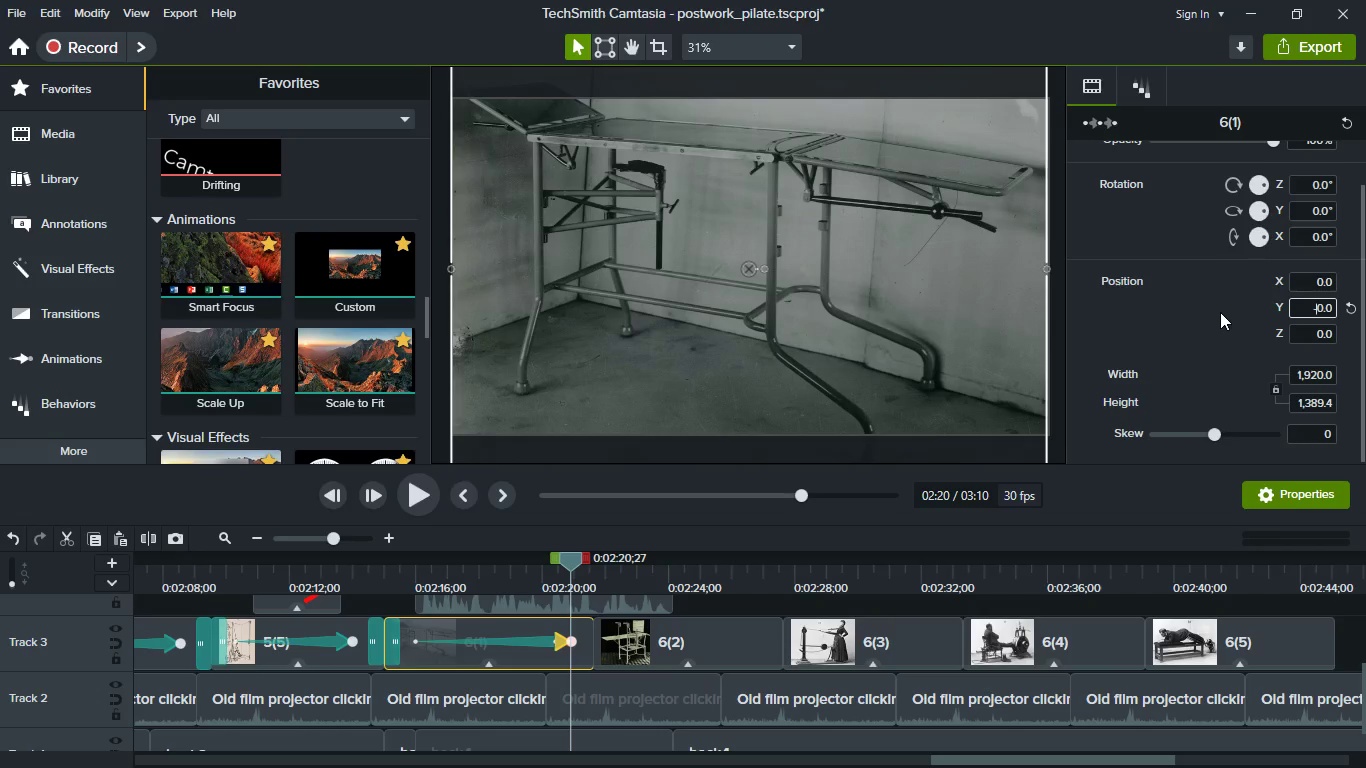 
key(Backspace)
 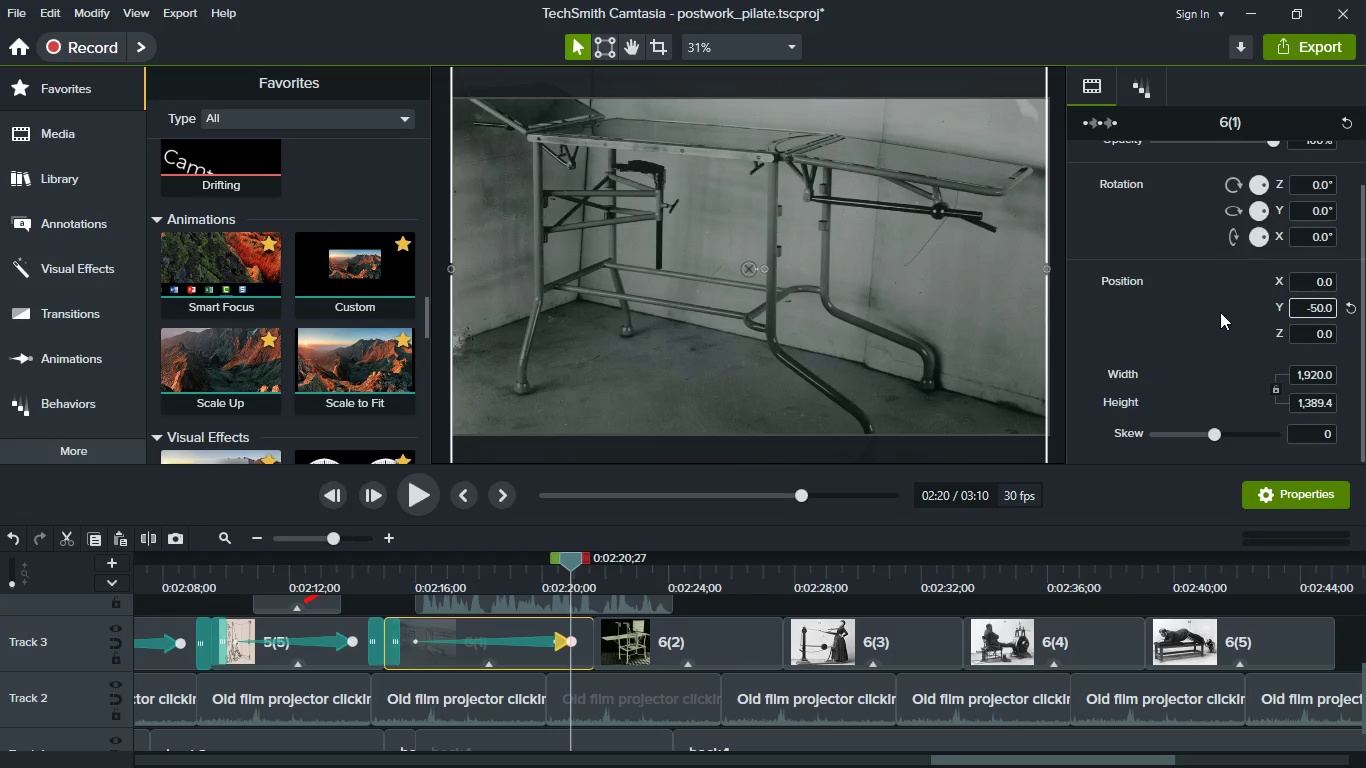 
key(5)
 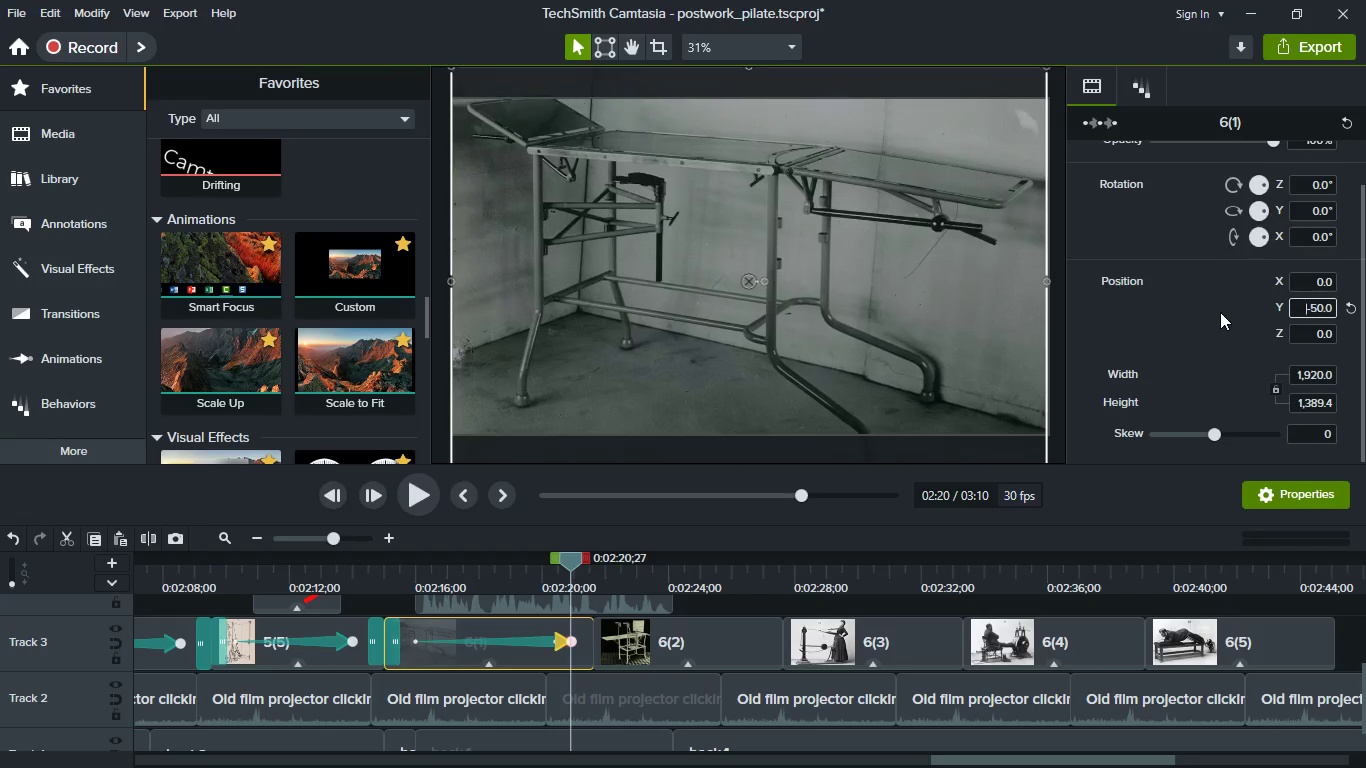 
key(Enter)
 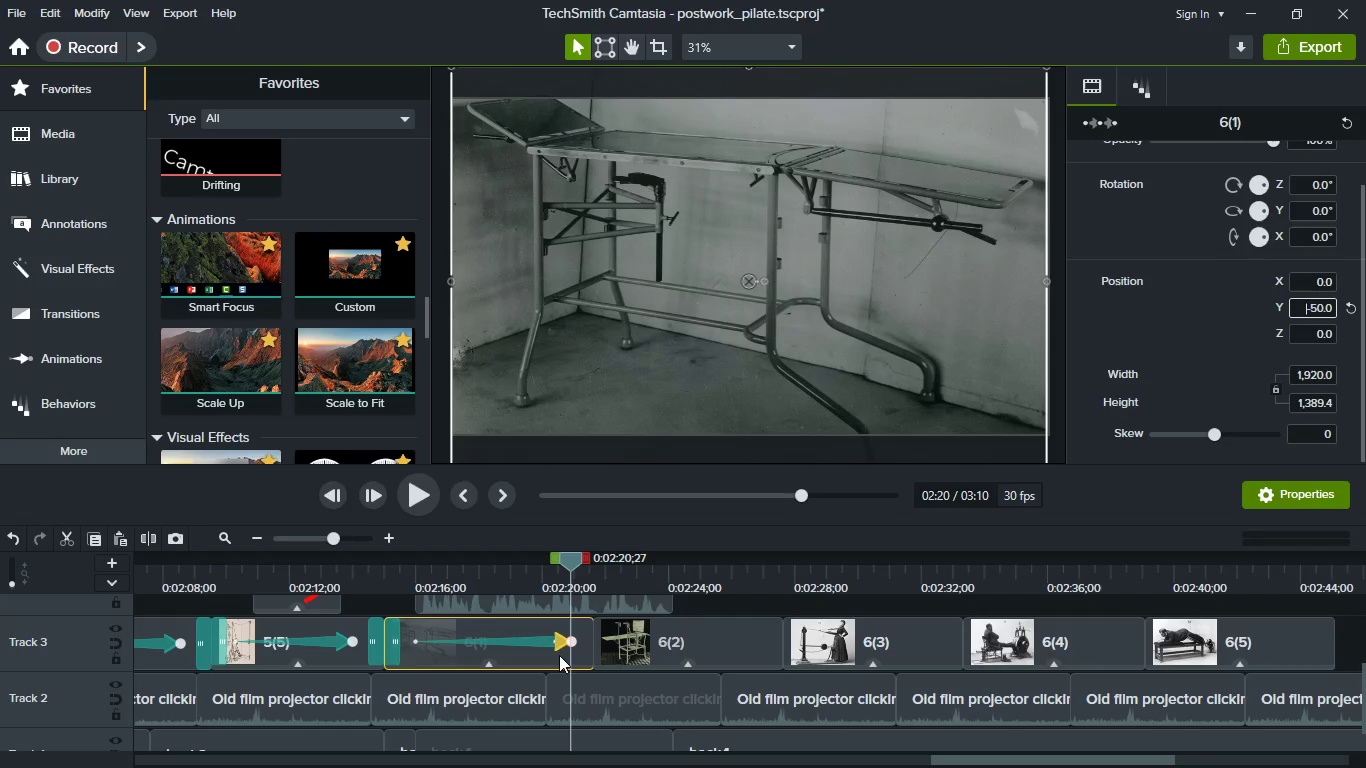 
left_click([546, 652])
 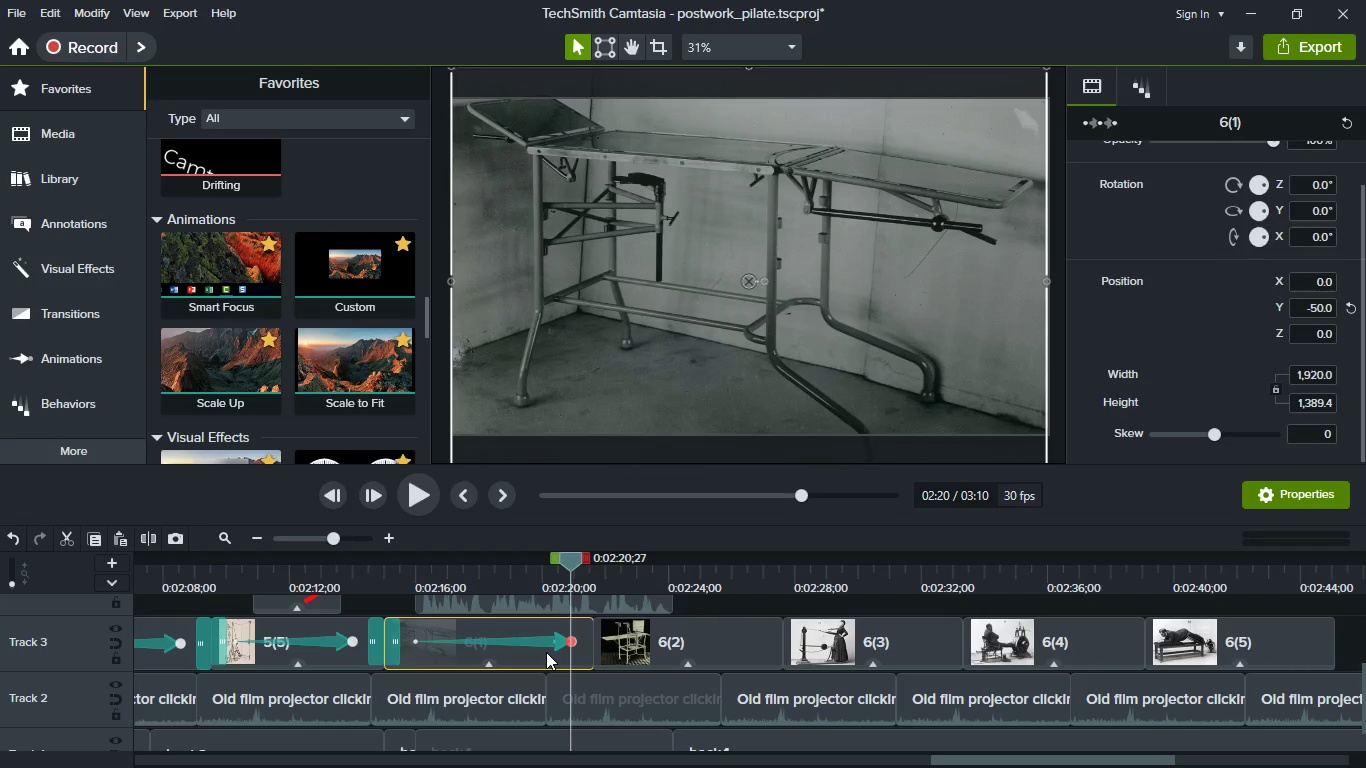 
key(Control+X)
 